 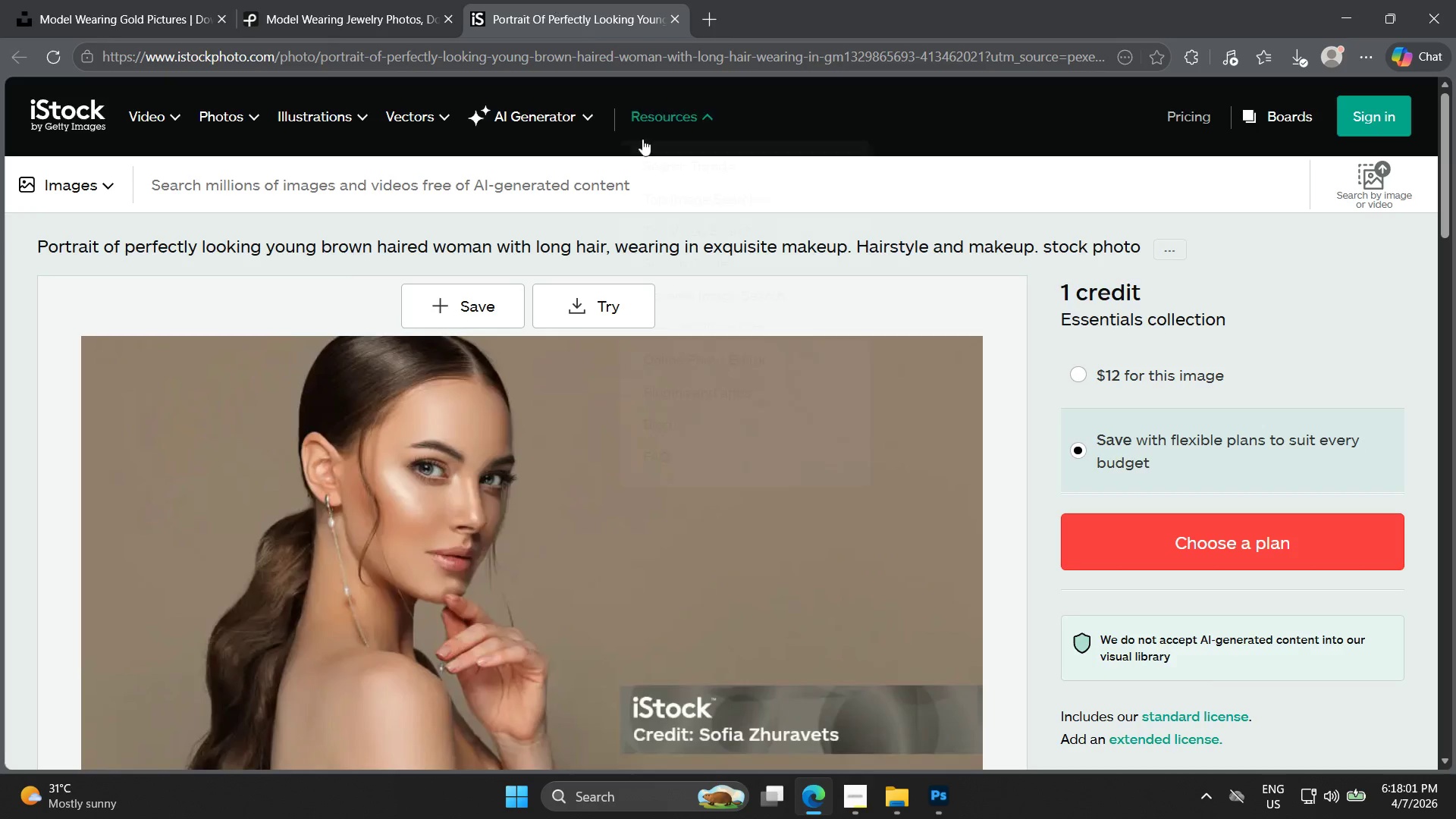 
left_click([395, 0])
 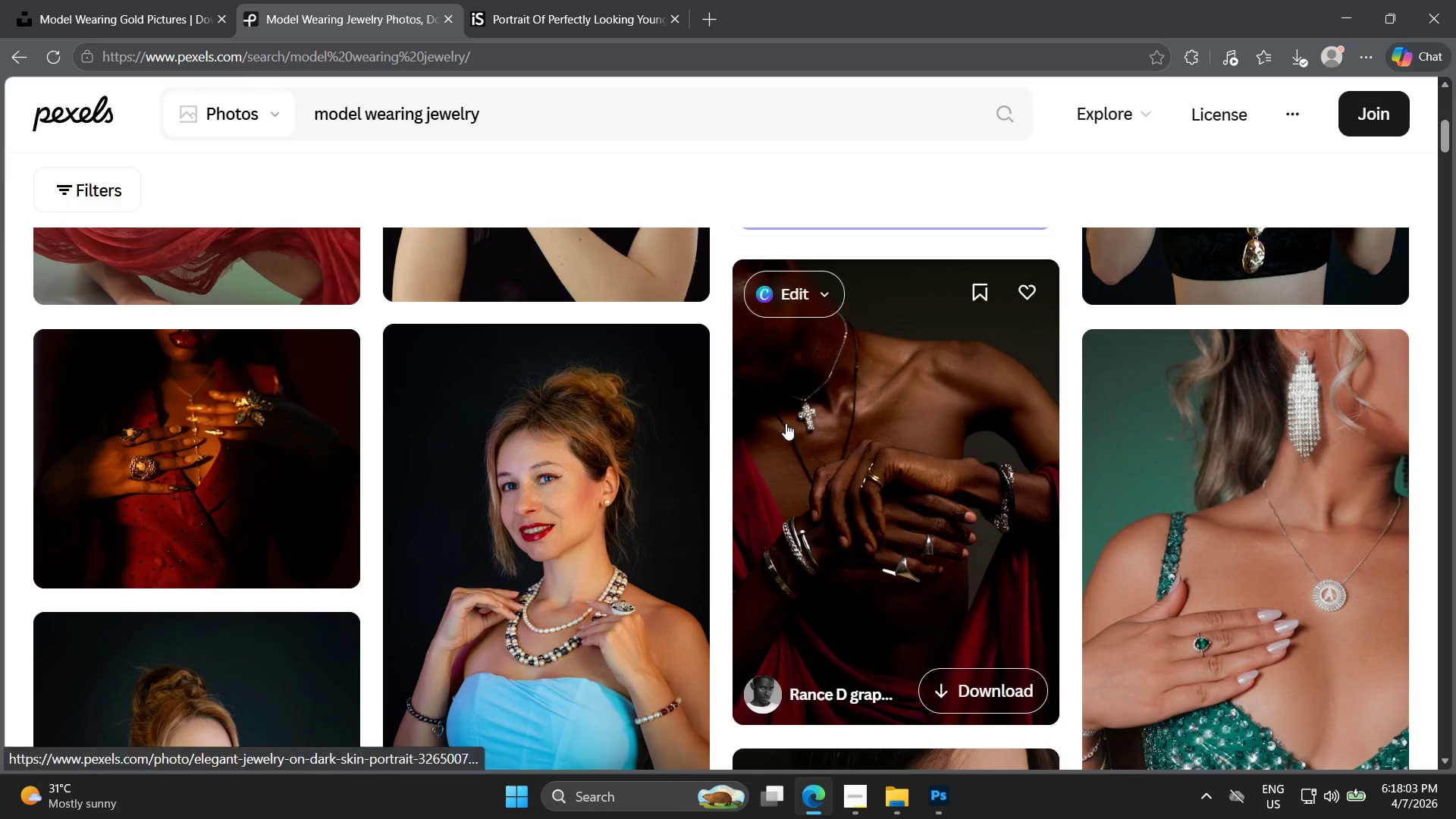 
scroll: coordinate [958, 490], scroll_direction: up, amount: 6.0
 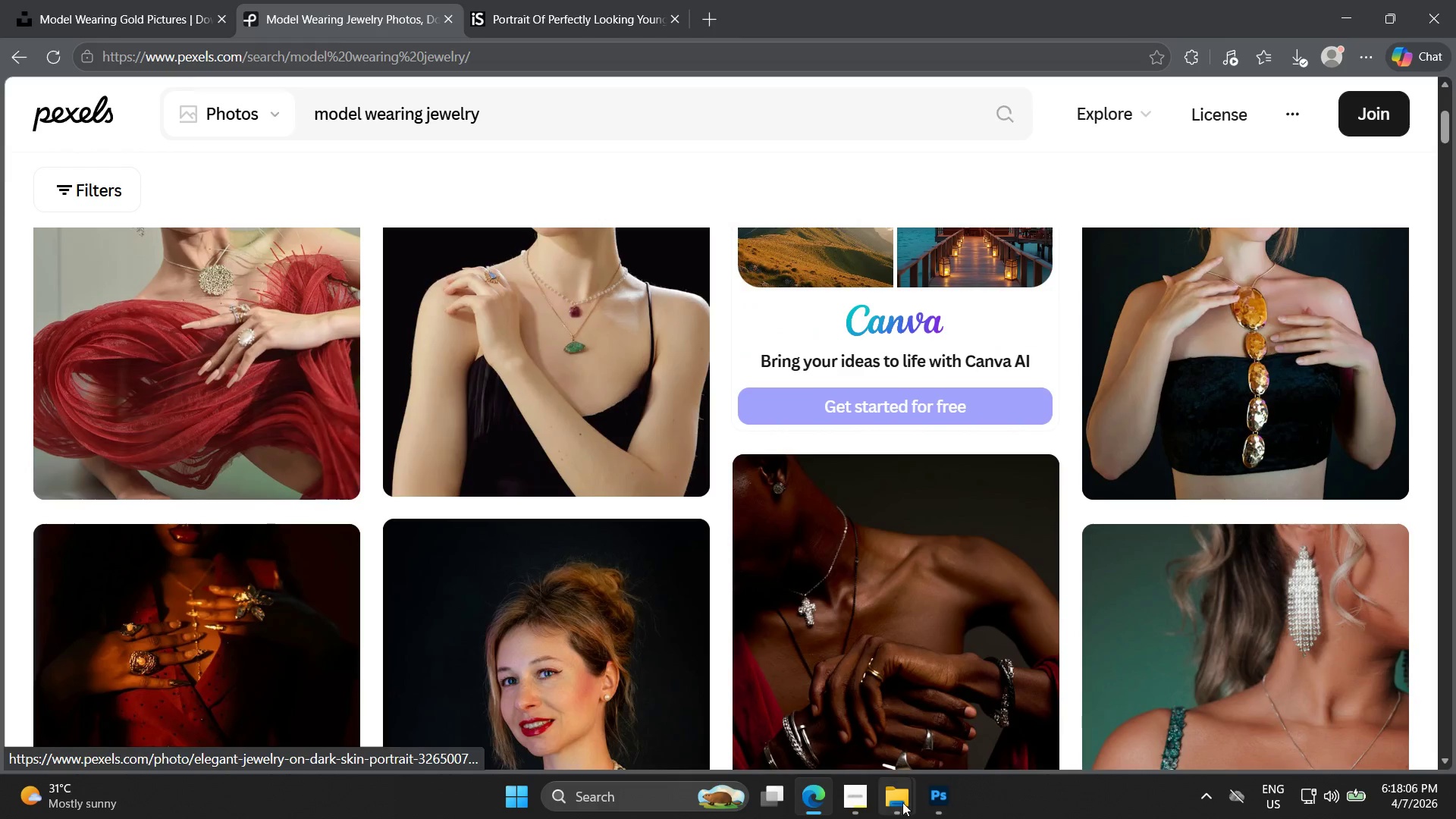 
left_click([901, 802])
 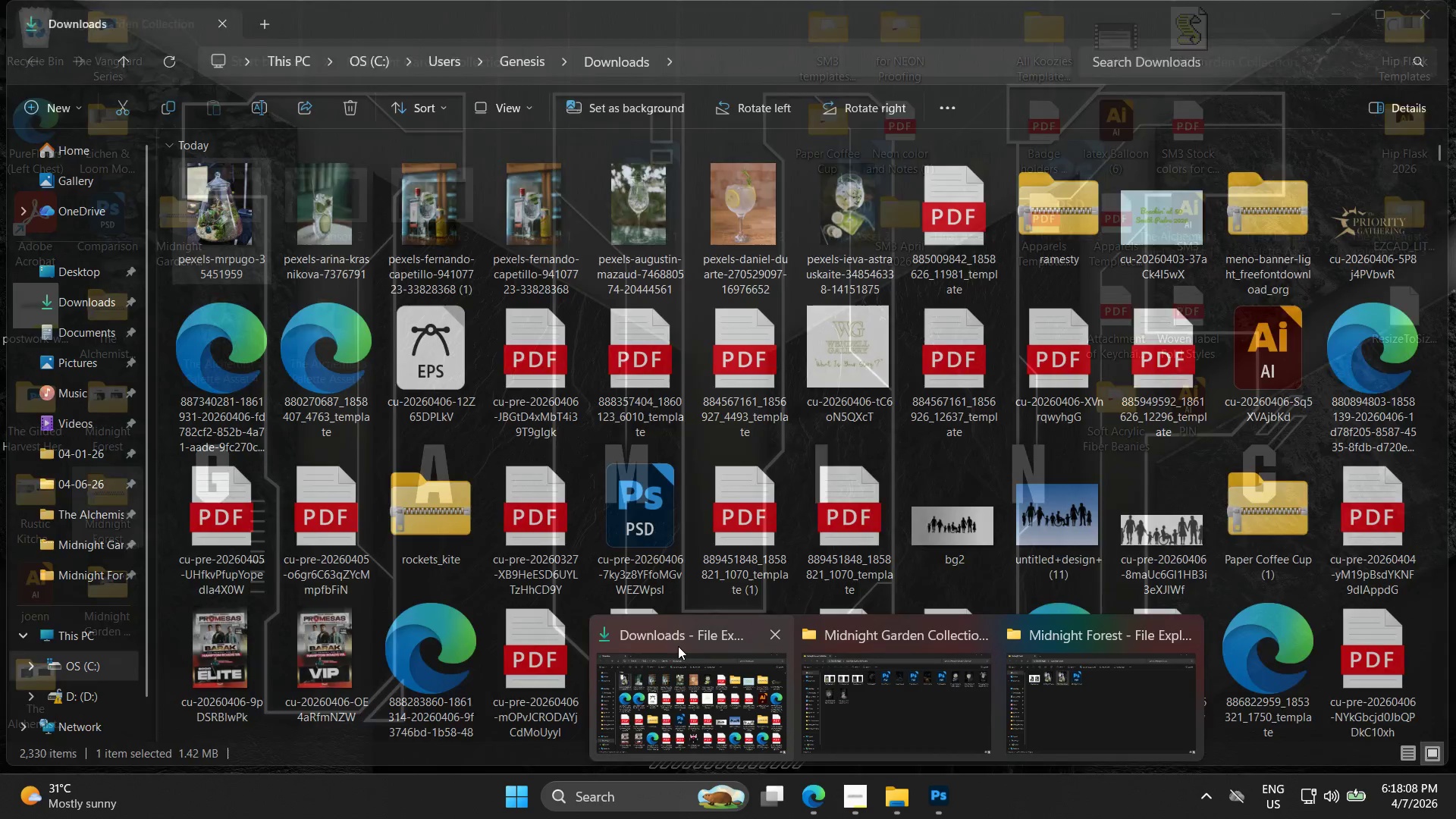 
left_click([703, 657])
 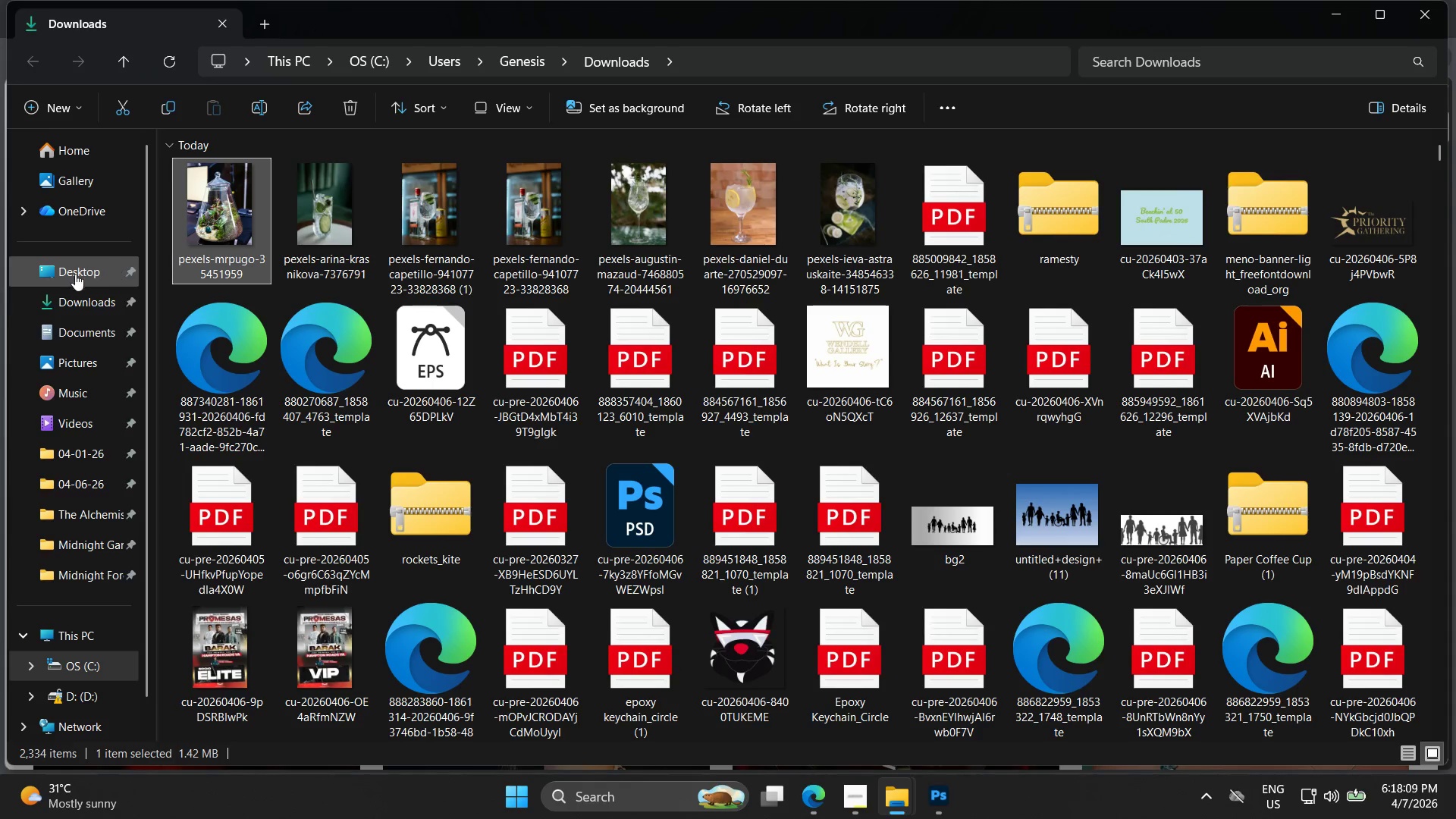 
left_click([75, 293])
 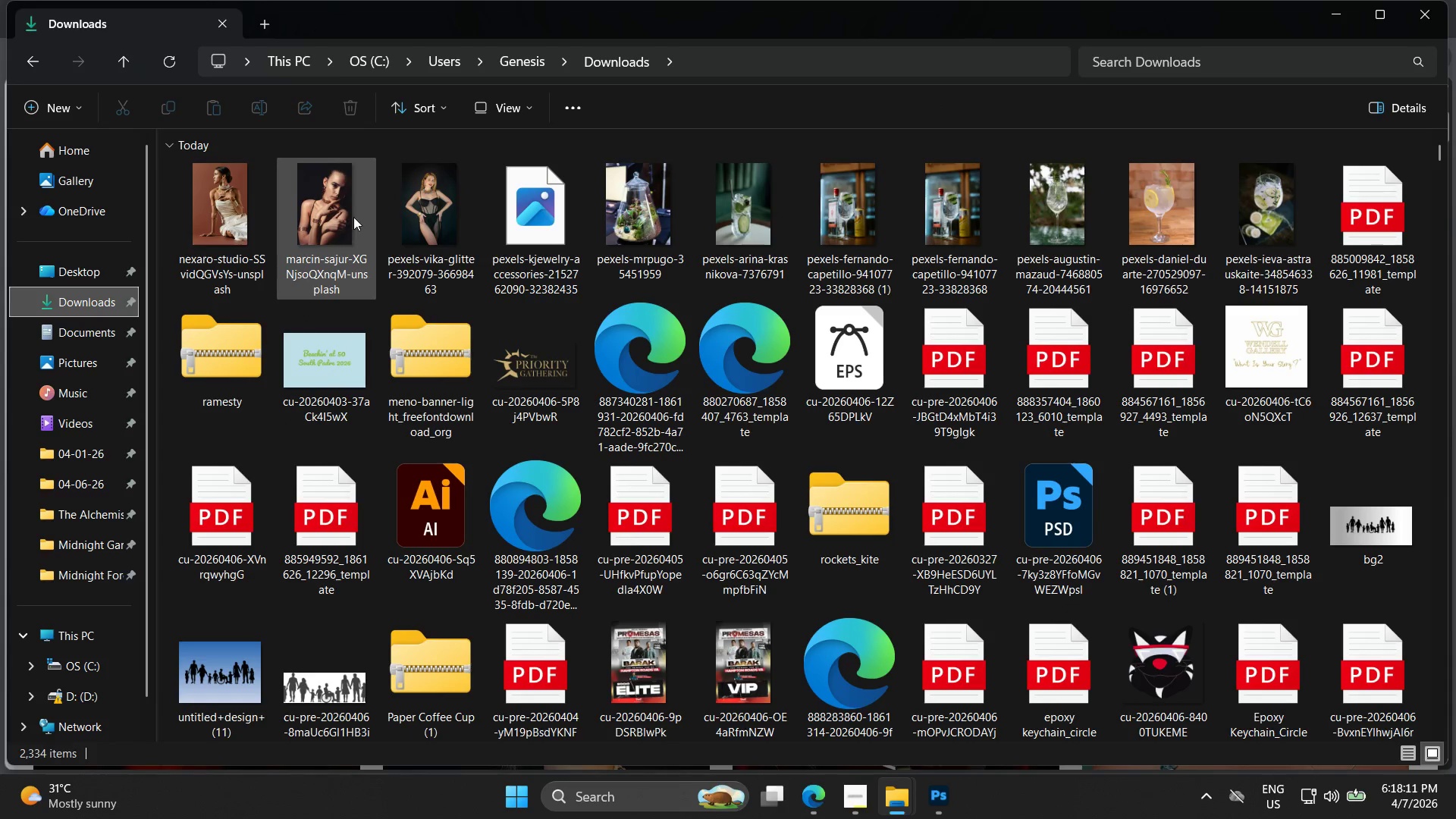 
left_click([545, 208])
 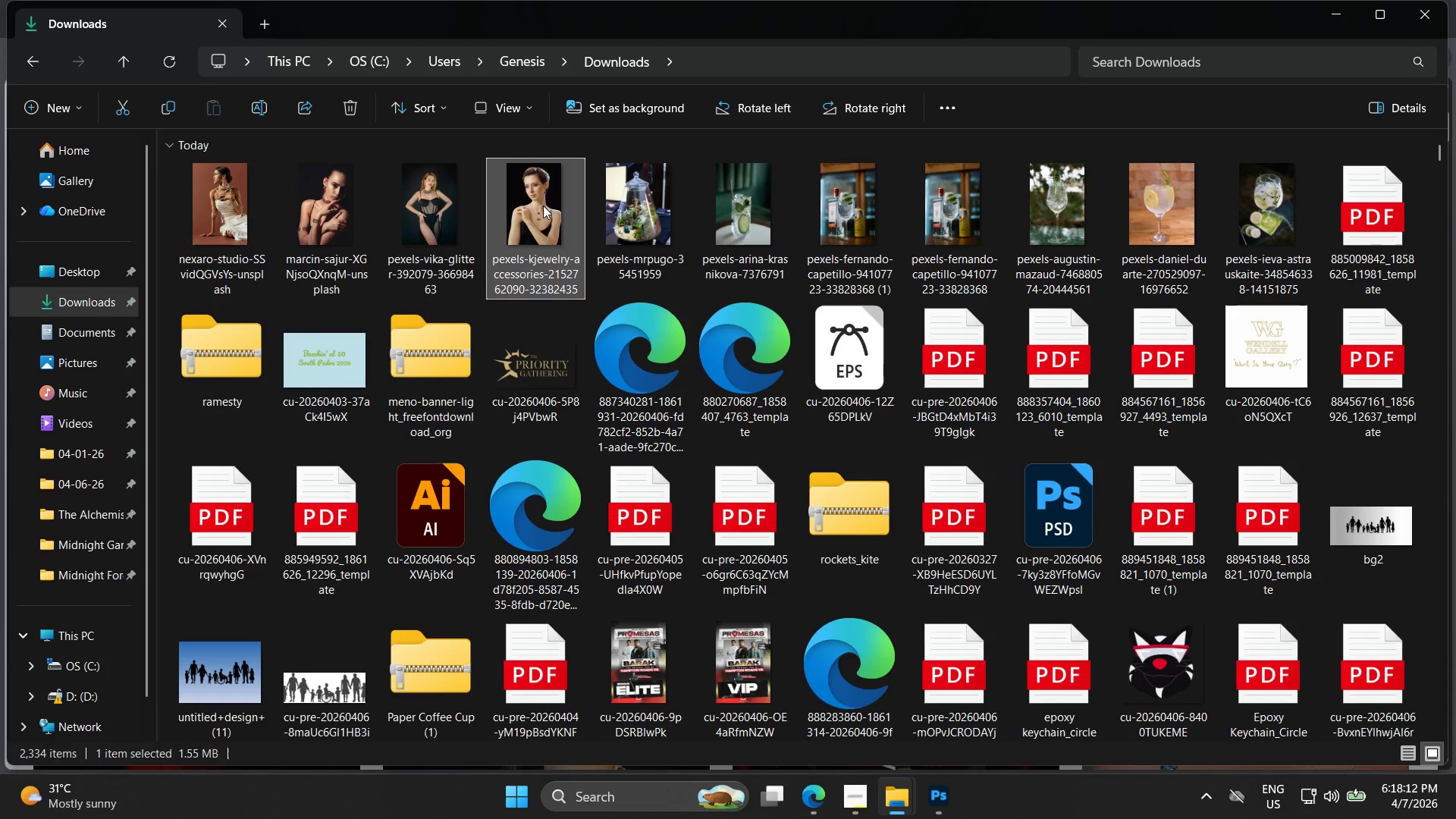 
right_click([542, 206])
 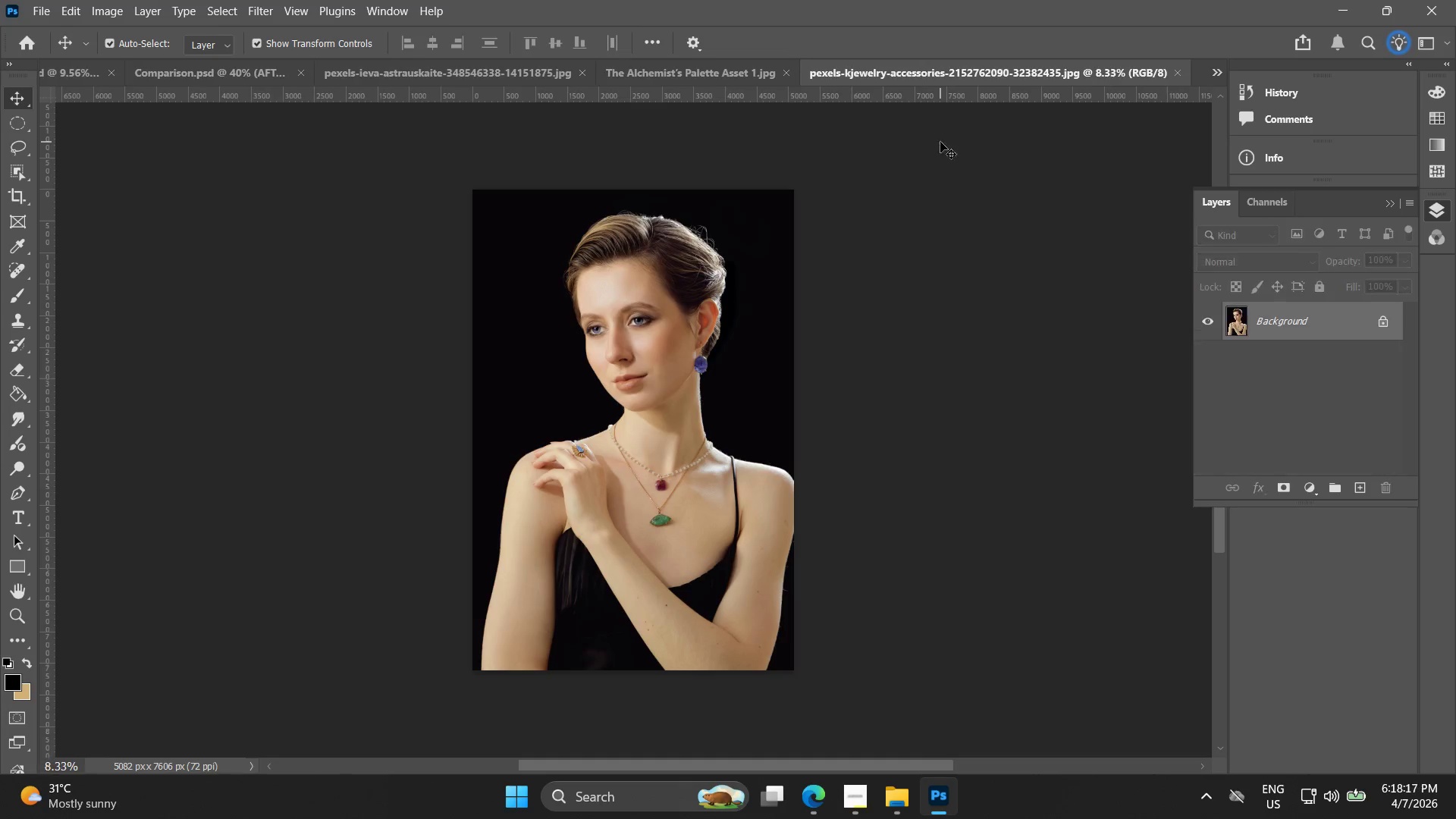 
wait(5.56)
 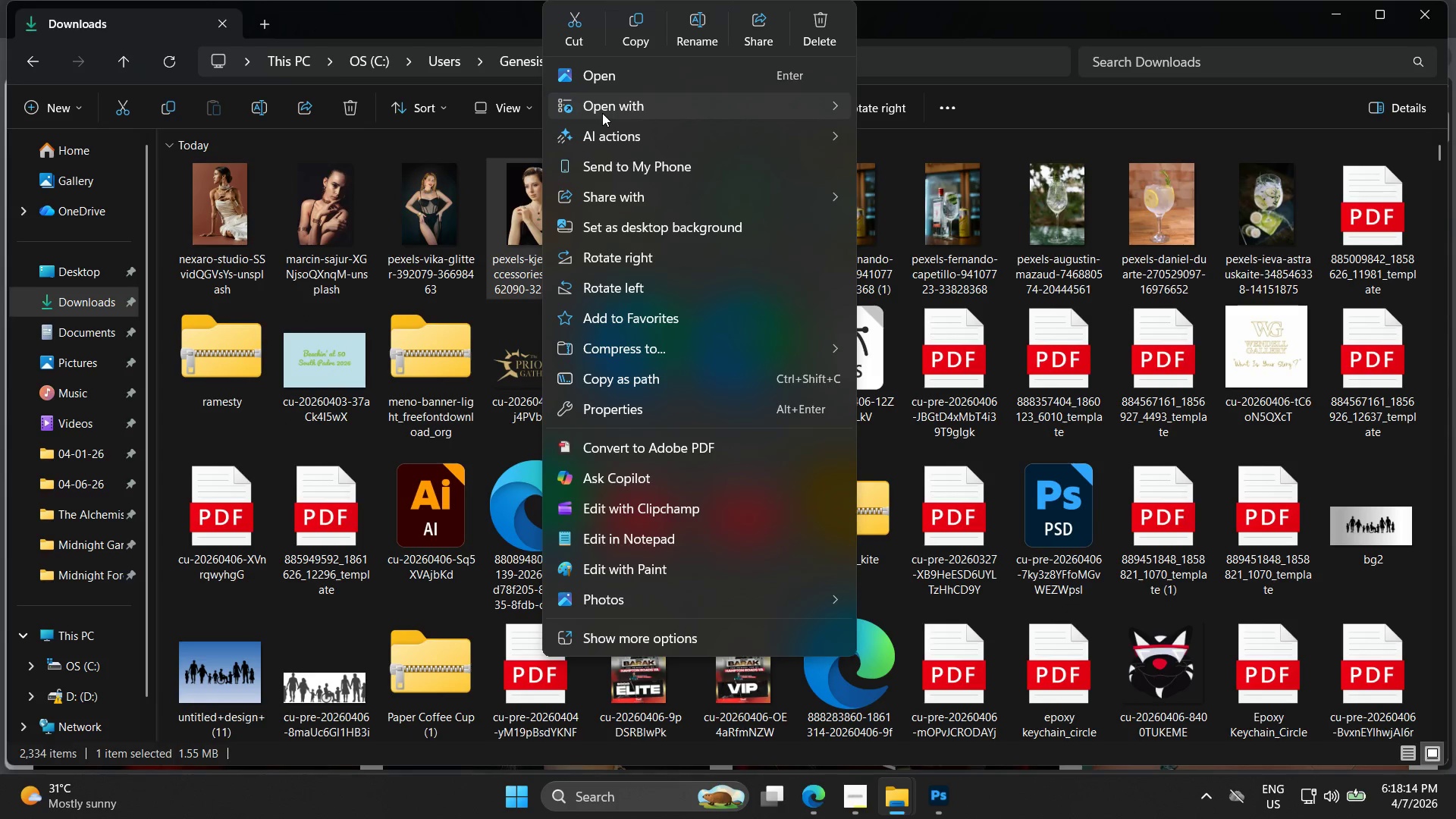 
left_click([788, 66])
 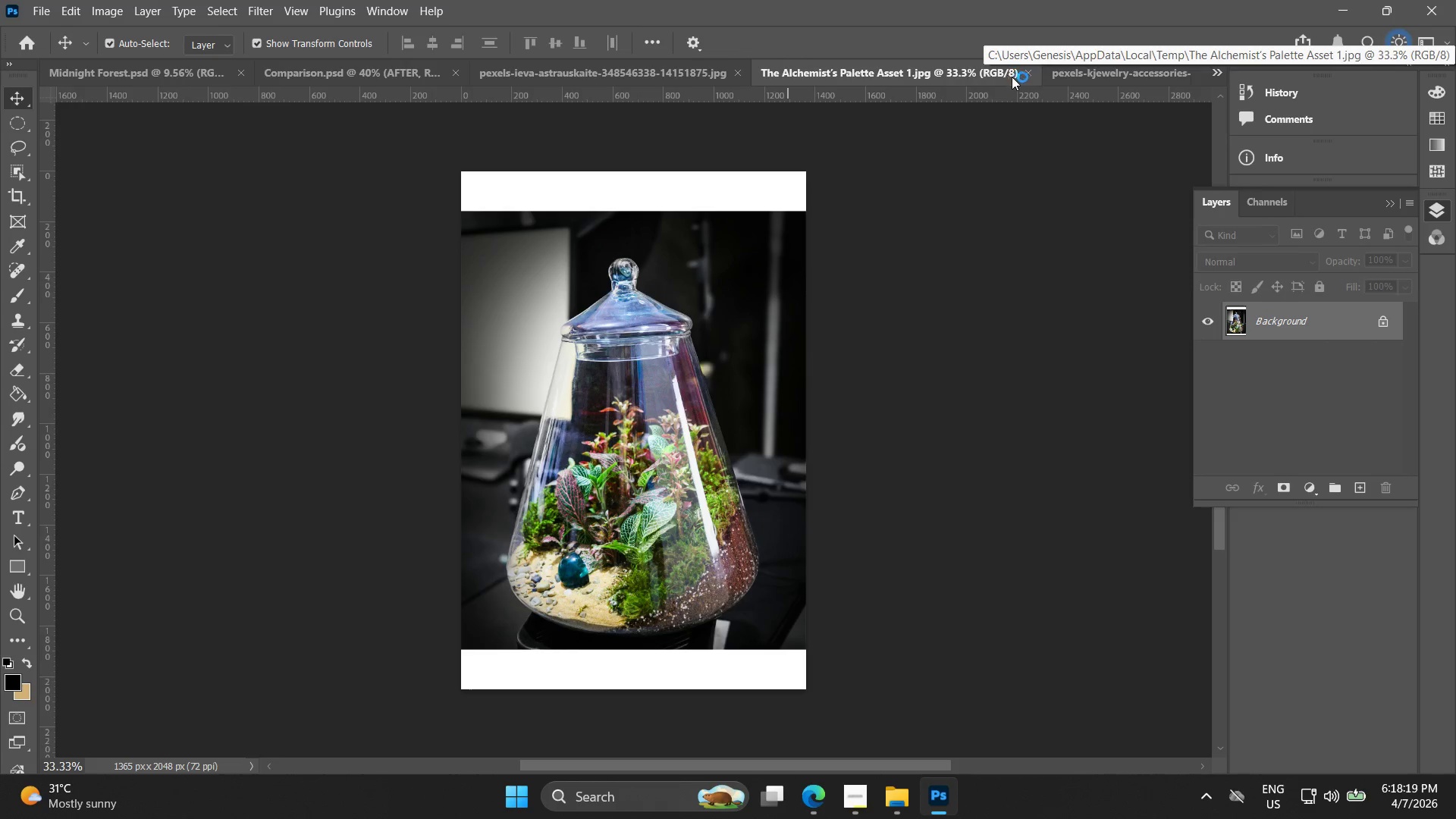 
left_click([1029, 77])
 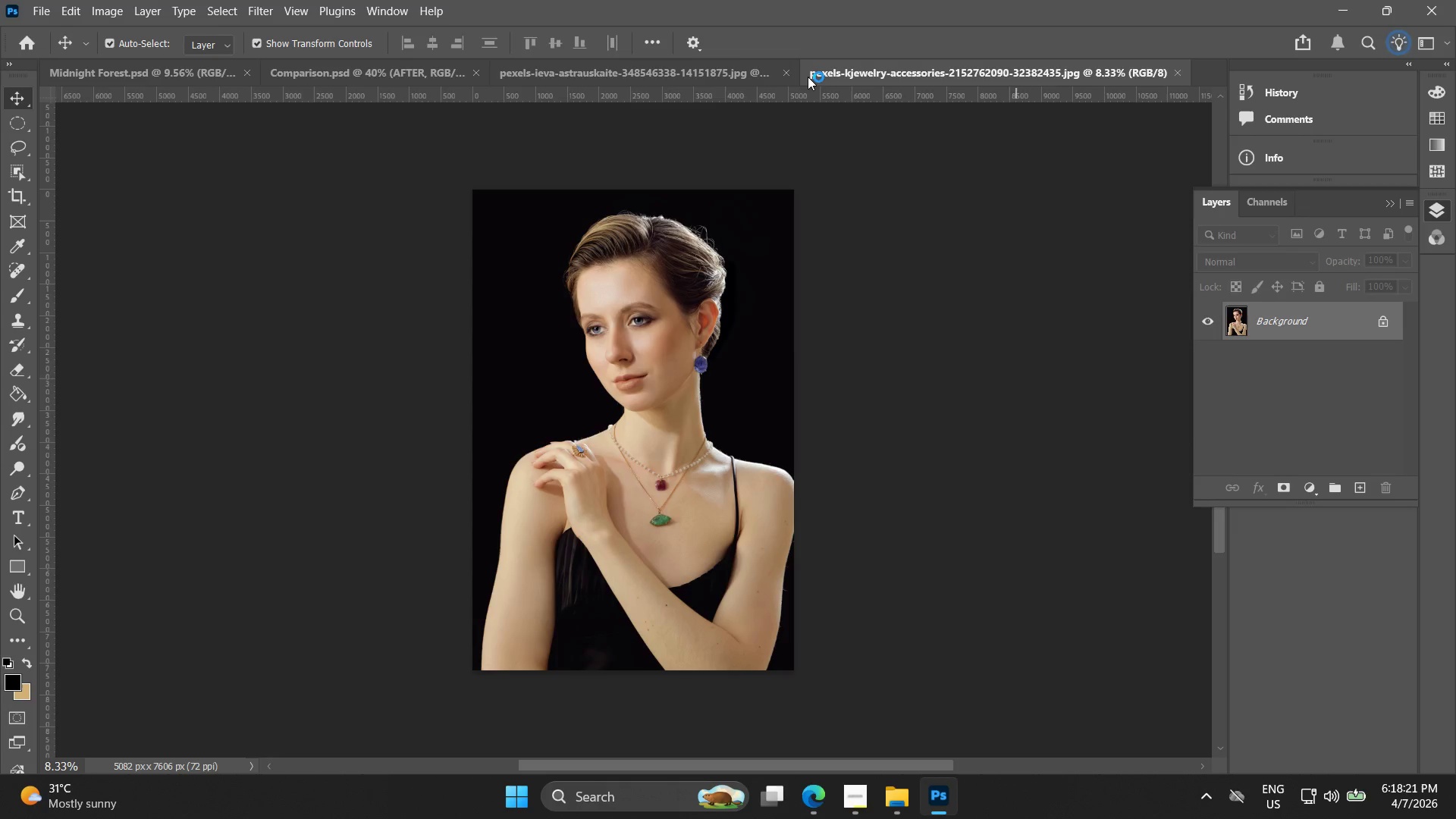 
left_click([793, 74])
 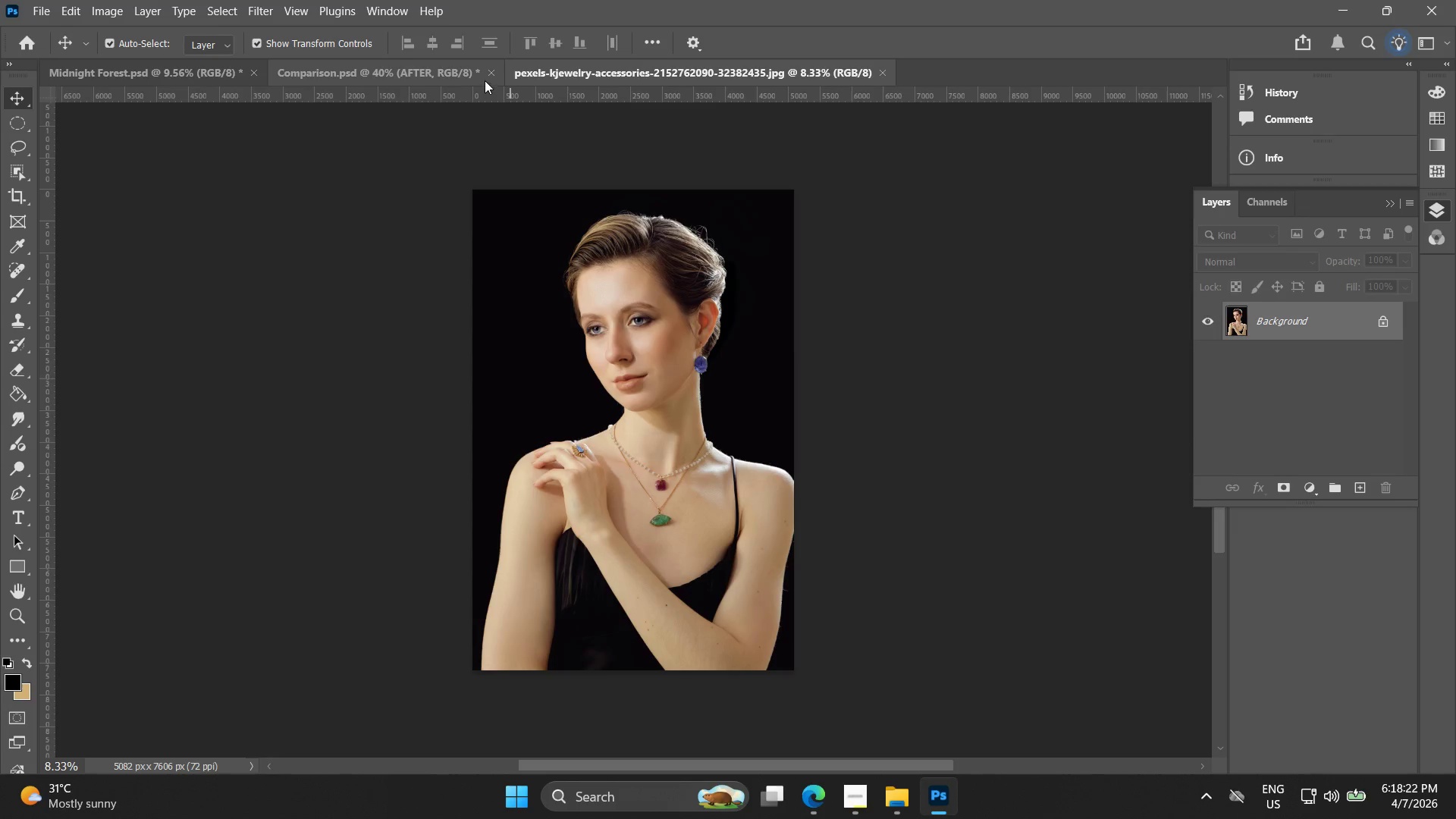 
left_click([488, 75])
 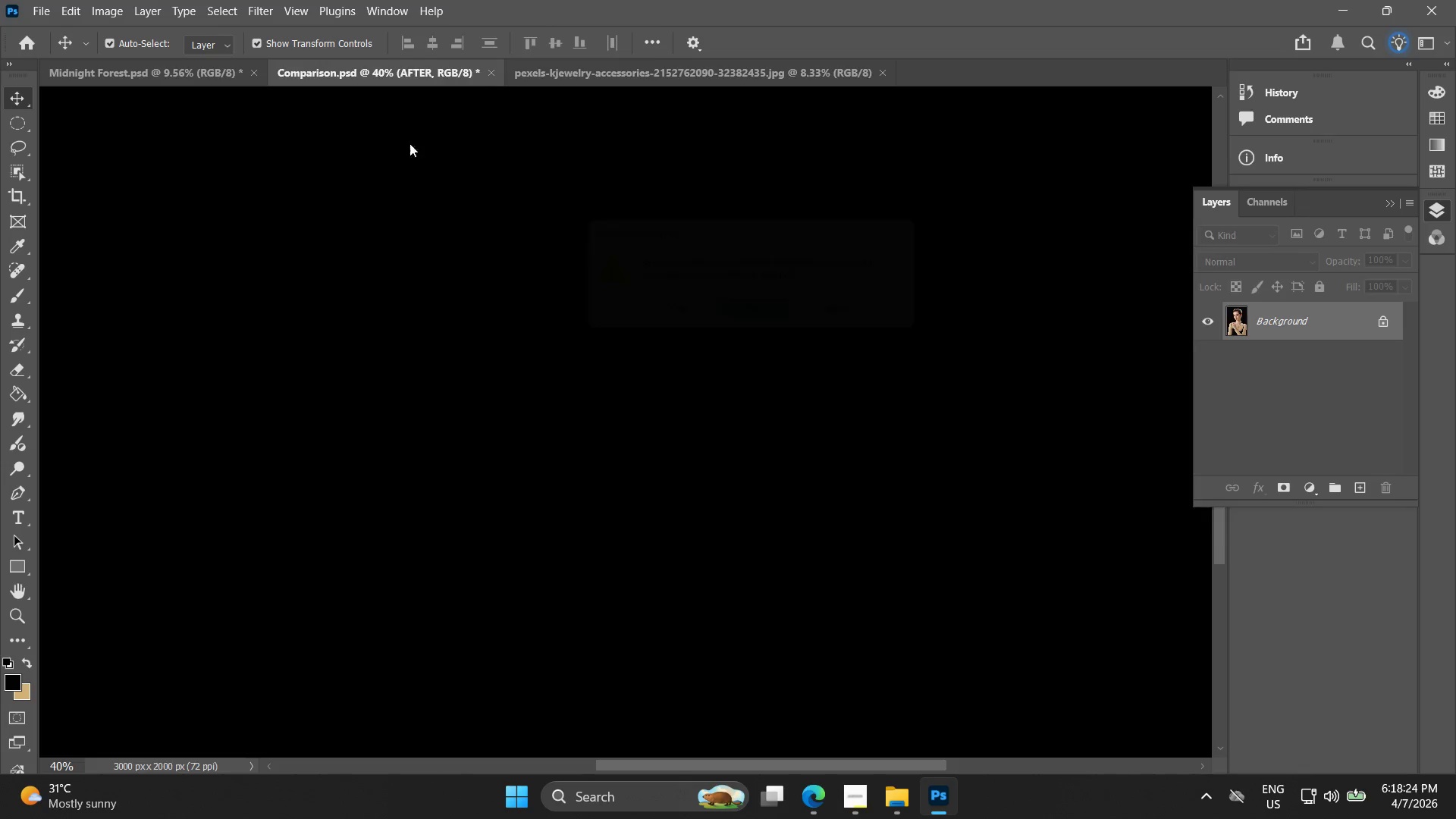 
left_click([255, 78])
 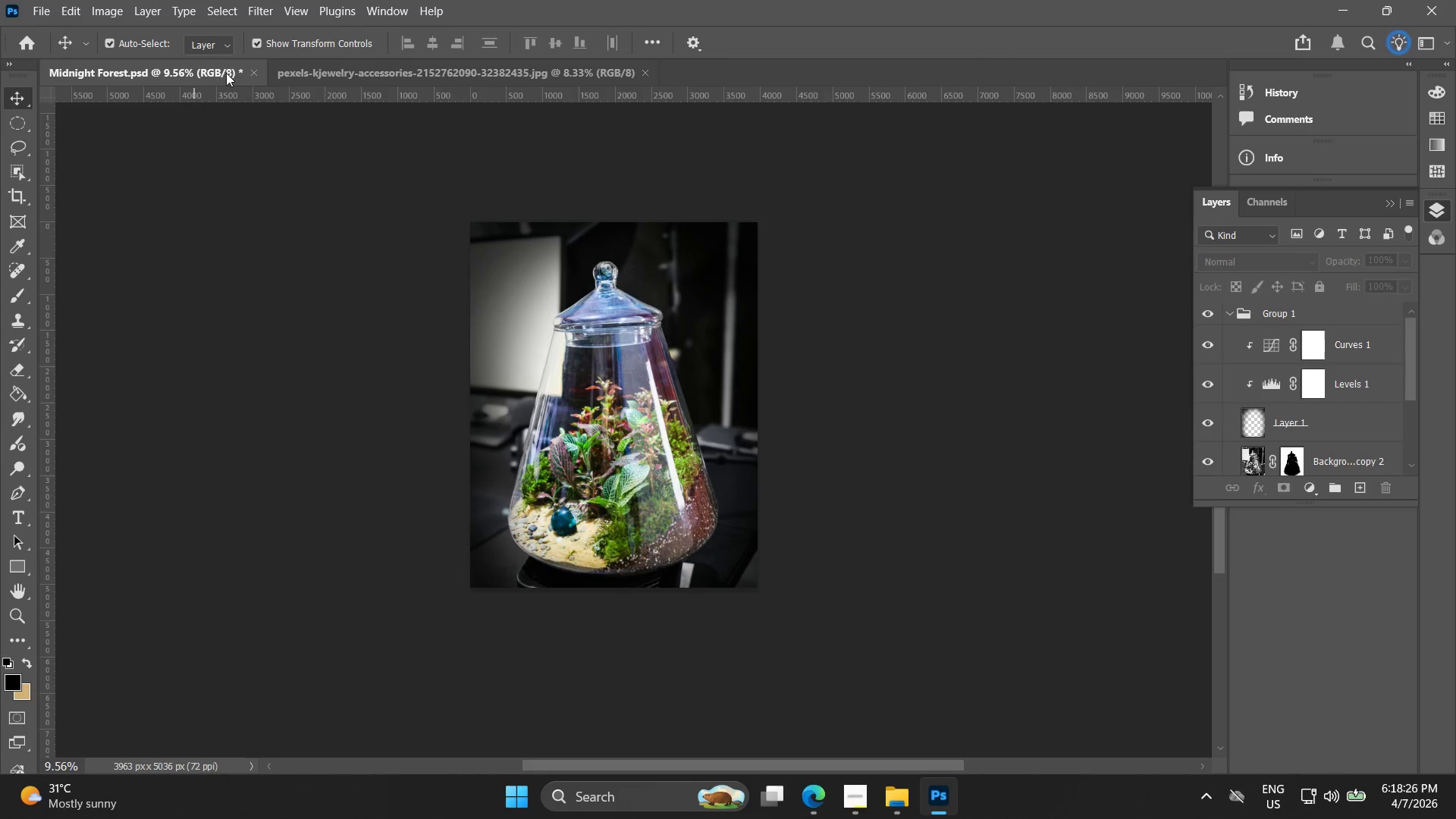 
left_click([258, 76])
 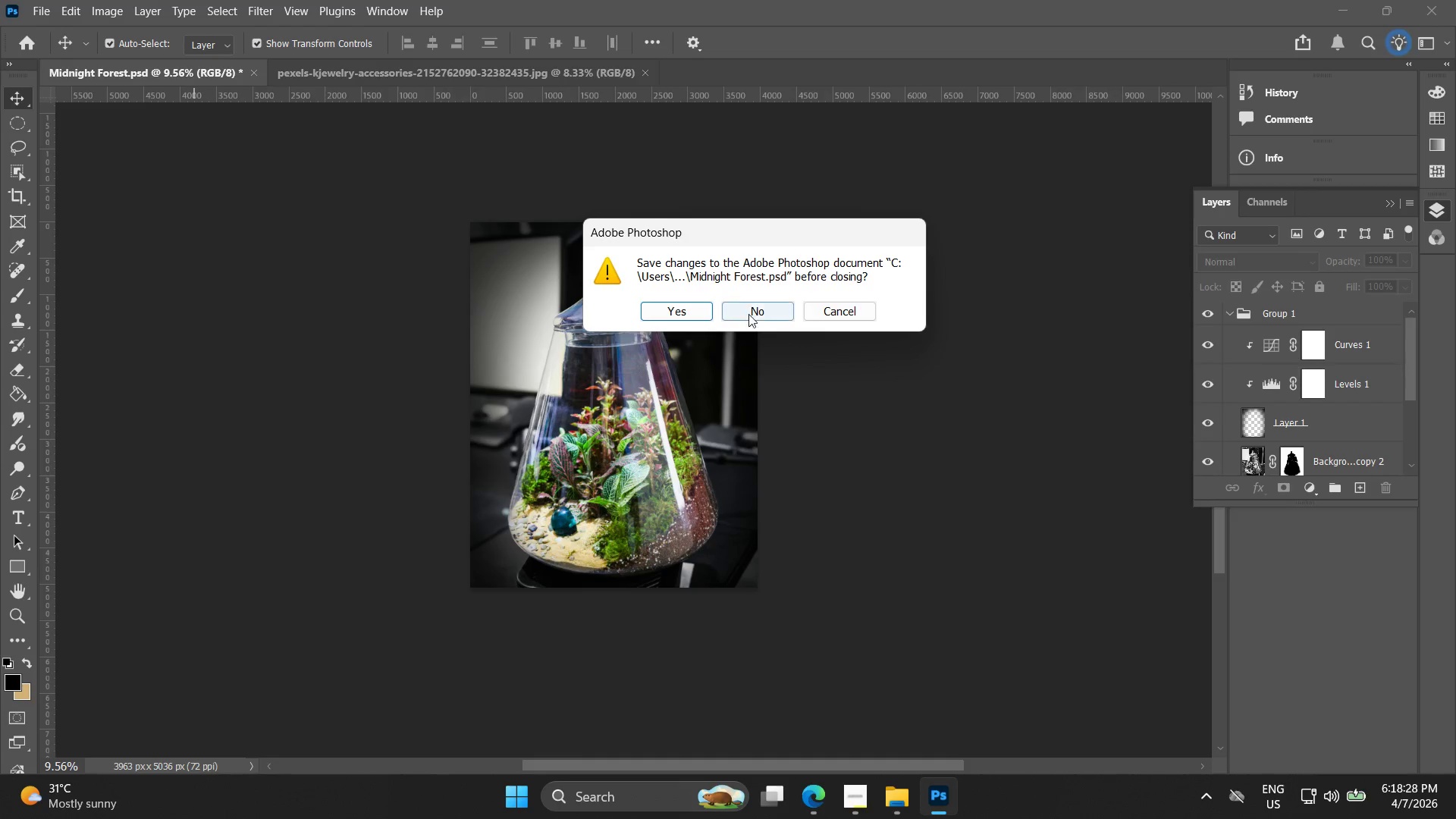 
left_click([761, 312])
 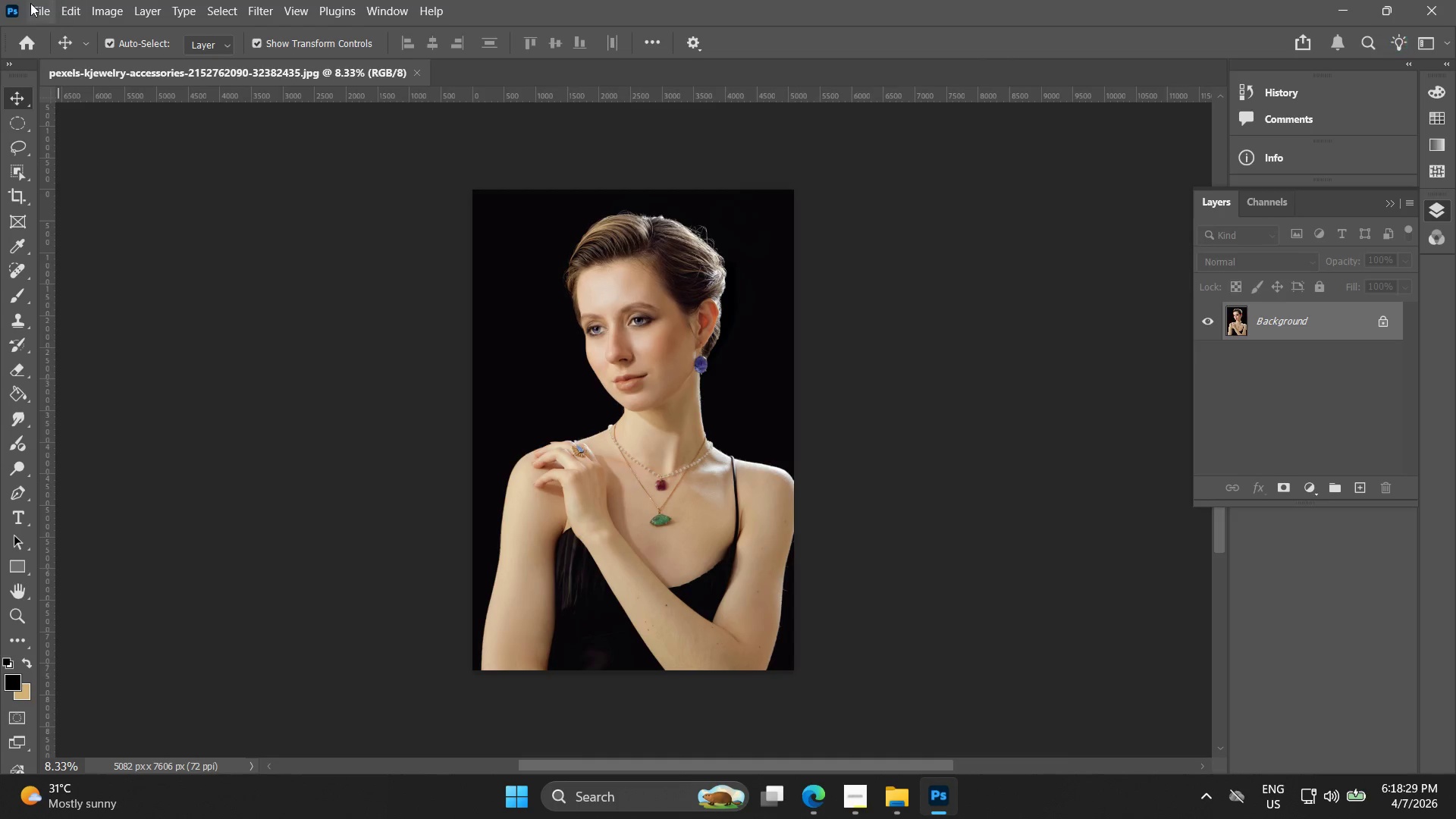 
left_click([32, 11])
 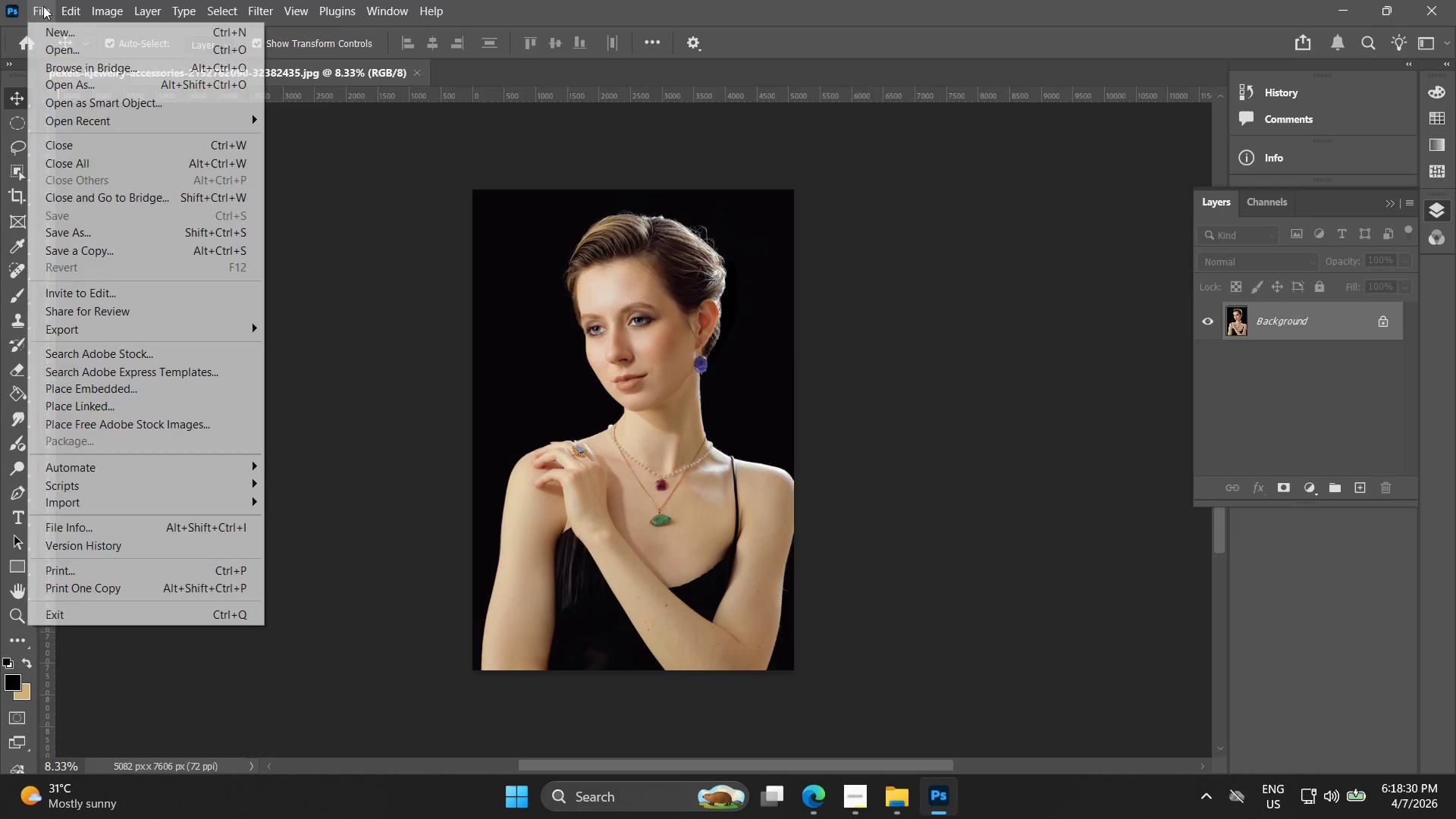 
left_click([53, 39])
 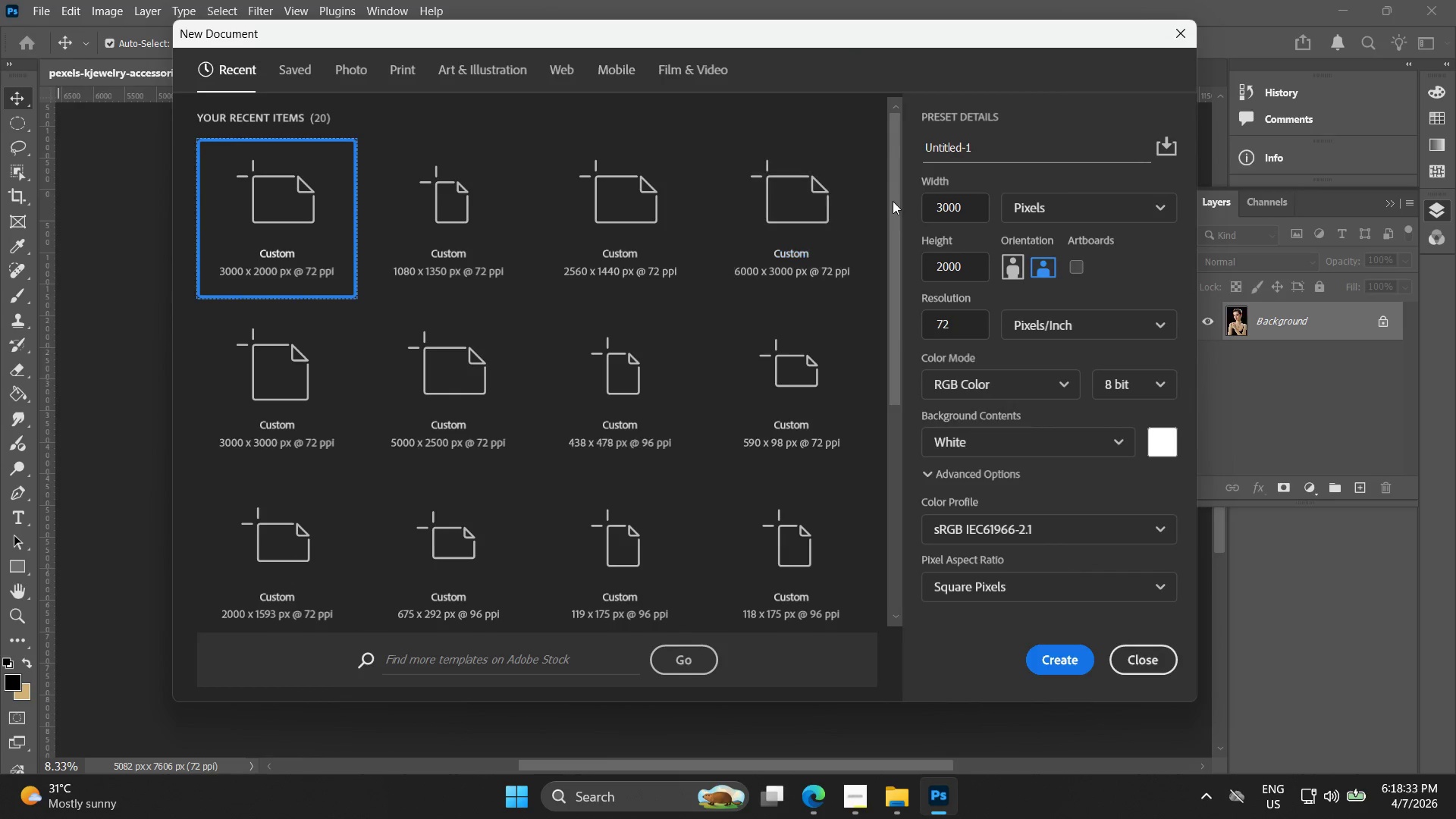 
double_click([968, 203])
 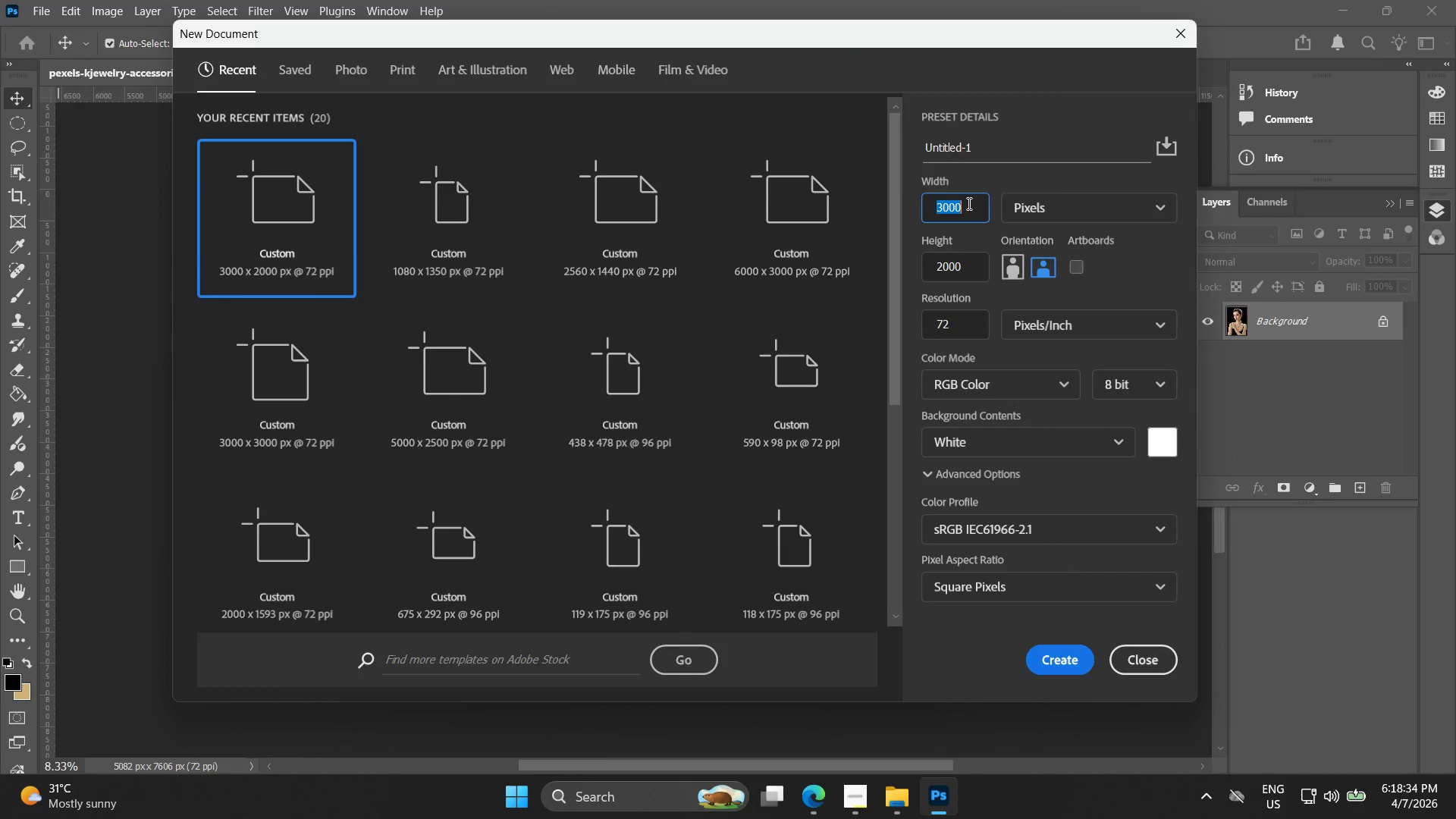 
triple_click([968, 203])
 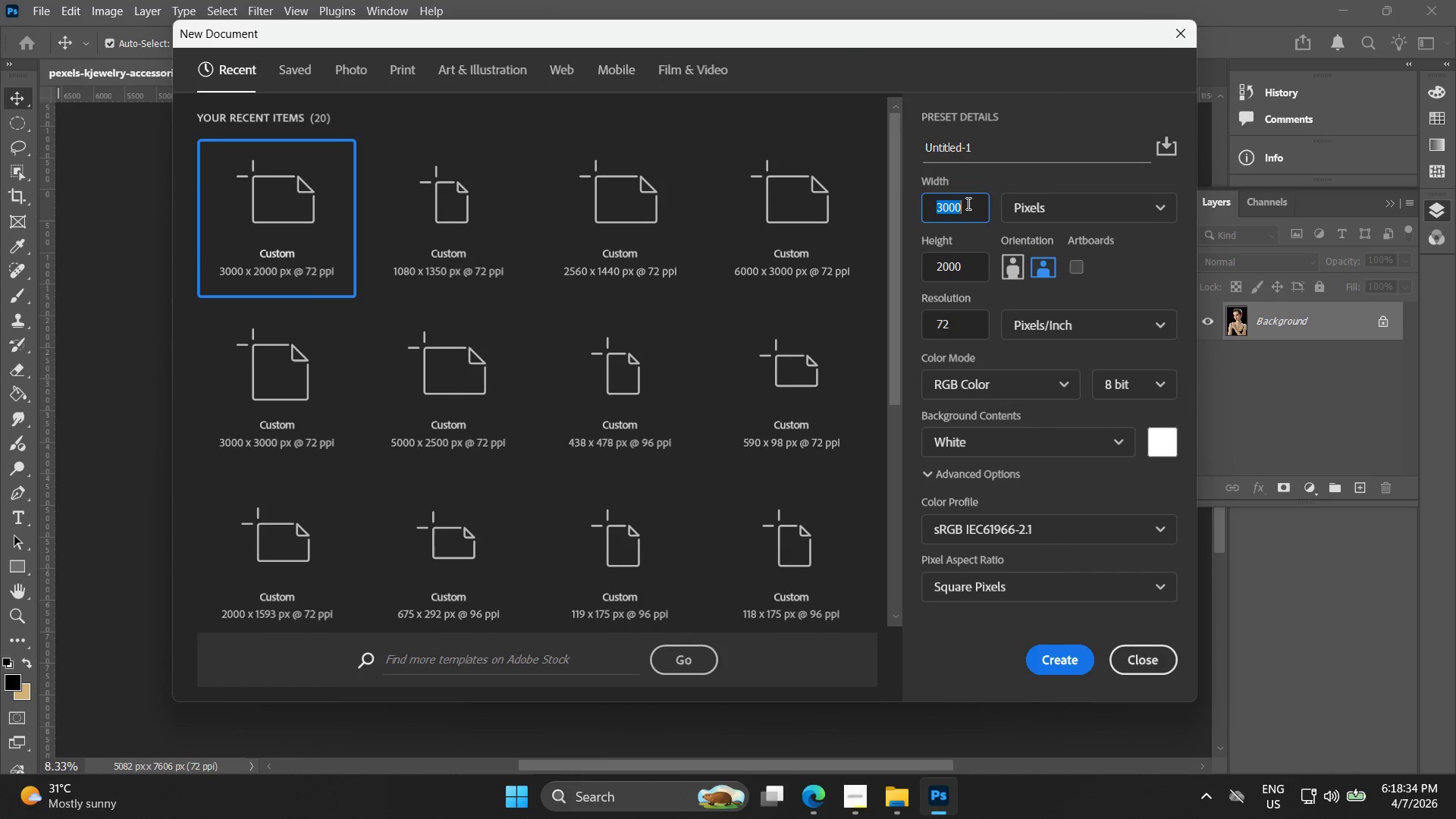 
triple_click([967, 203])
 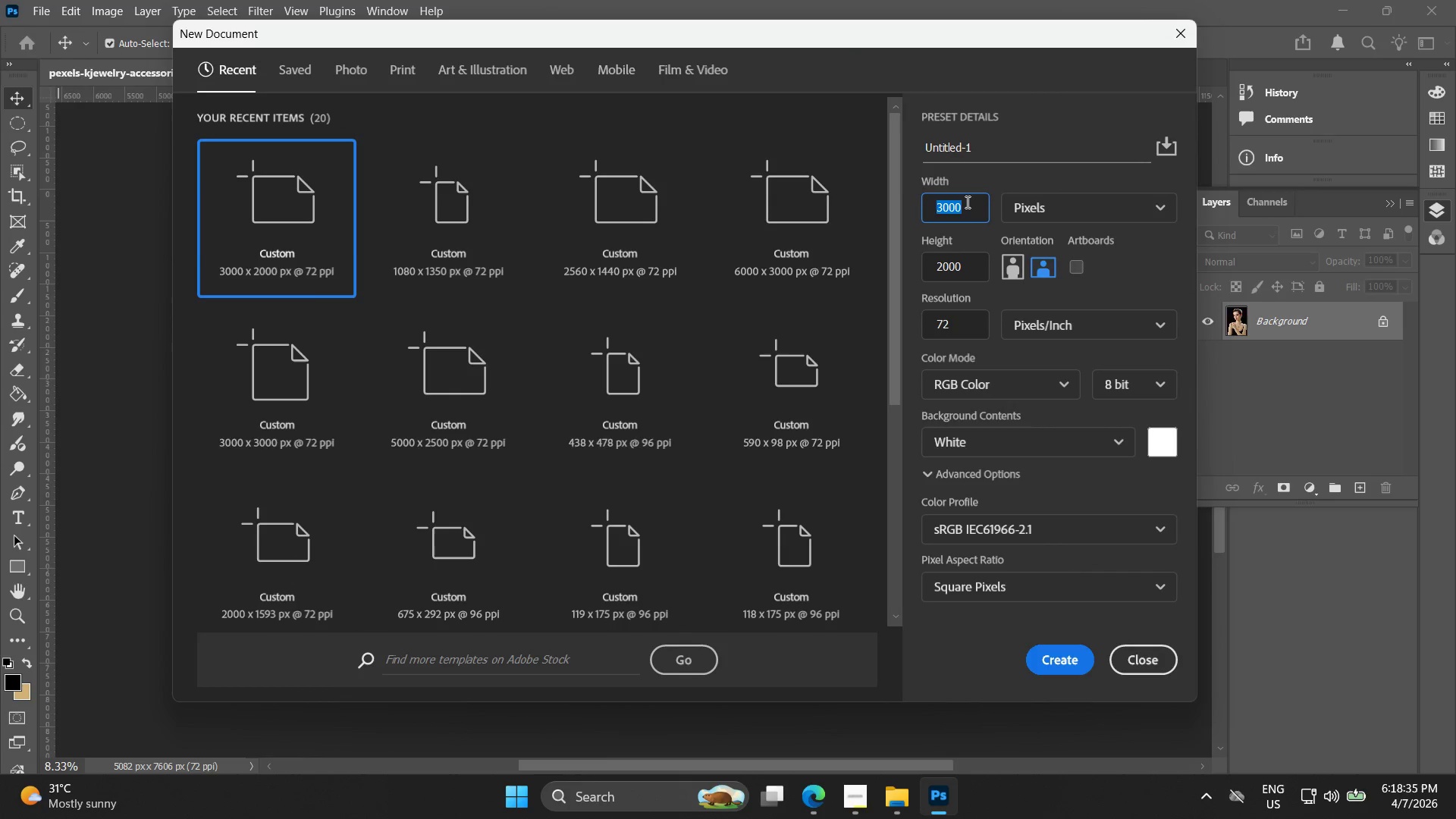 
type(2048)
 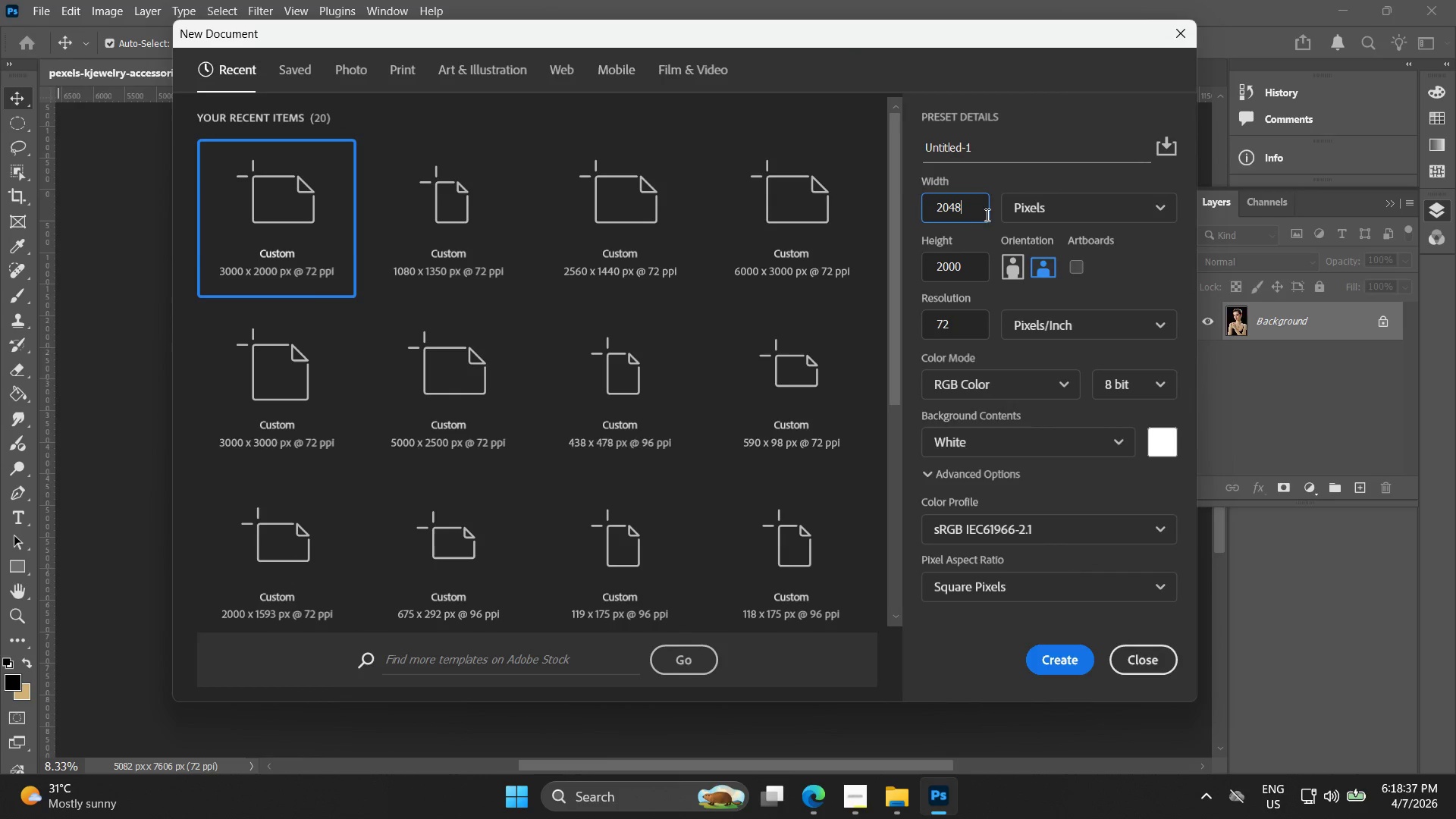 
left_click_drag(start_coordinate=[972, 209], to_coordinate=[894, 200])
 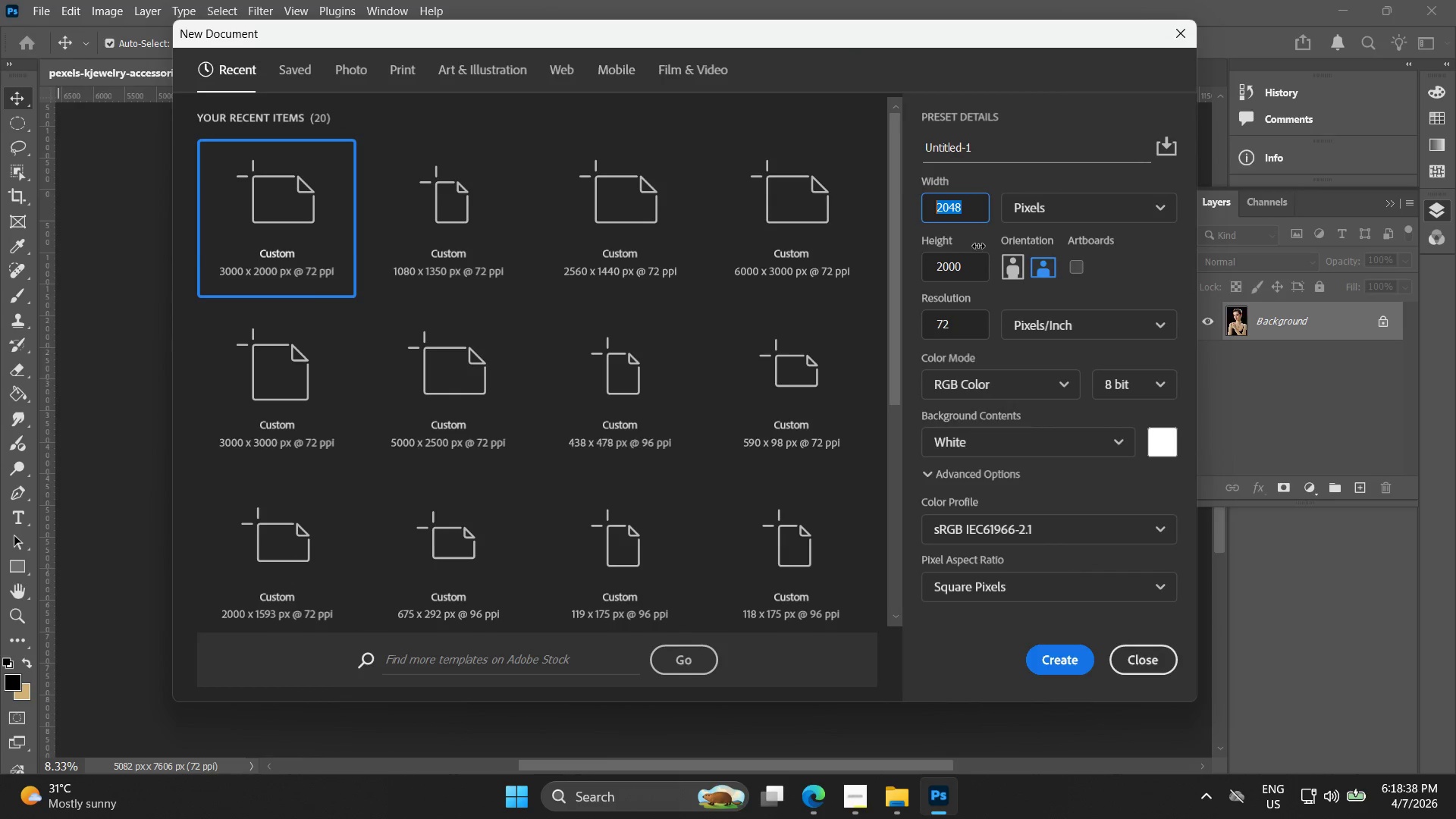 
key(Control+ControlLeft)
 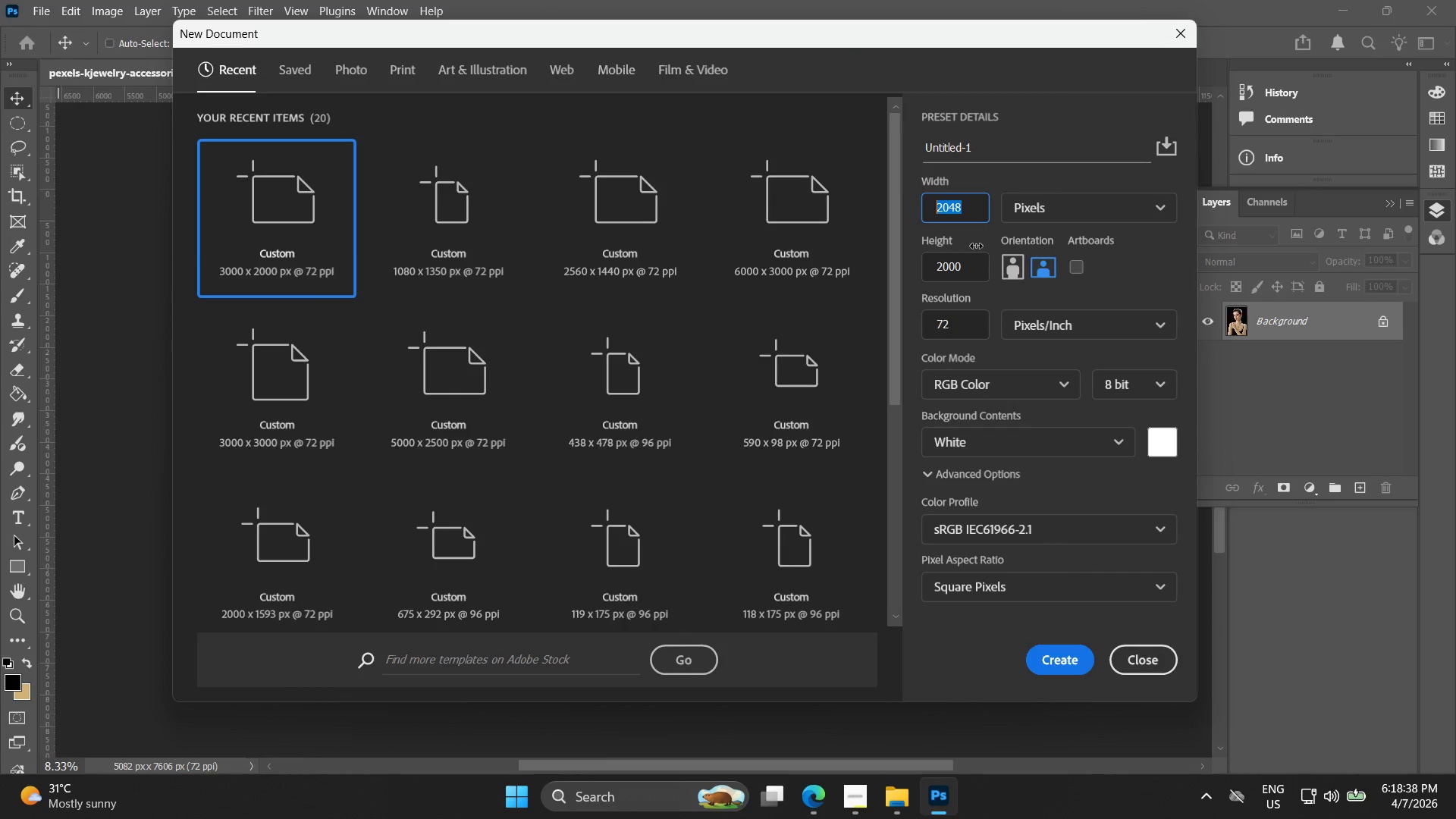 
key(Control+C)
 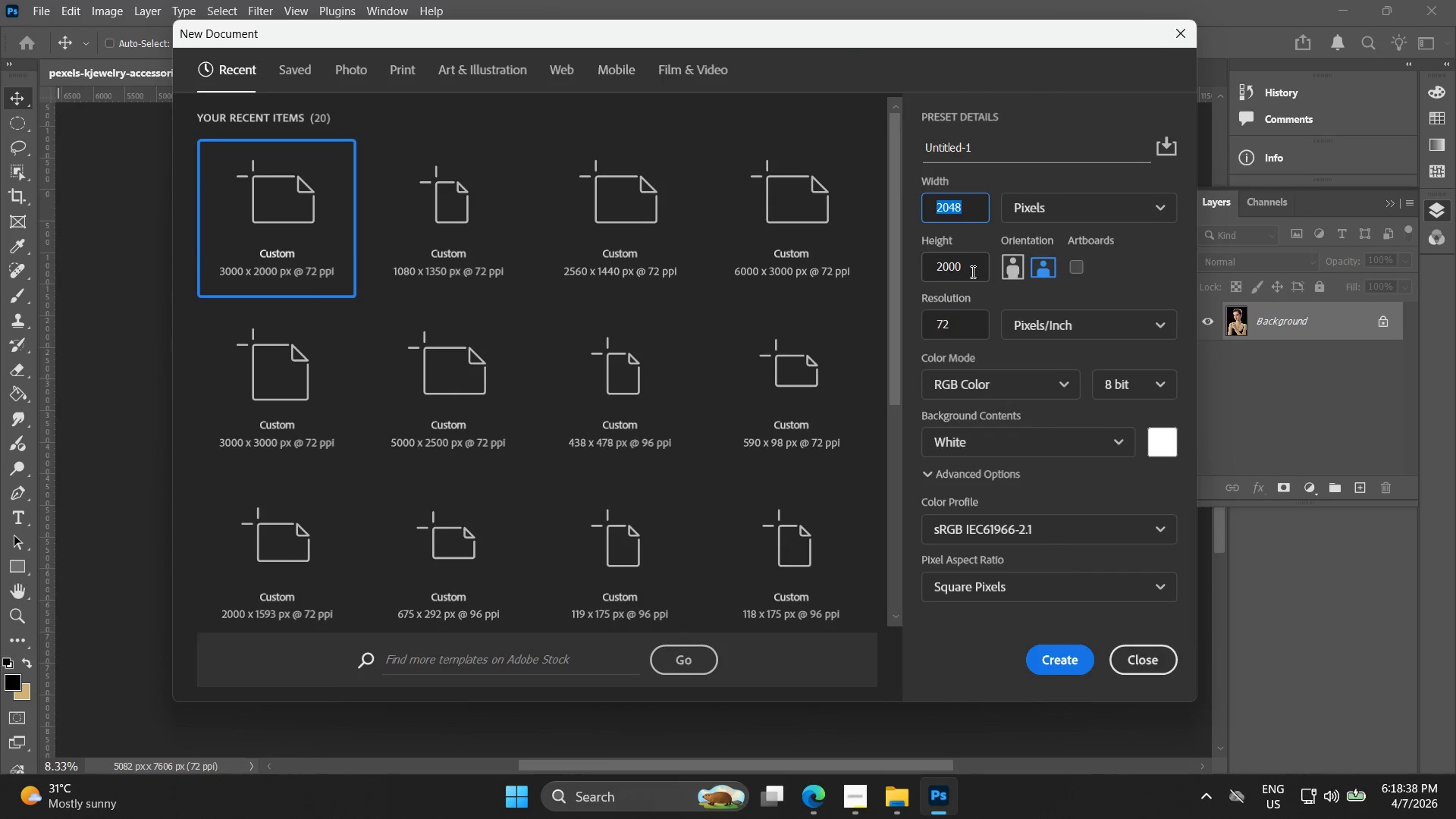 
left_click_drag(start_coordinate=[970, 266], to_coordinate=[881, 258])
 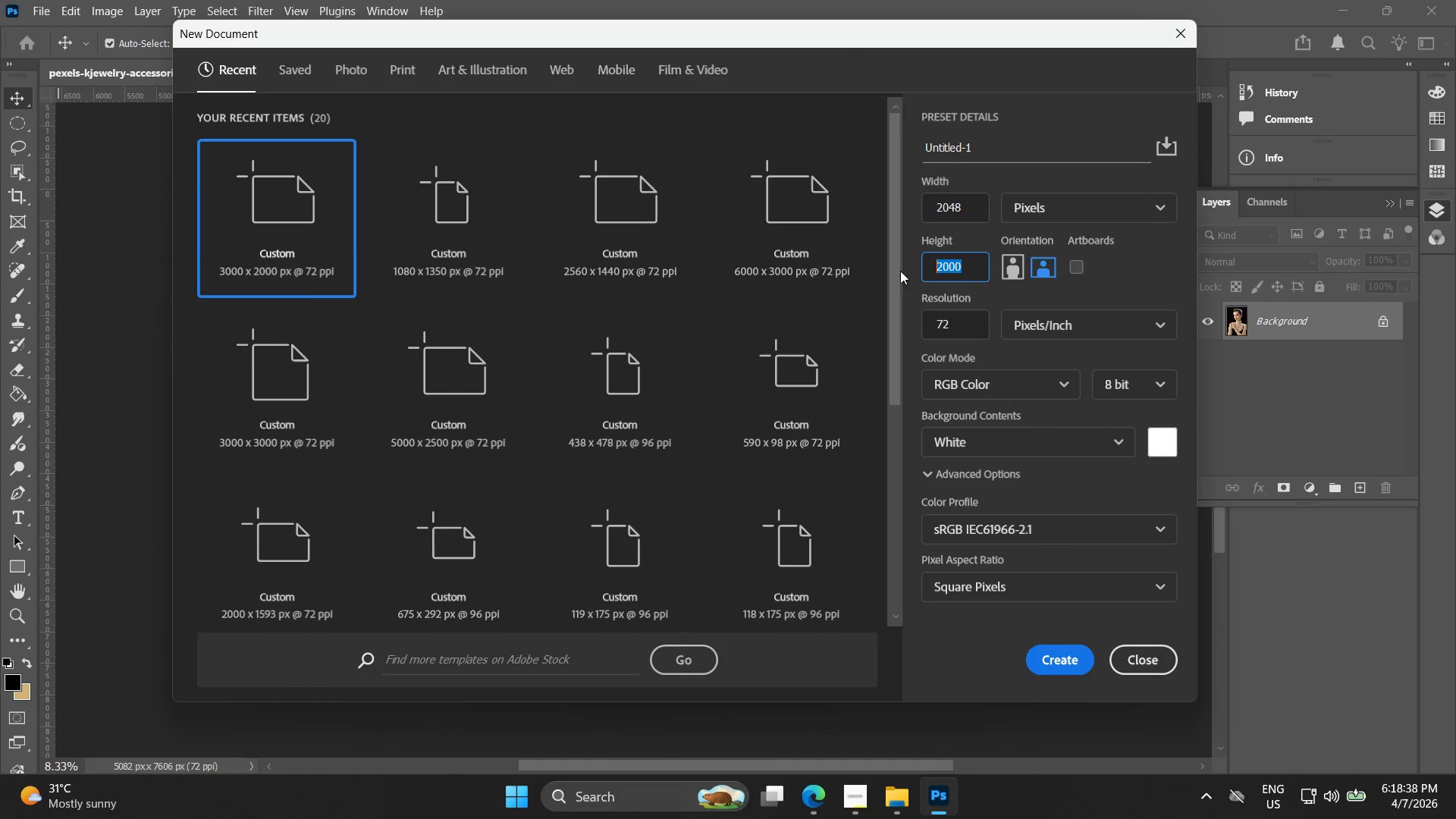 
key(Control+ControlLeft)
 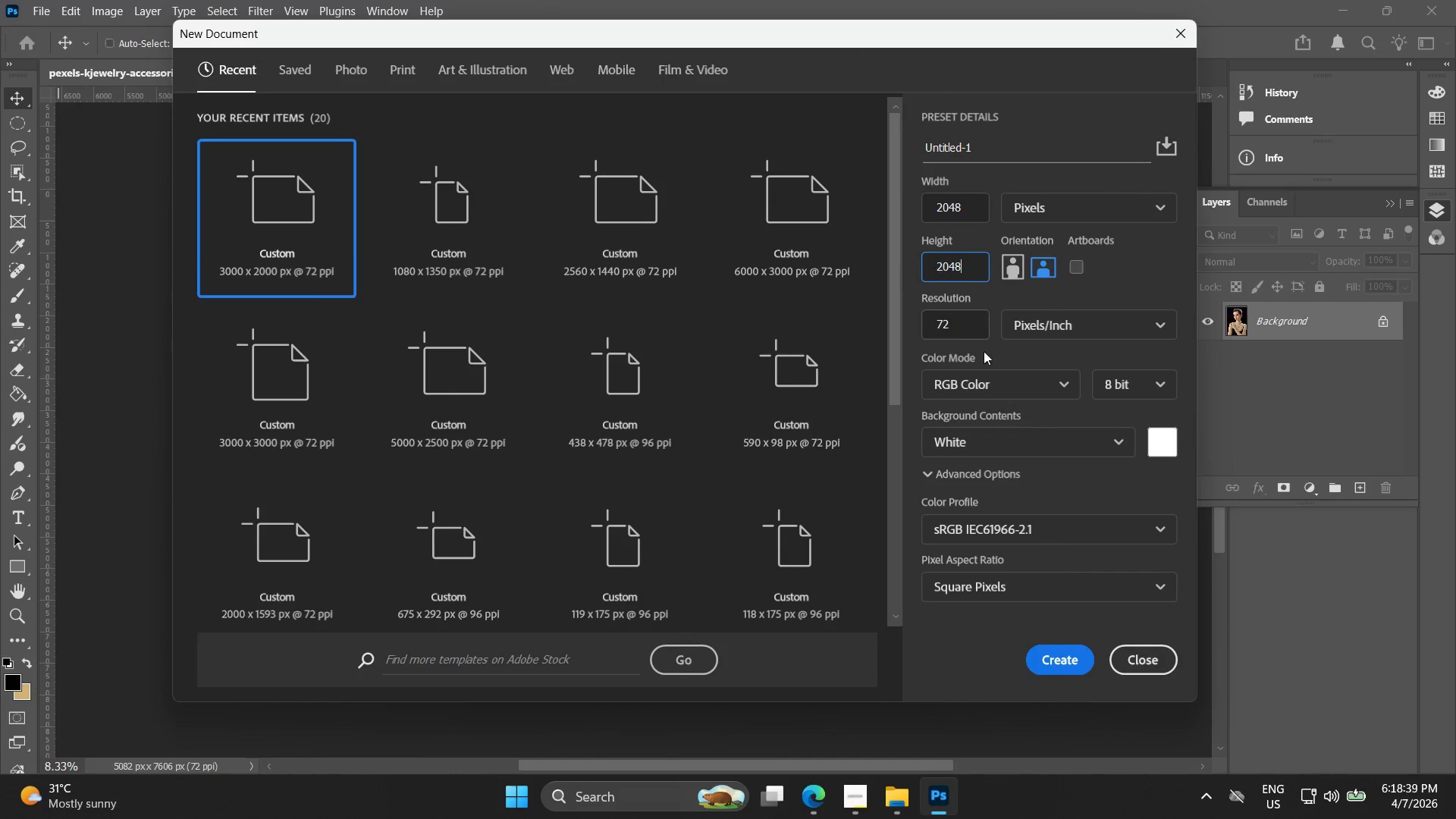 
key(Control+V)
 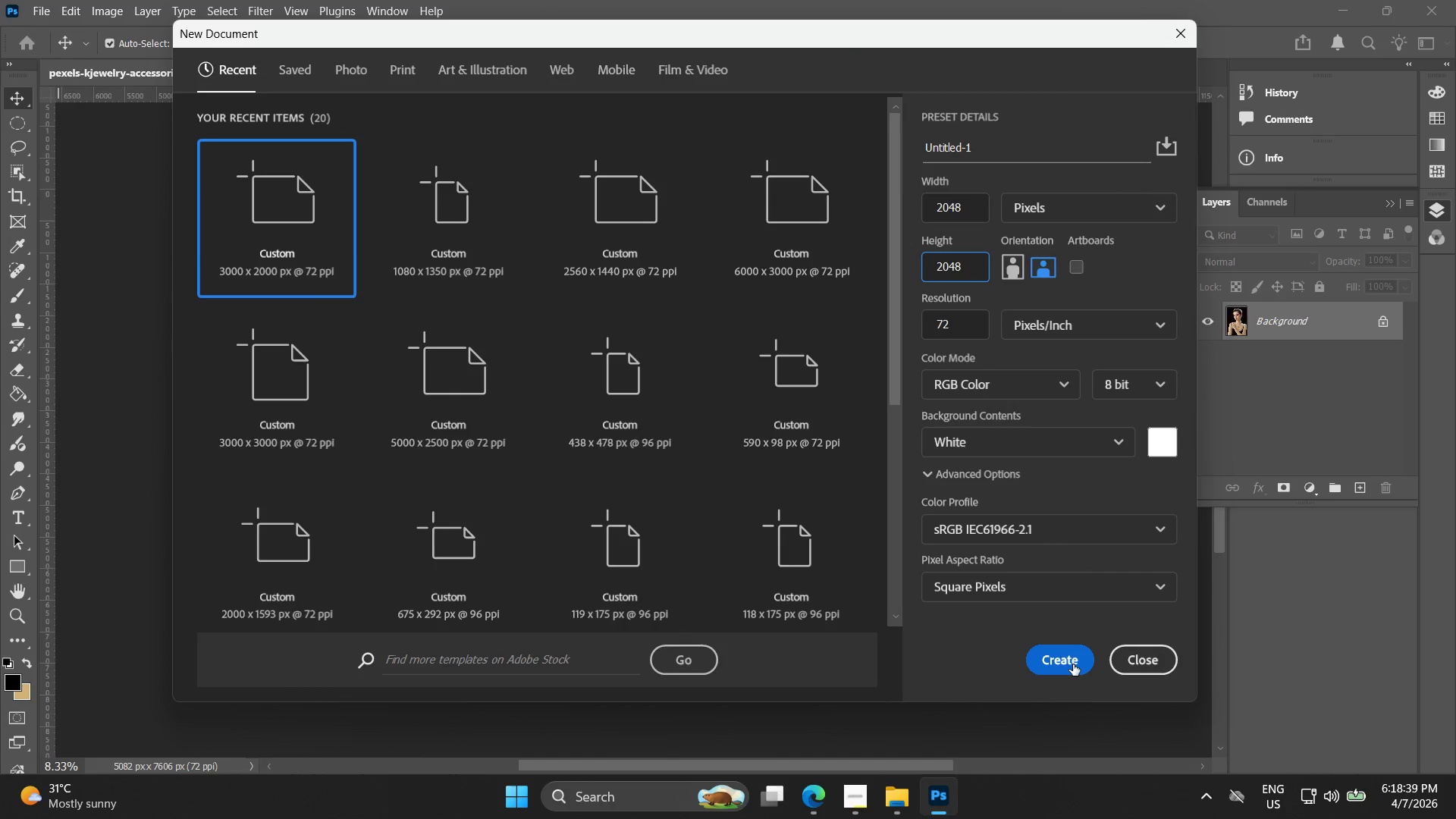 
left_click([1074, 668])
 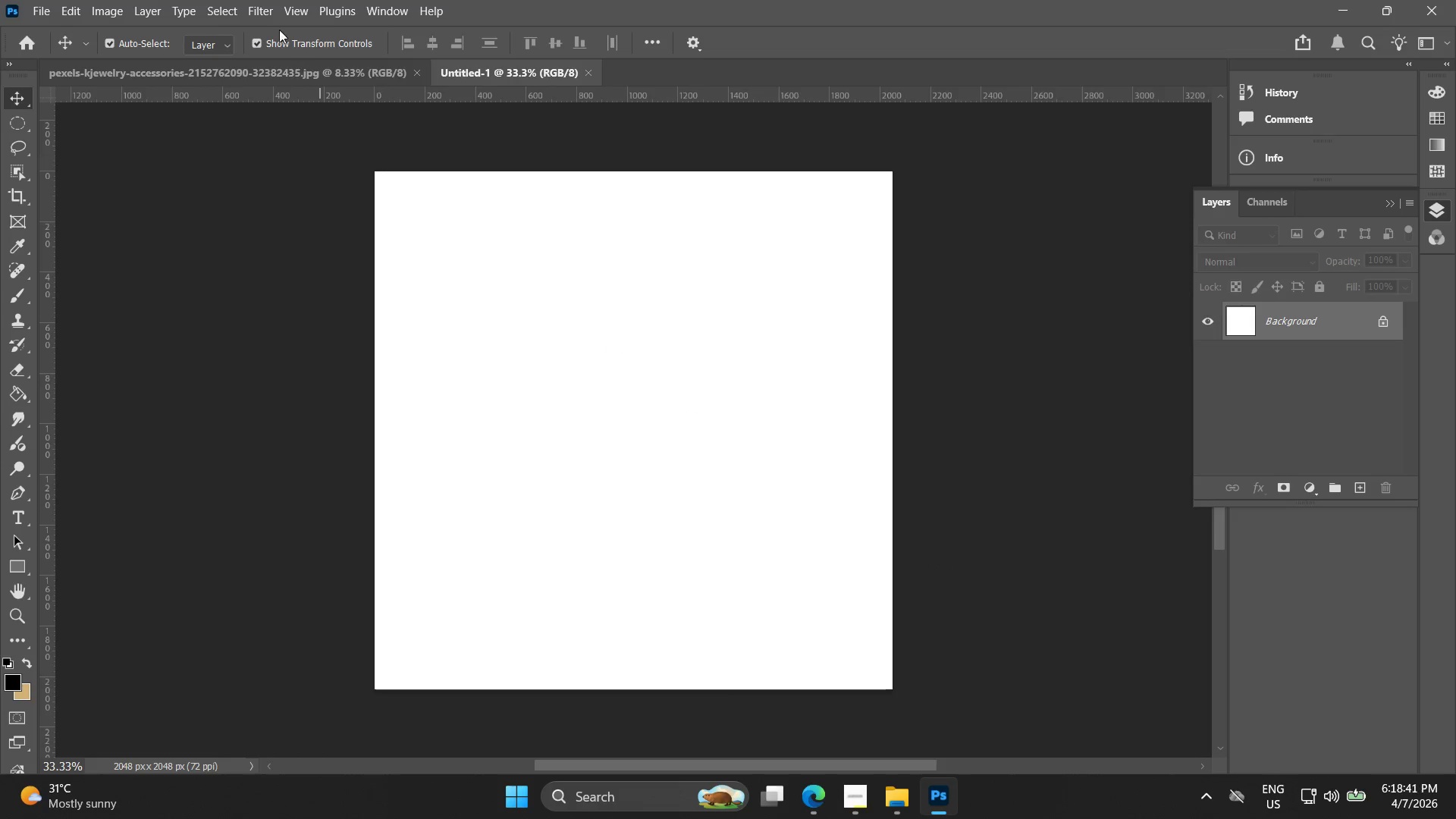 
left_click([290, 77])
 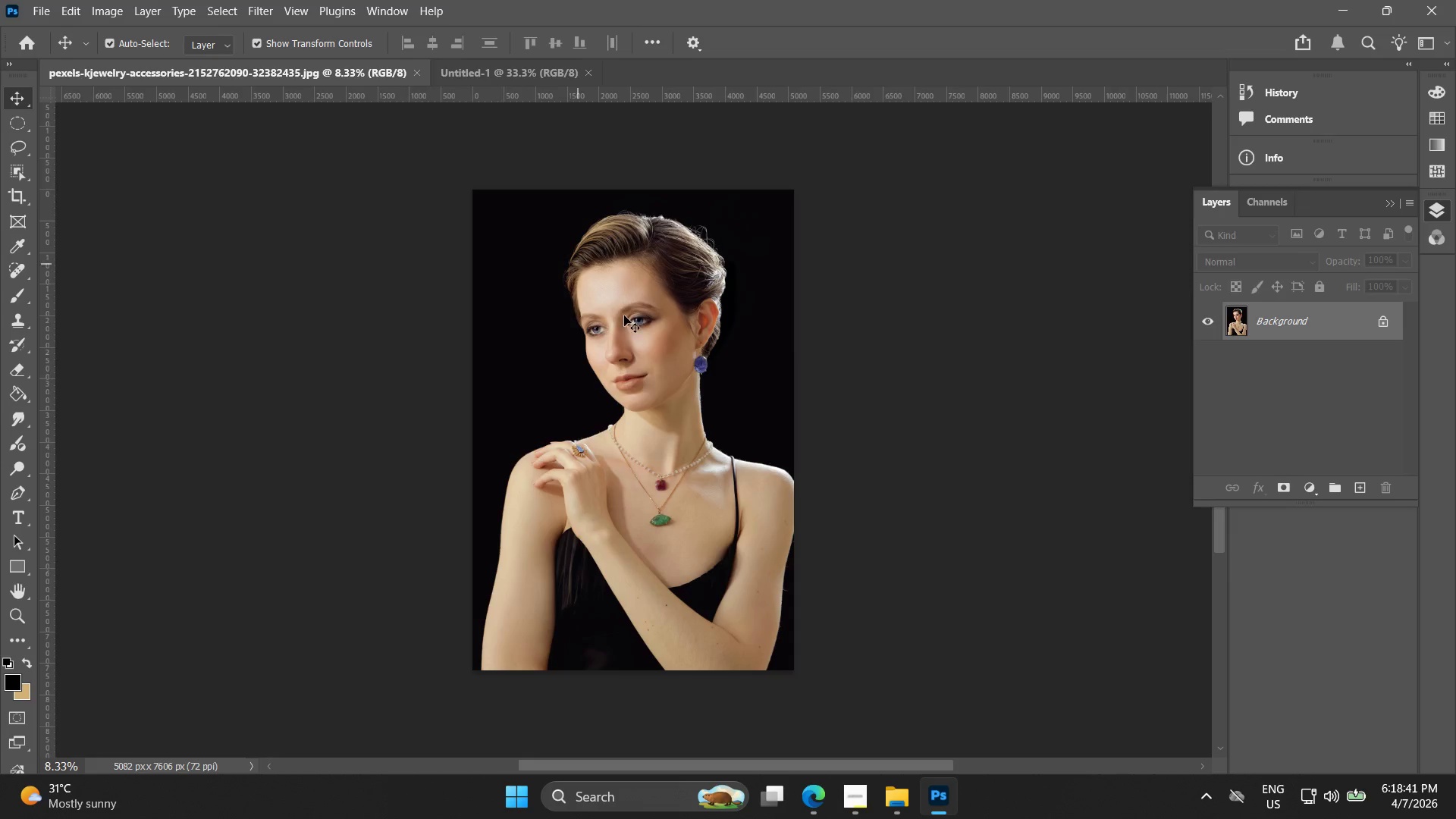 
left_click_drag(start_coordinate=[634, 335], to_coordinate=[509, 296])
 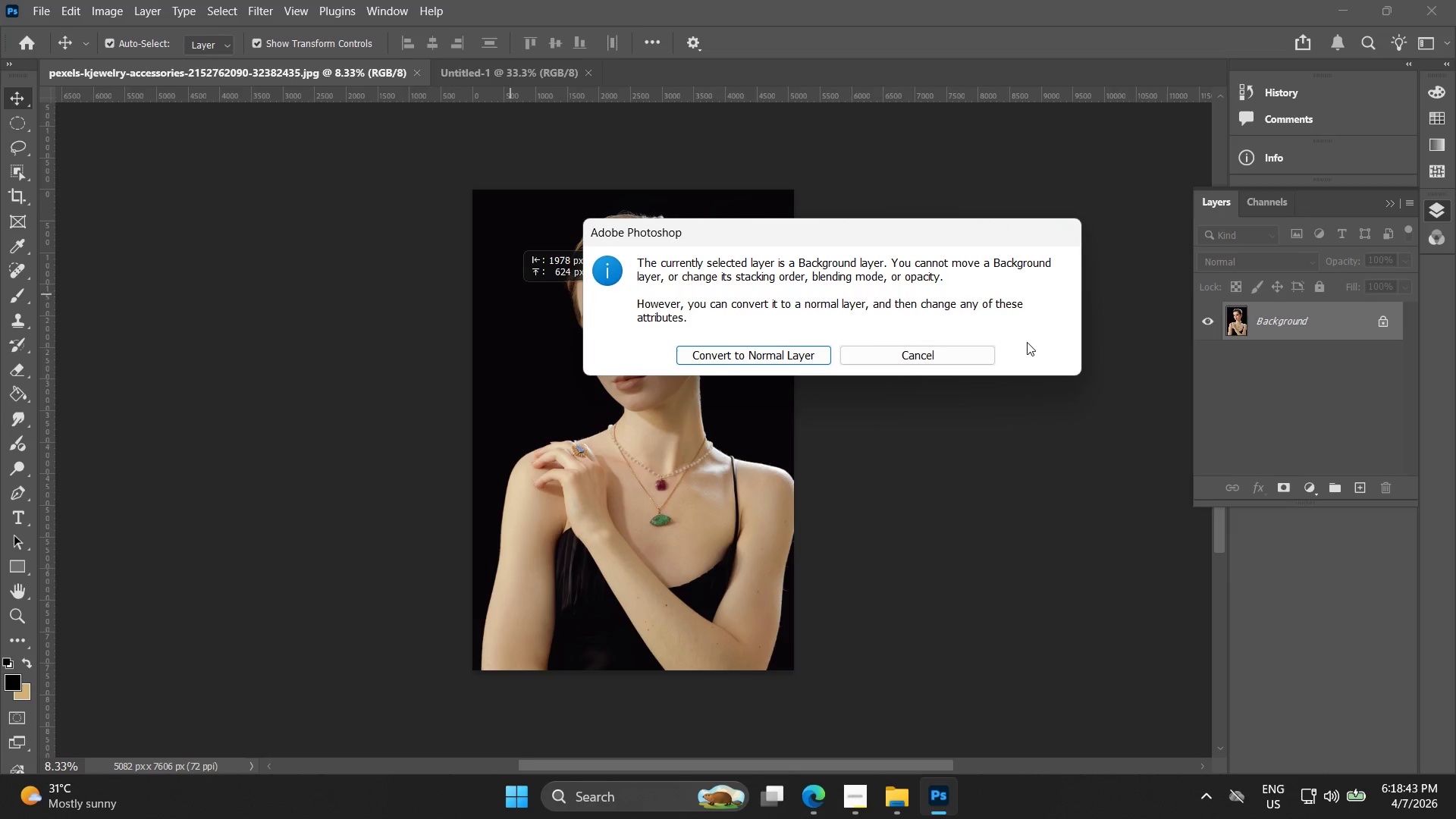 
left_click([905, 366])
 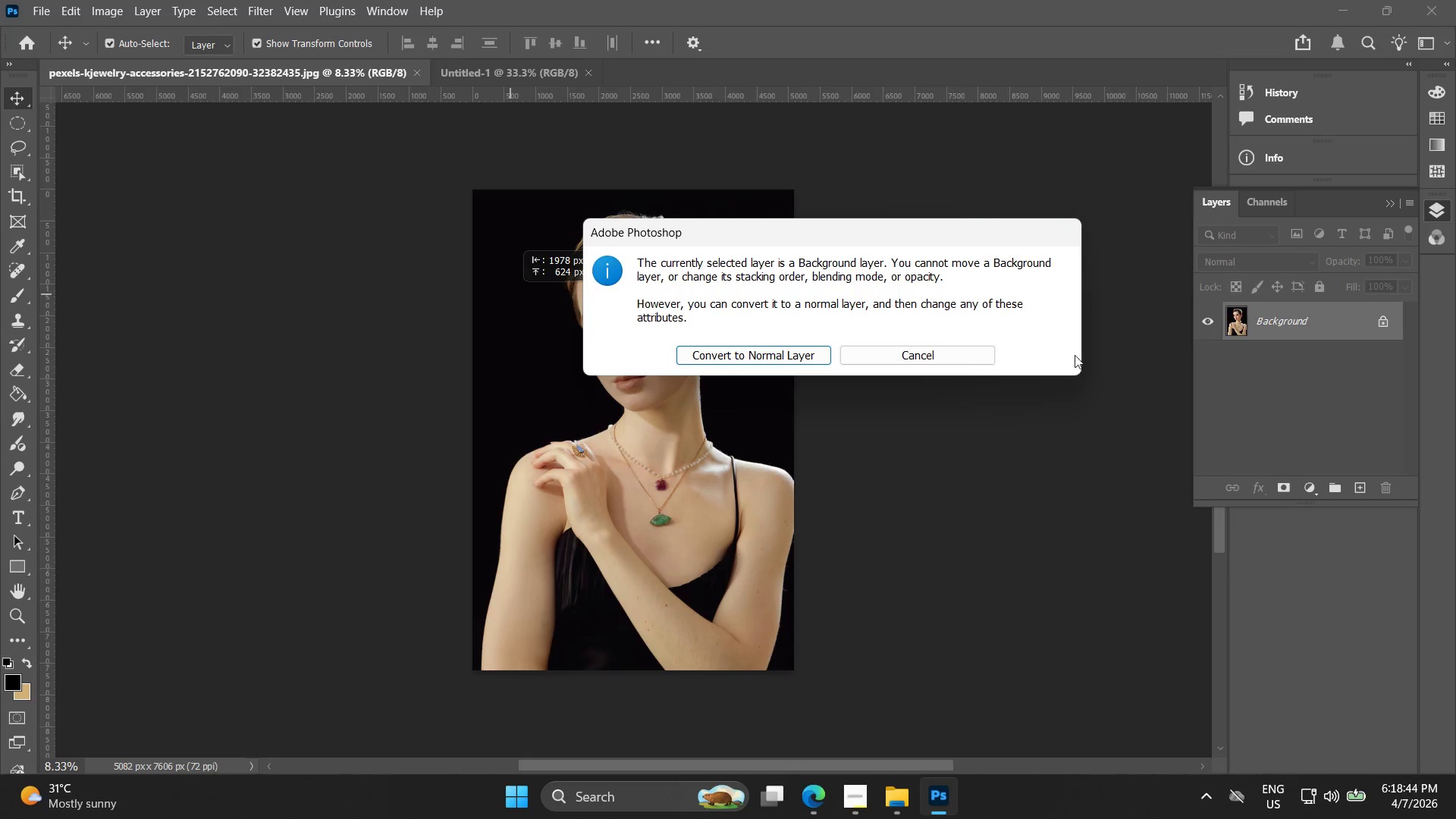 
left_click([962, 354])
 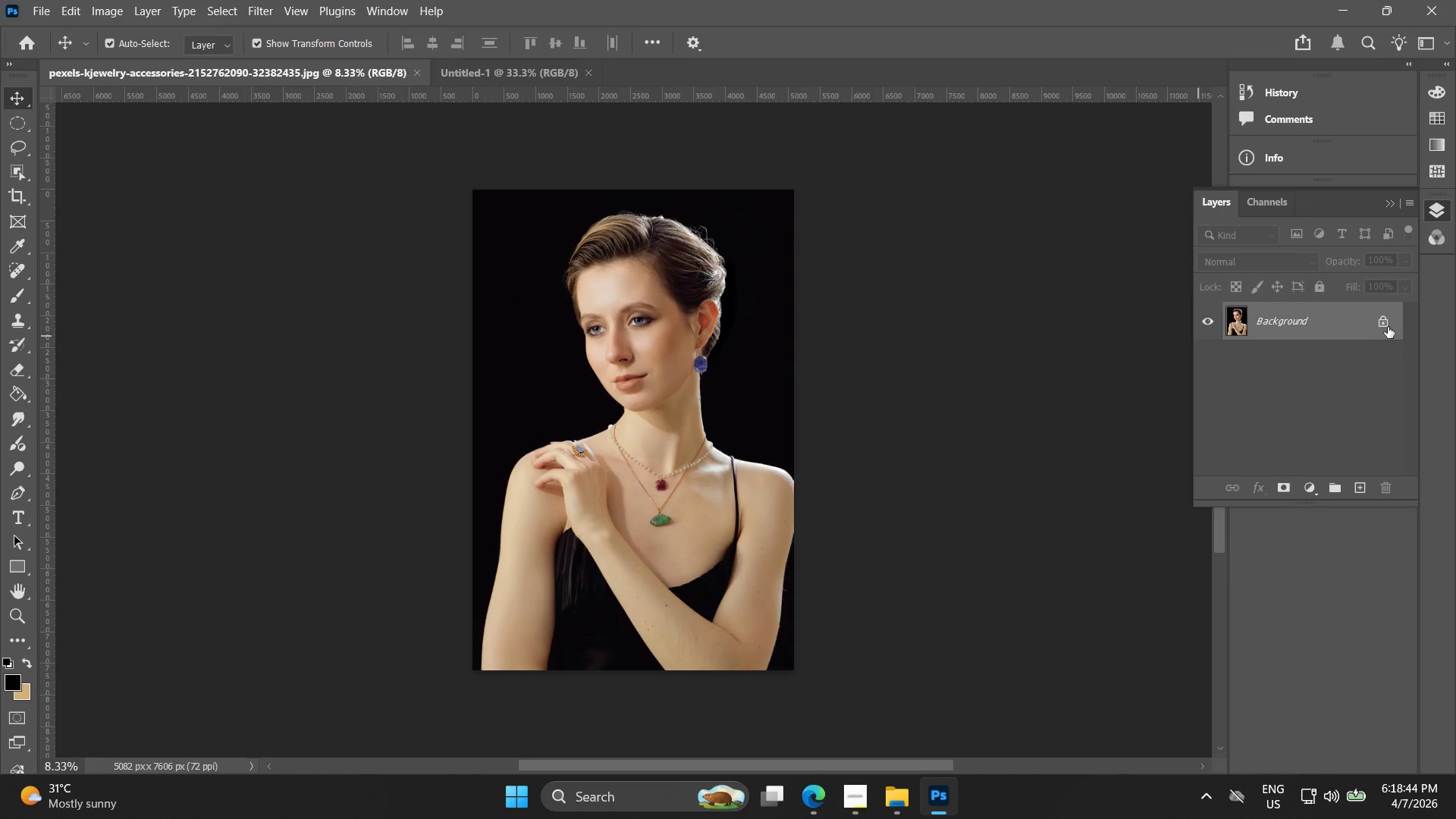 
left_click([1392, 319])
 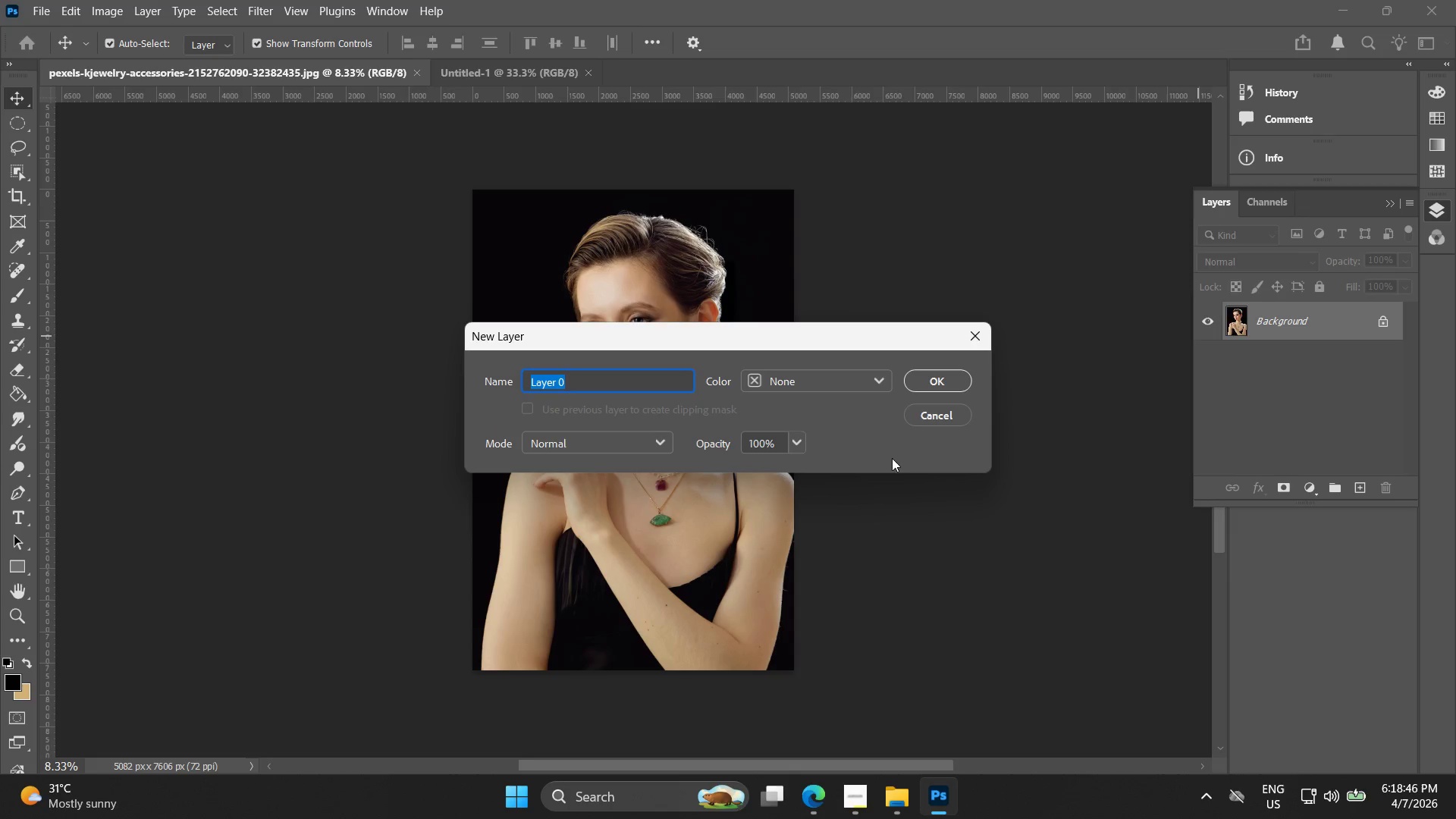 
left_click([935, 406])
 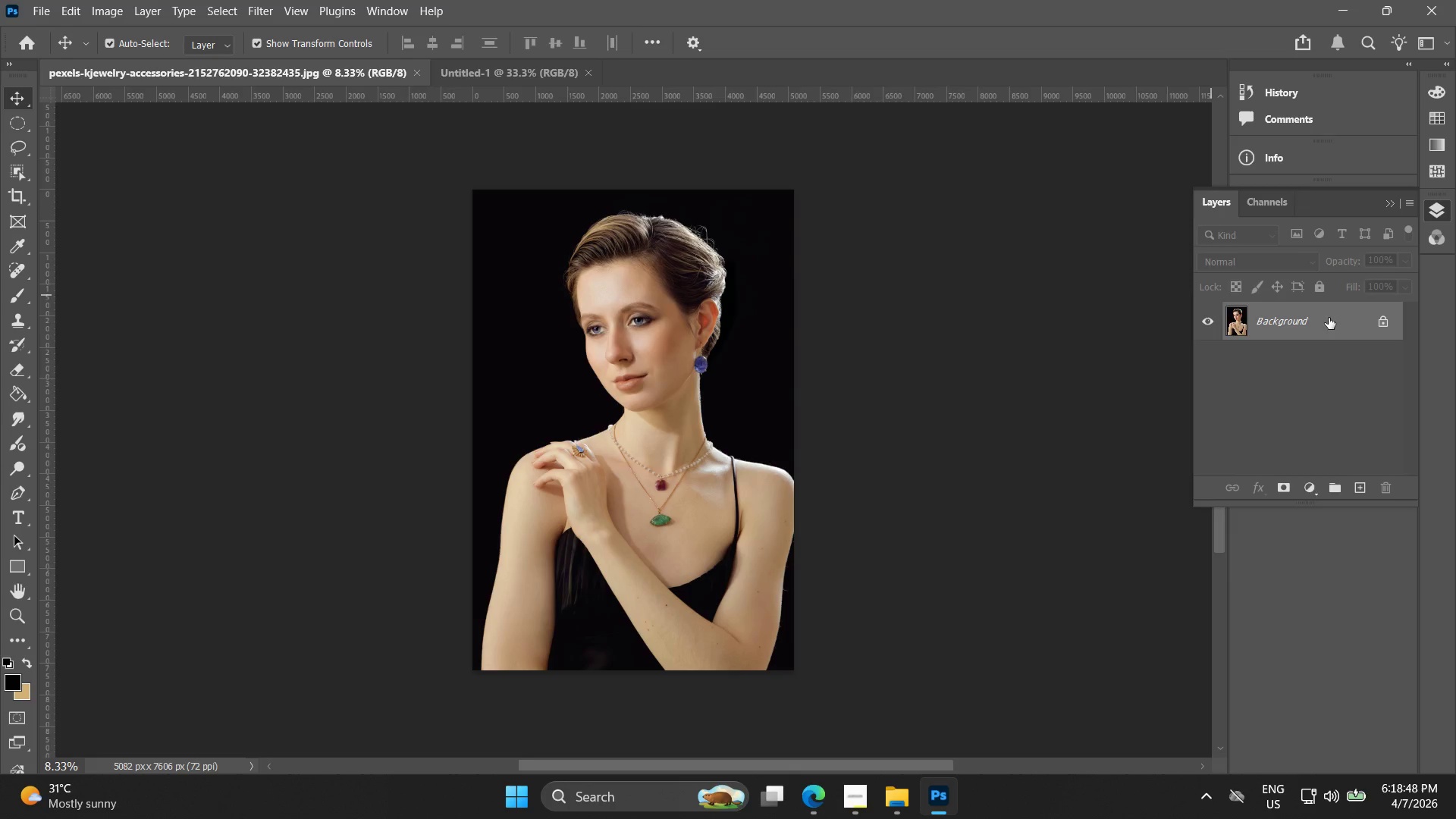 
double_click([1321, 284])
 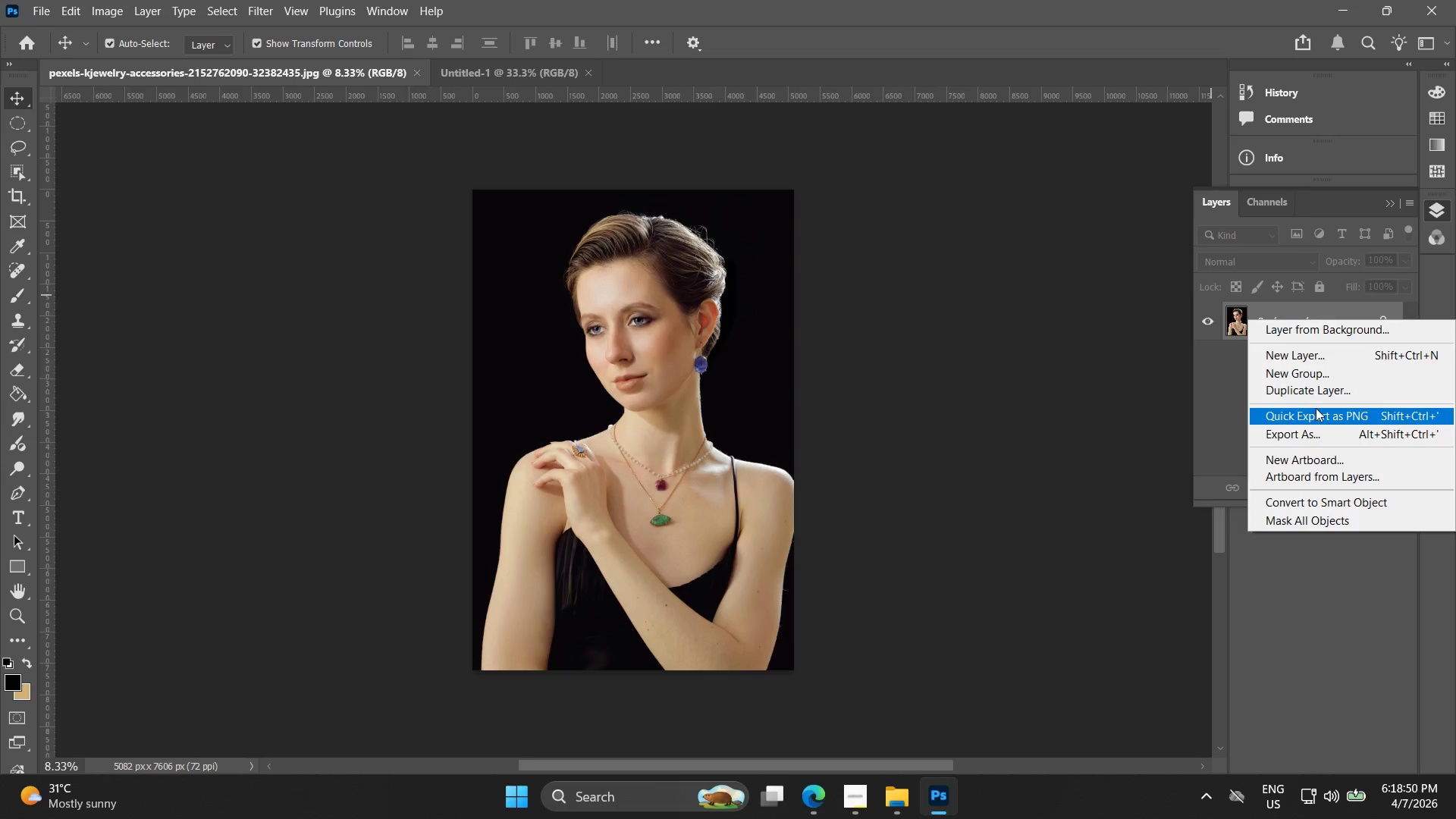 
left_click([1321, 388])
 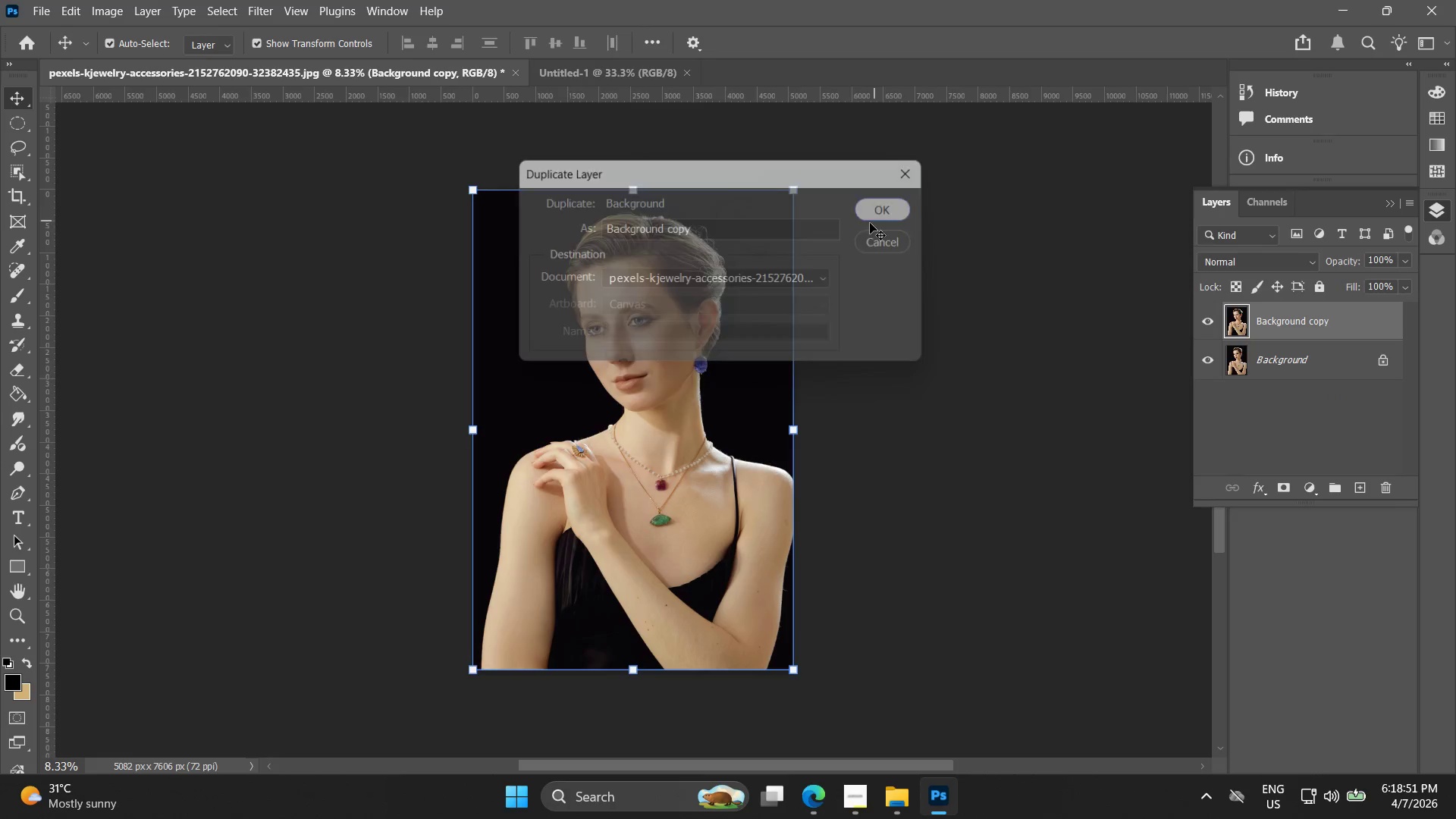 
key(V)
 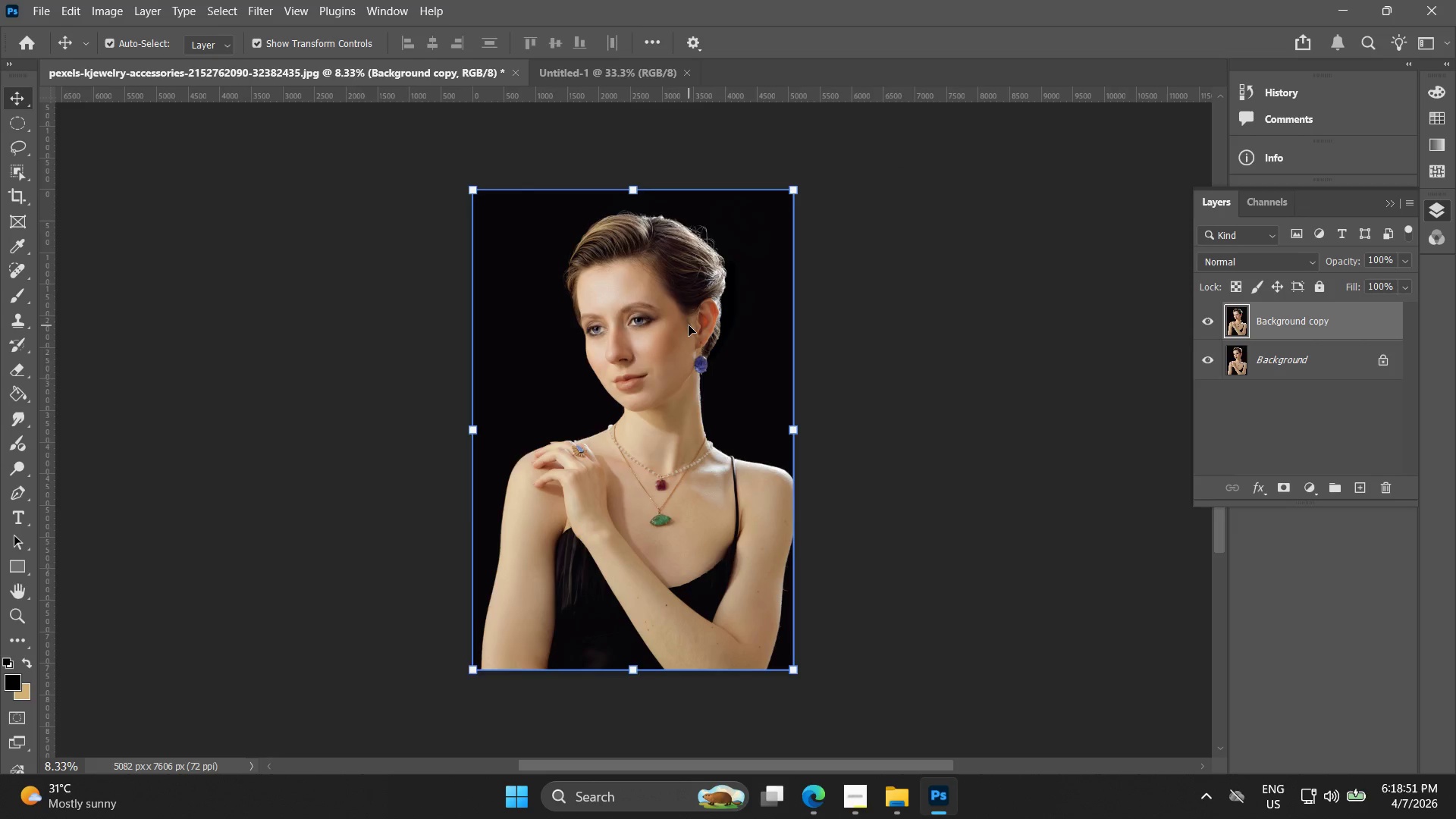 
left_click_drag(start_coordinate=[688, 323], to_coordinate=[667, 491])
 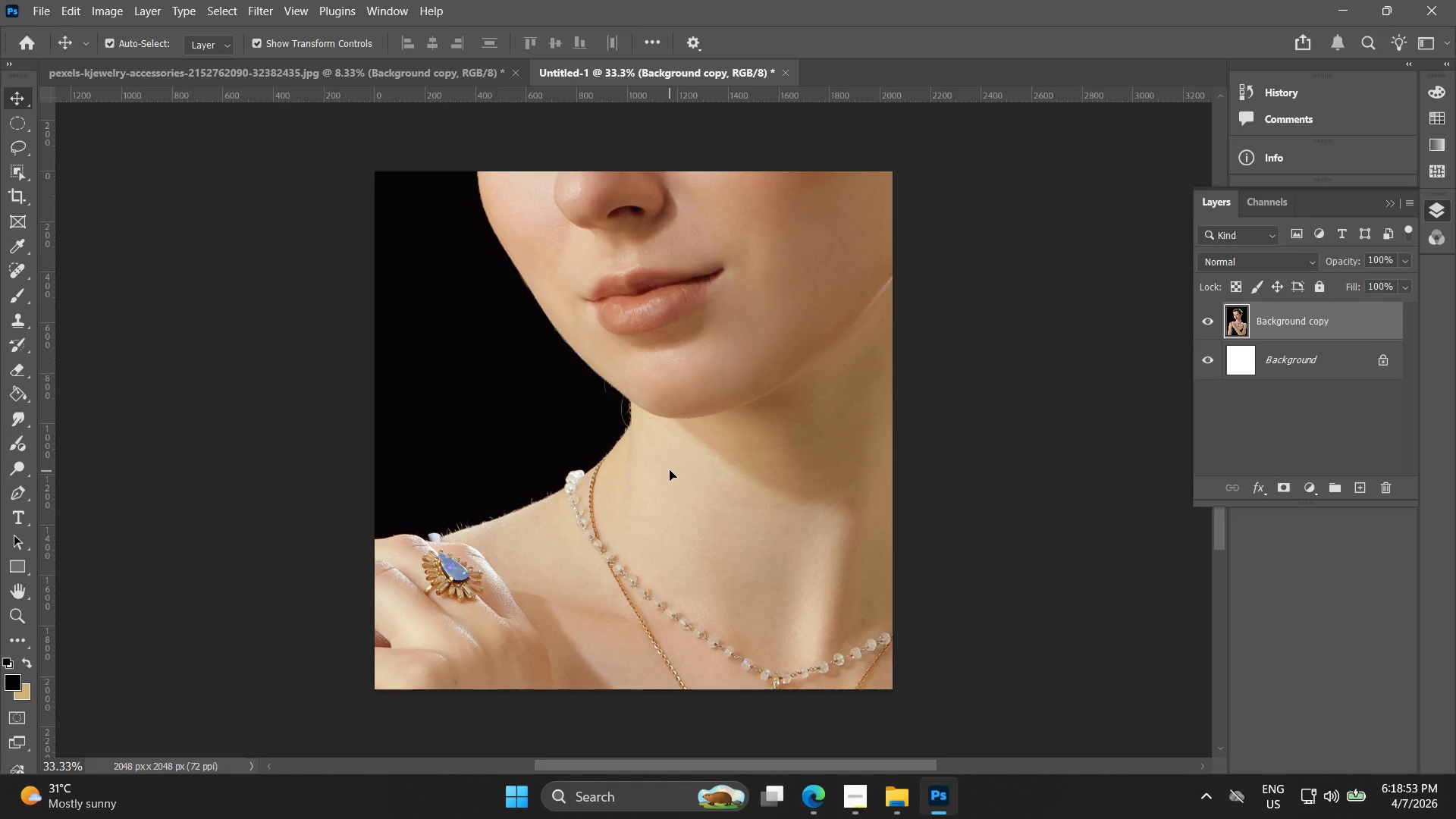 
key(Alt+AltLeft)
 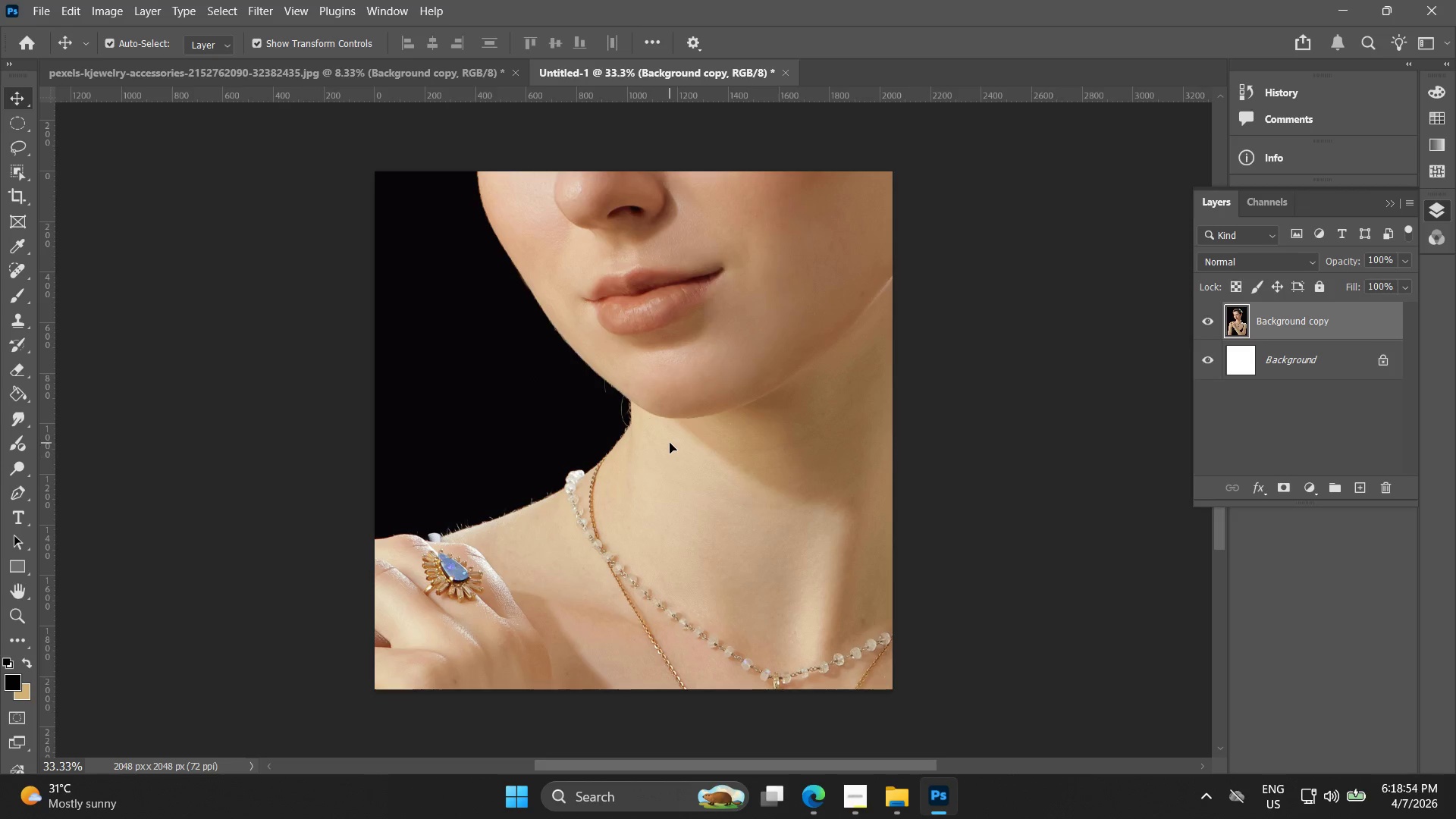 
key(Alt+AltLeft)
 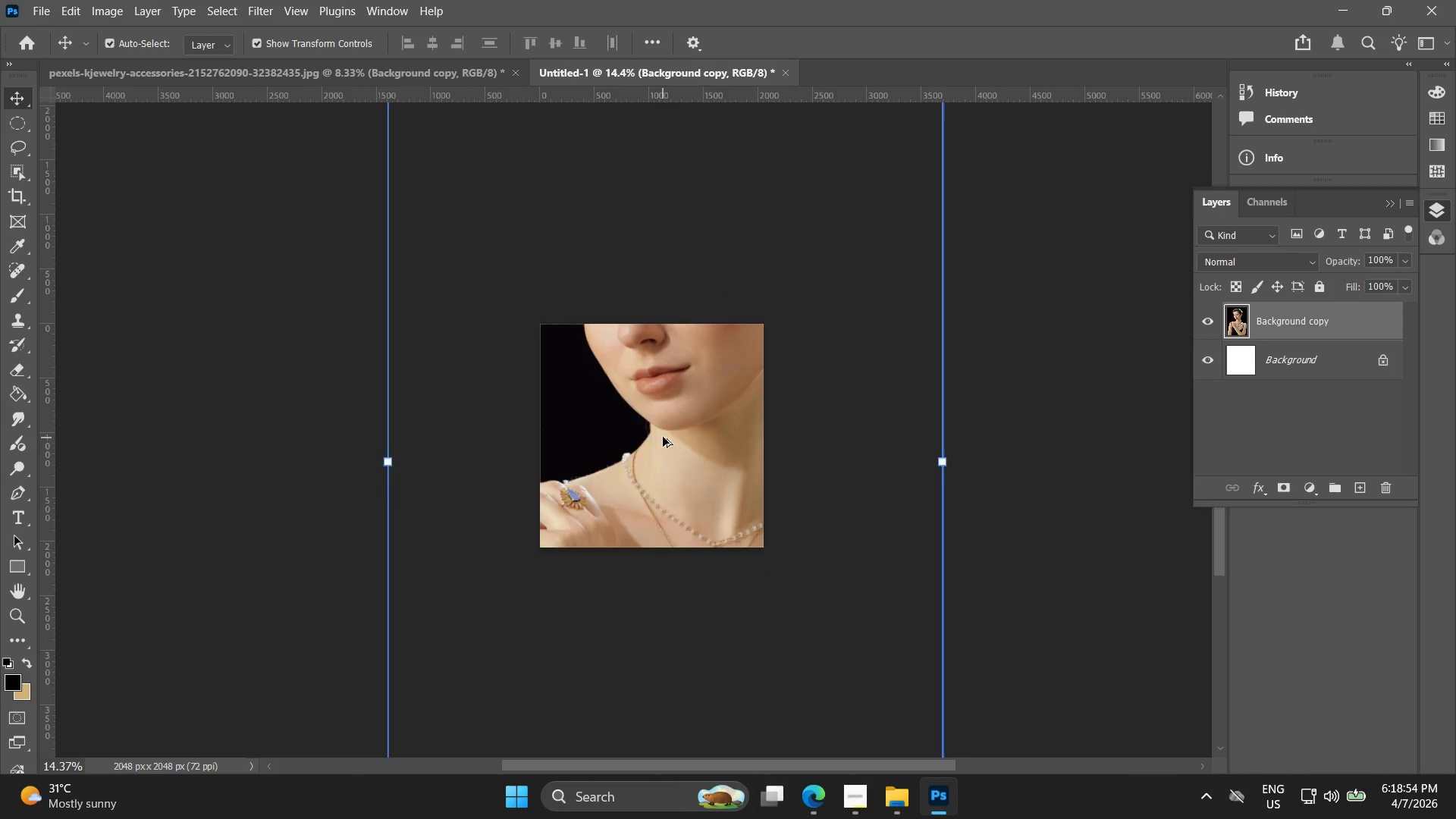 
key(Alt+AltLeft)
 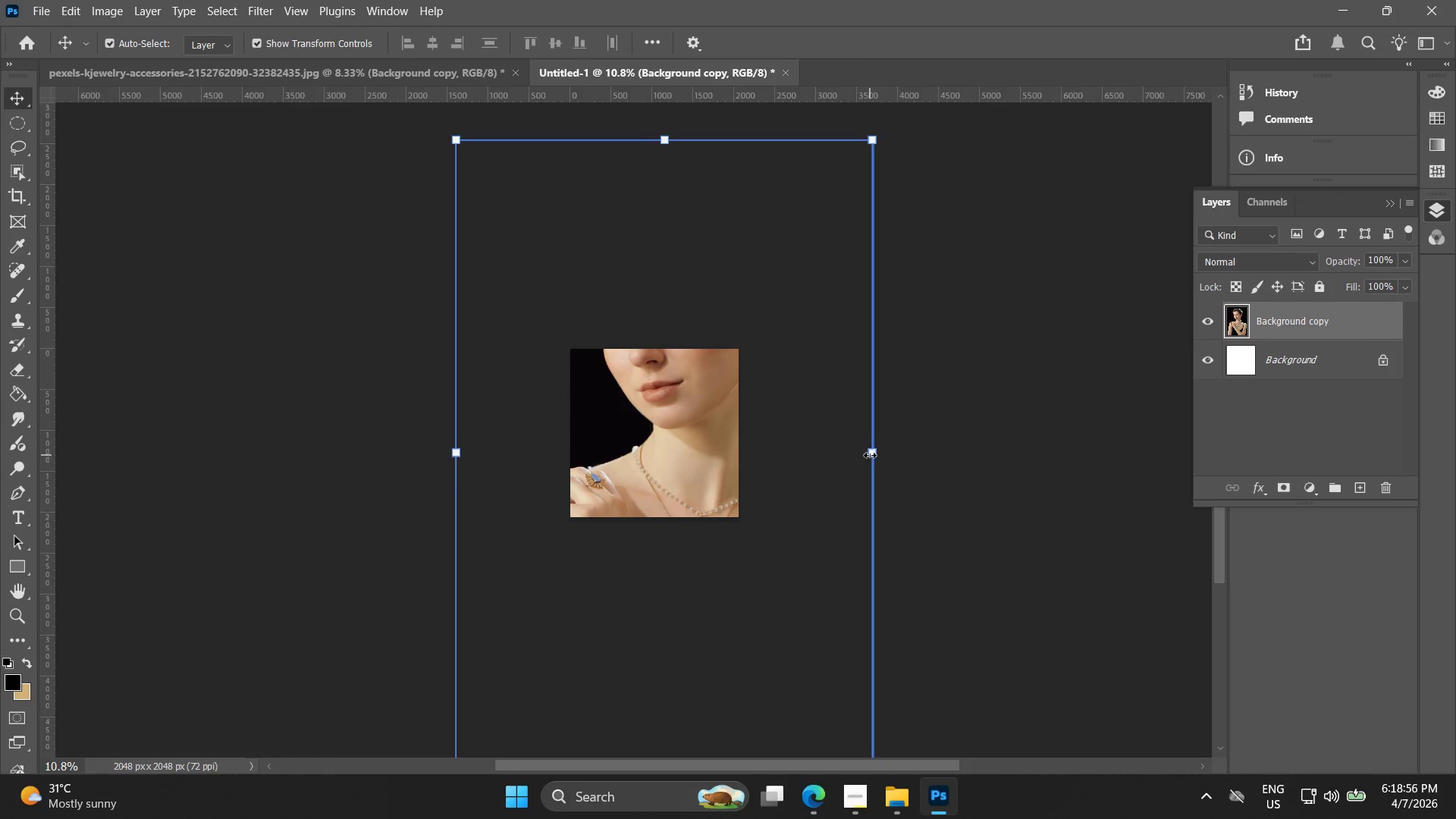 
scroll: coordinate [661, 431], scroll_direction: down, amount: 12.0
 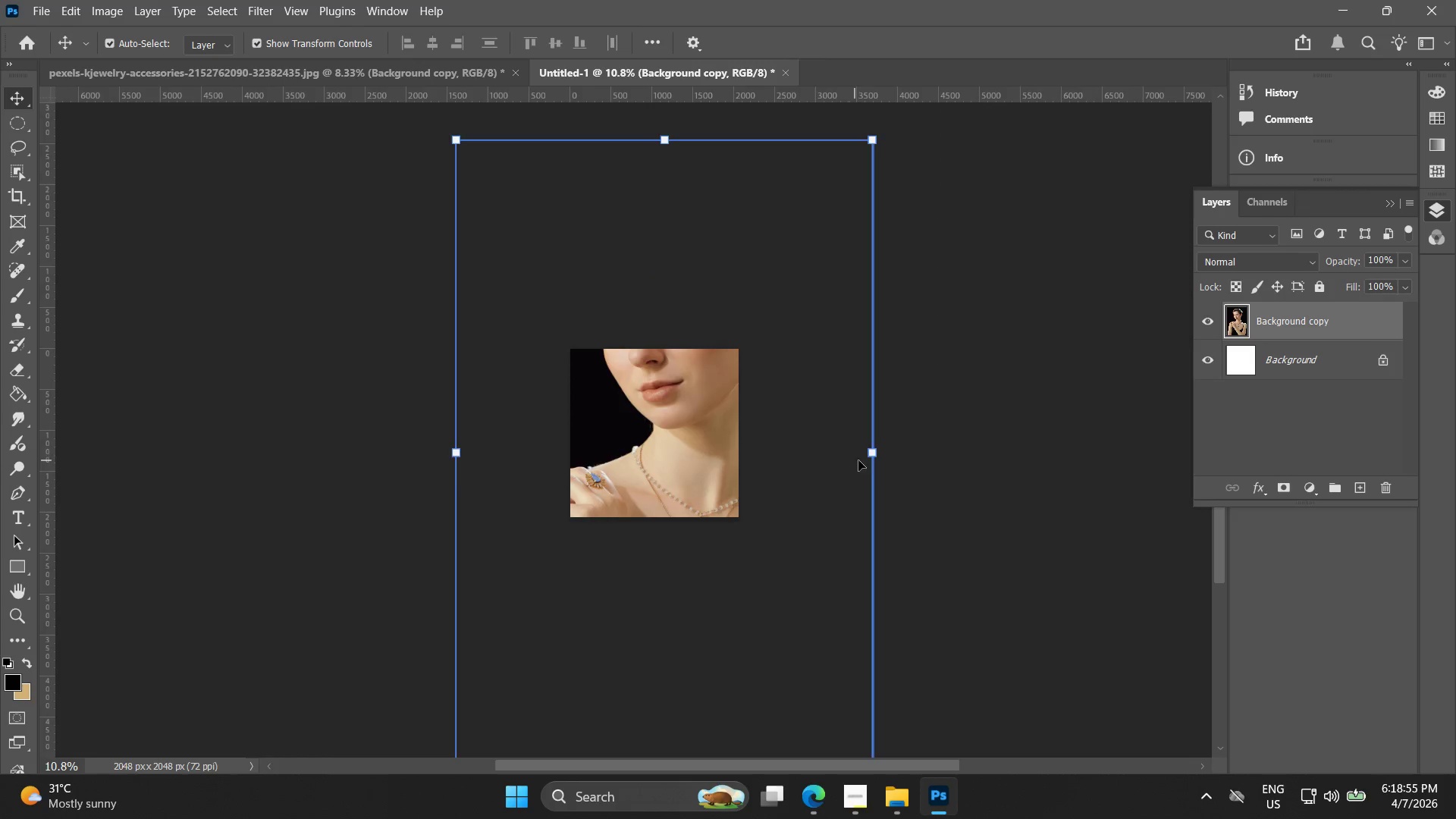 
hold_key(key=ControlLeft, duration=0.44)
 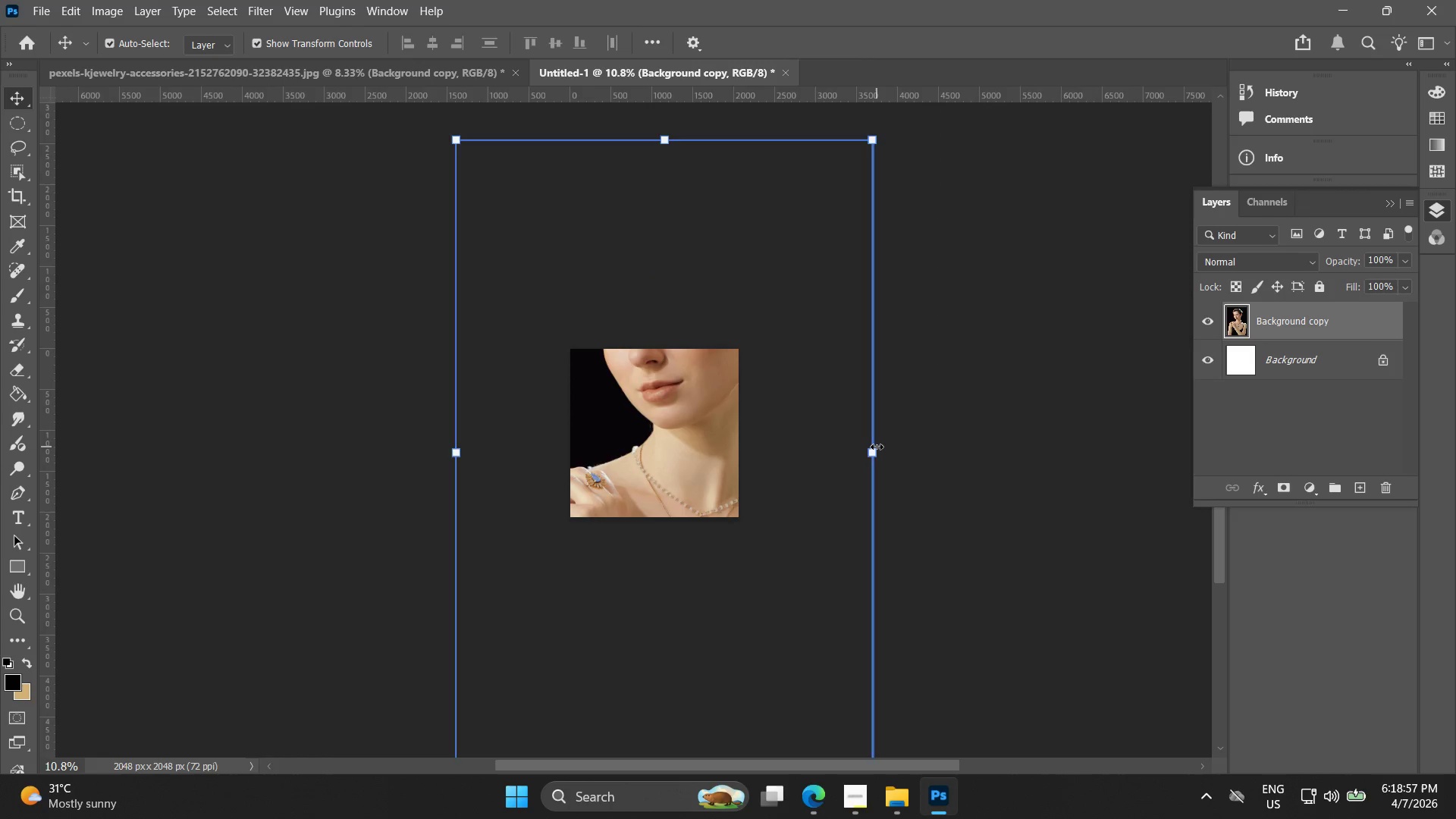 
hold_key(key=ShiftLeft, duration=0.34)
 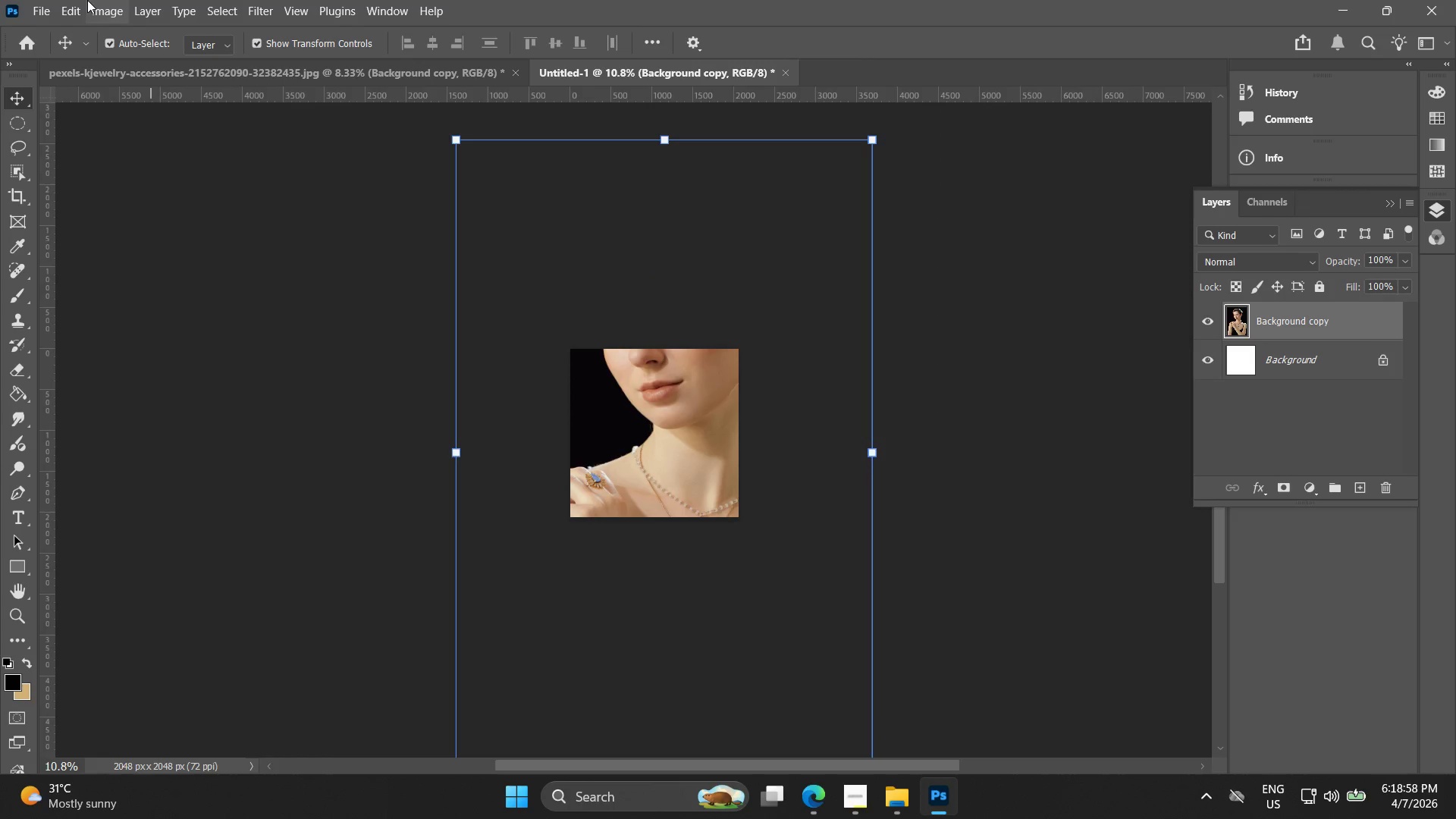 
left_click([99, 5])
 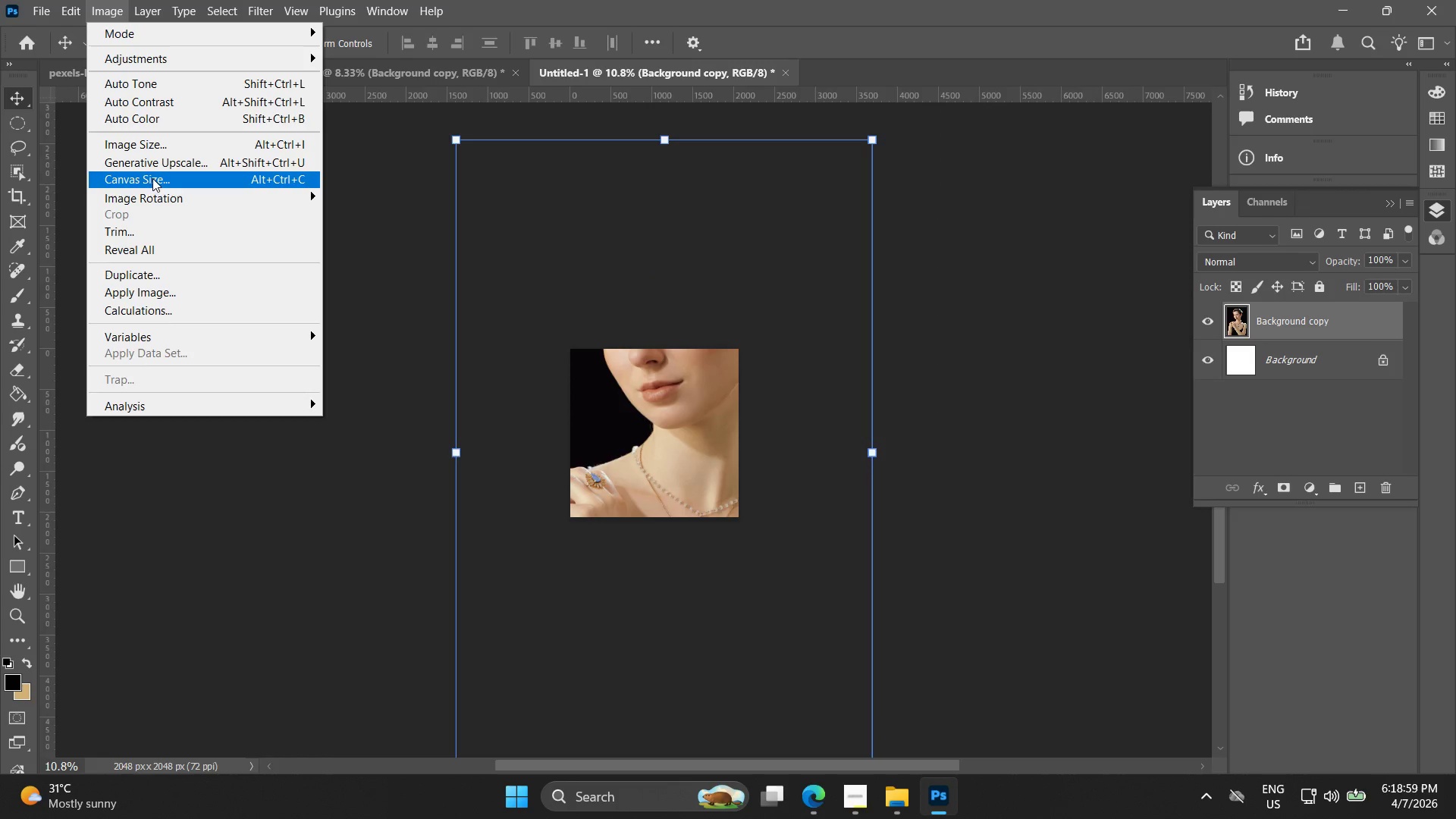 
left_click([154, 177])
 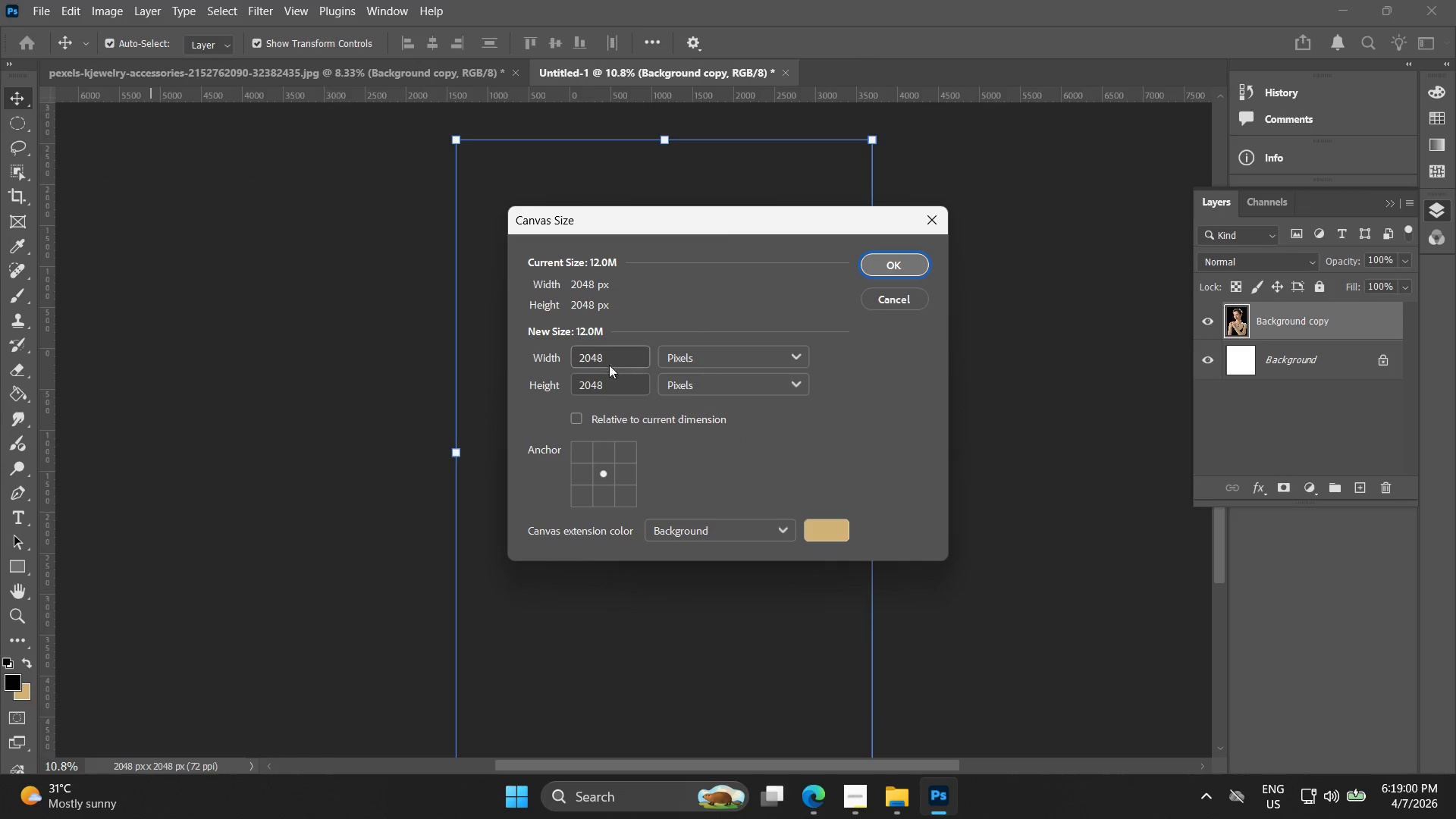 
left_click_drag(start_coordinate=[611, 351], to_coordinate=[394, 311])
 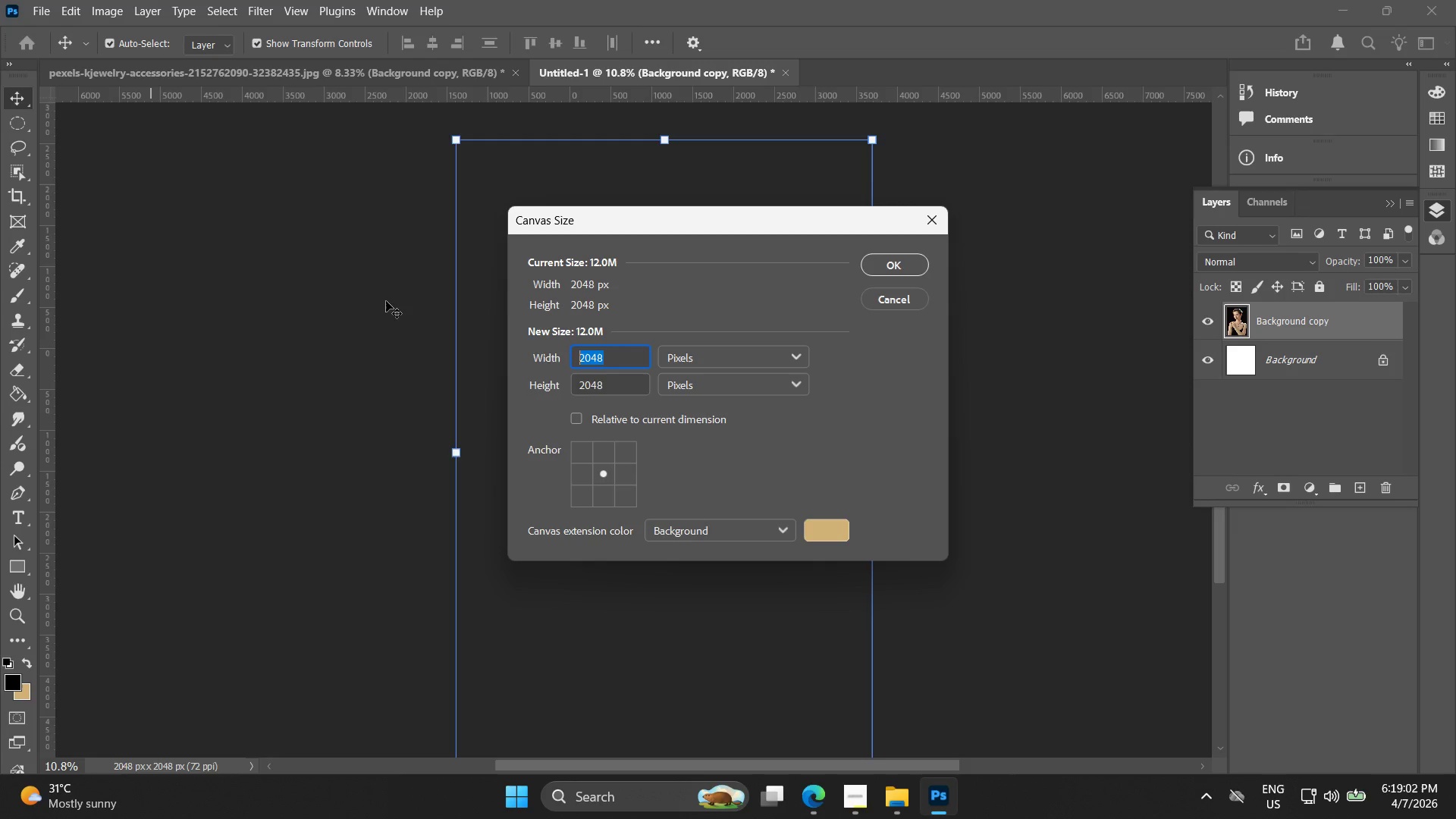 
type(3000)
 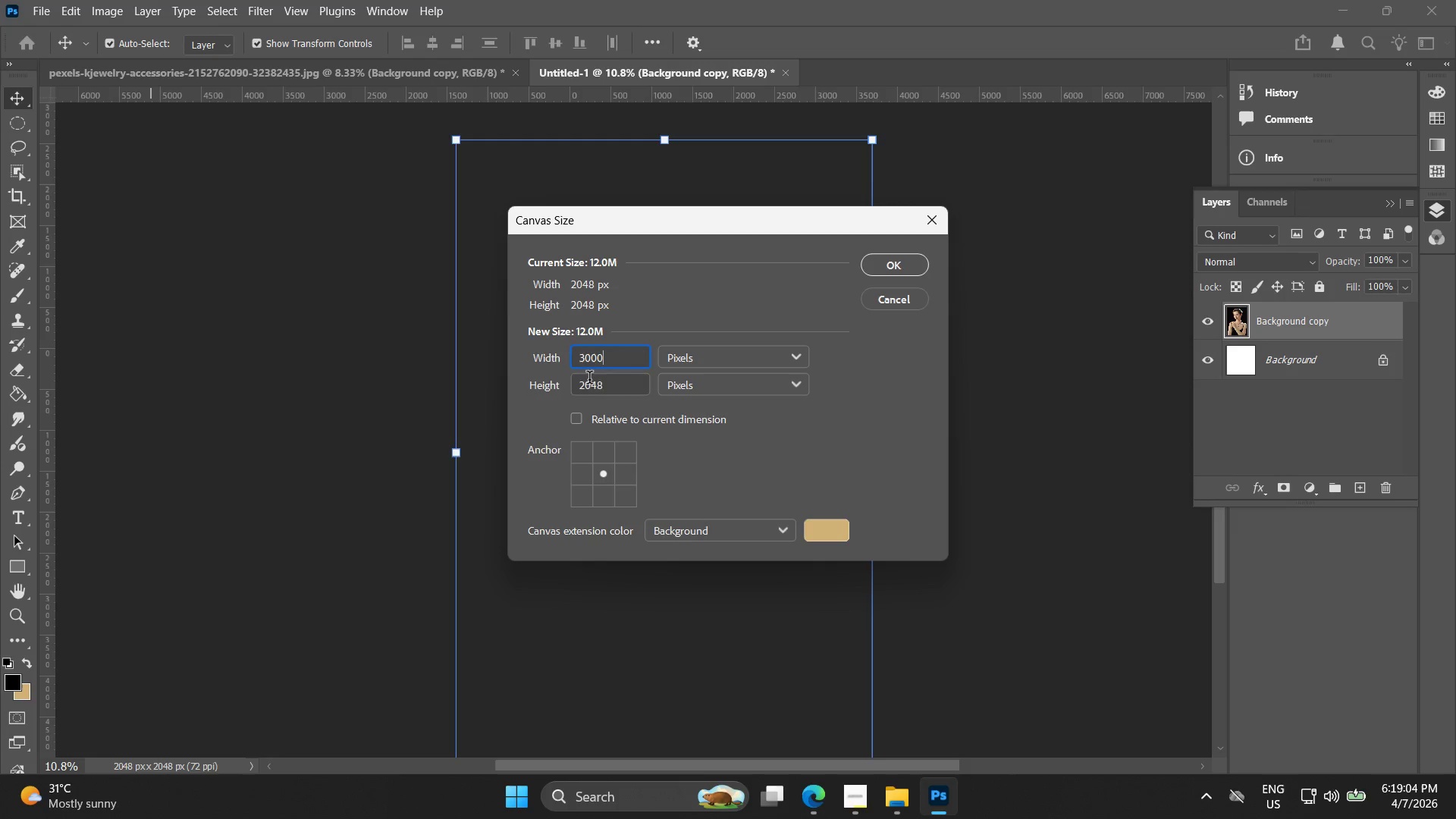 
left_click_drag(start_coordinate=[614, 381], to_coordinate=[354, 370])
 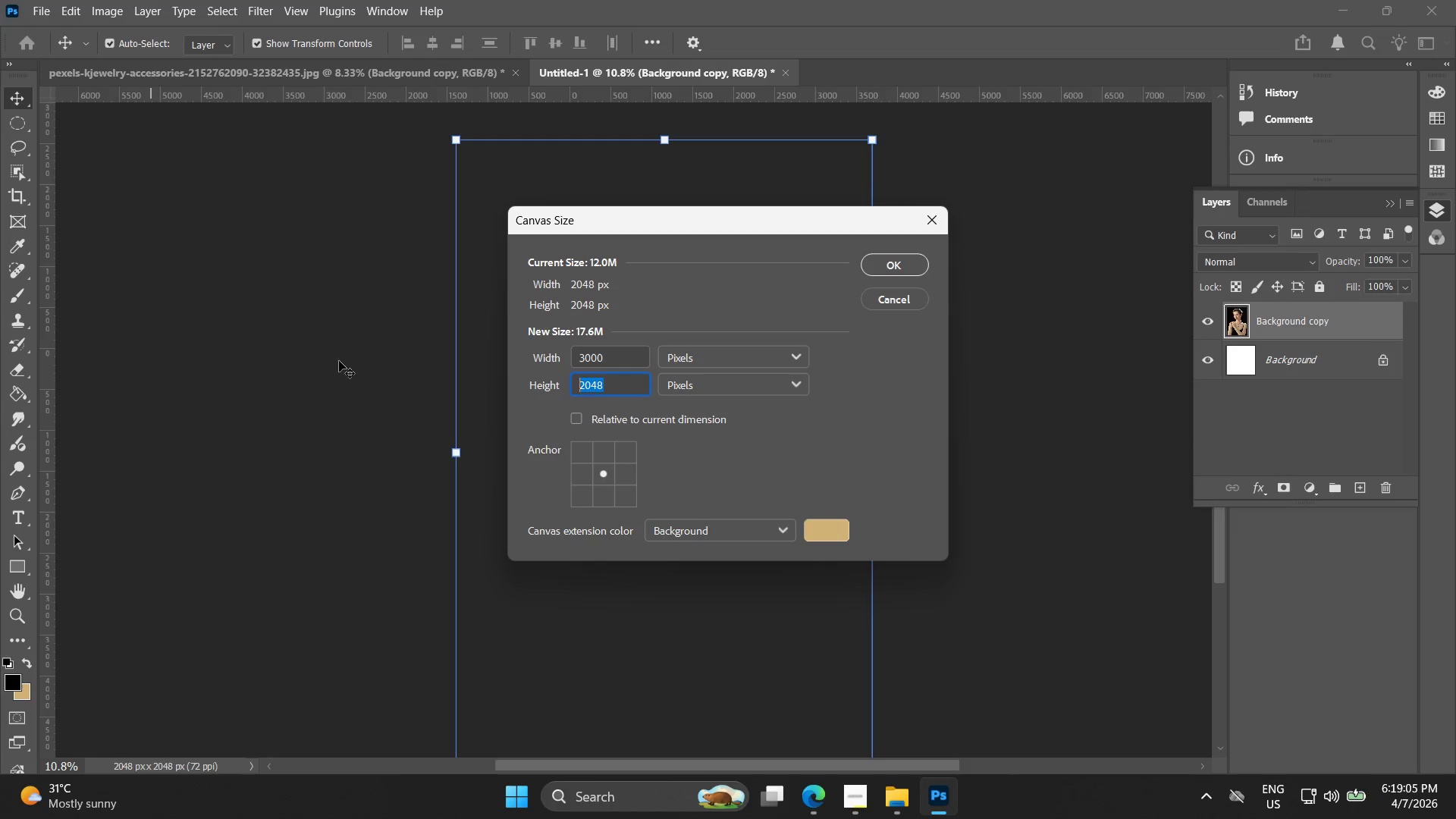 
type(3000)
 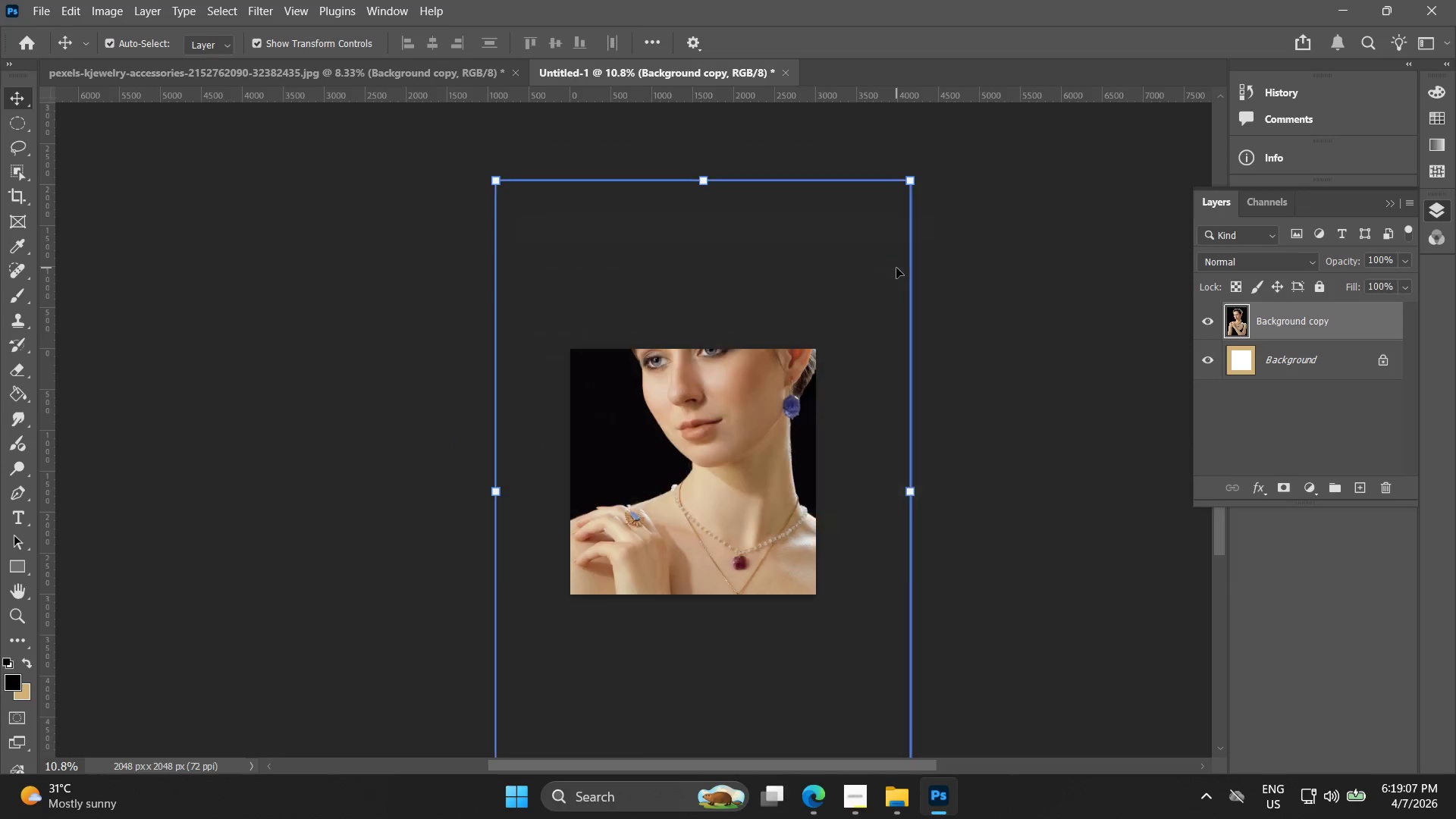 
key(Alt+AltLeft)
 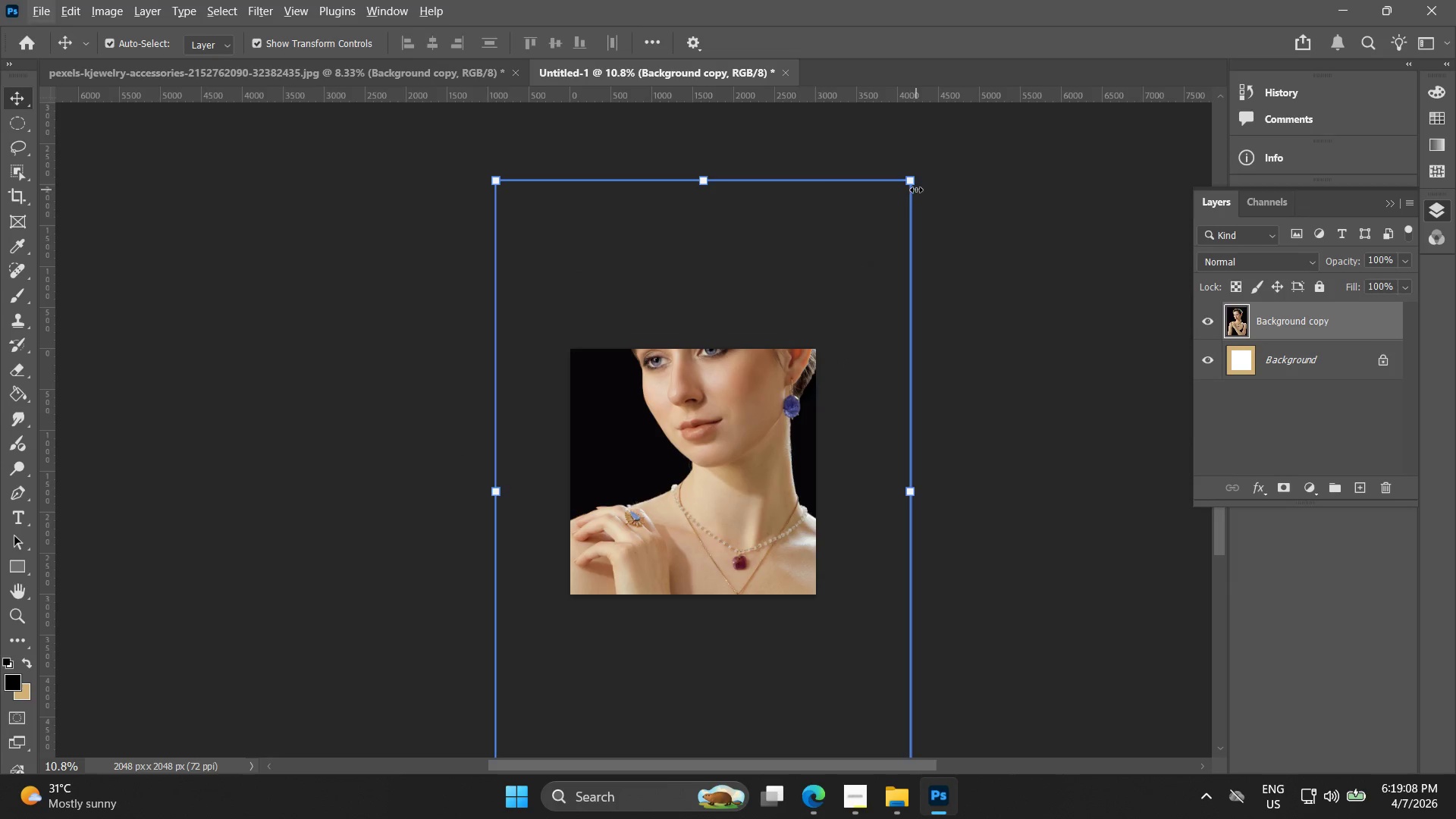 
key(Shift+ShiftLeft)
 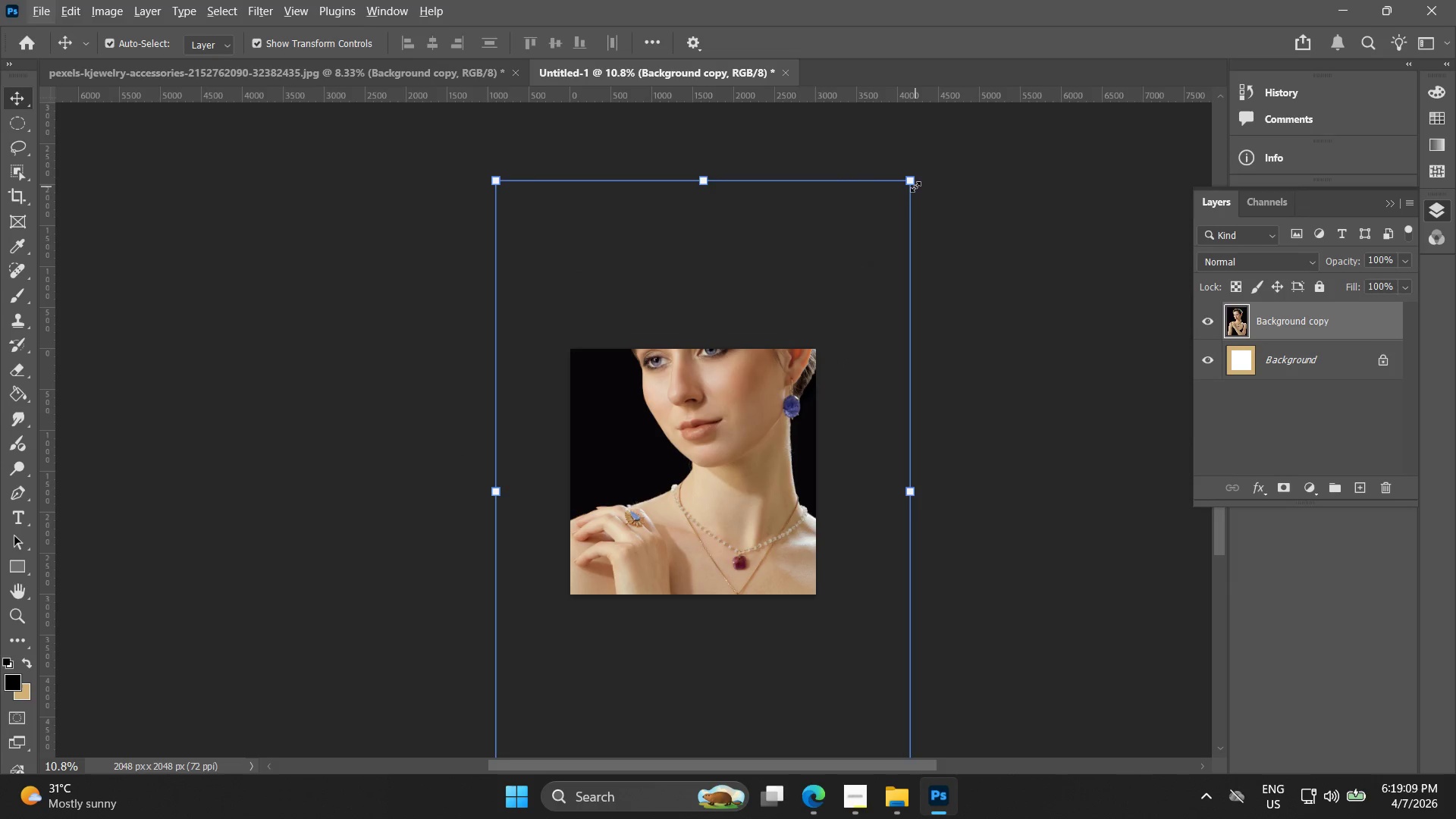 
left_click_drag(start_coordinate=[915, 187], to_coordinate=[681, 474])
 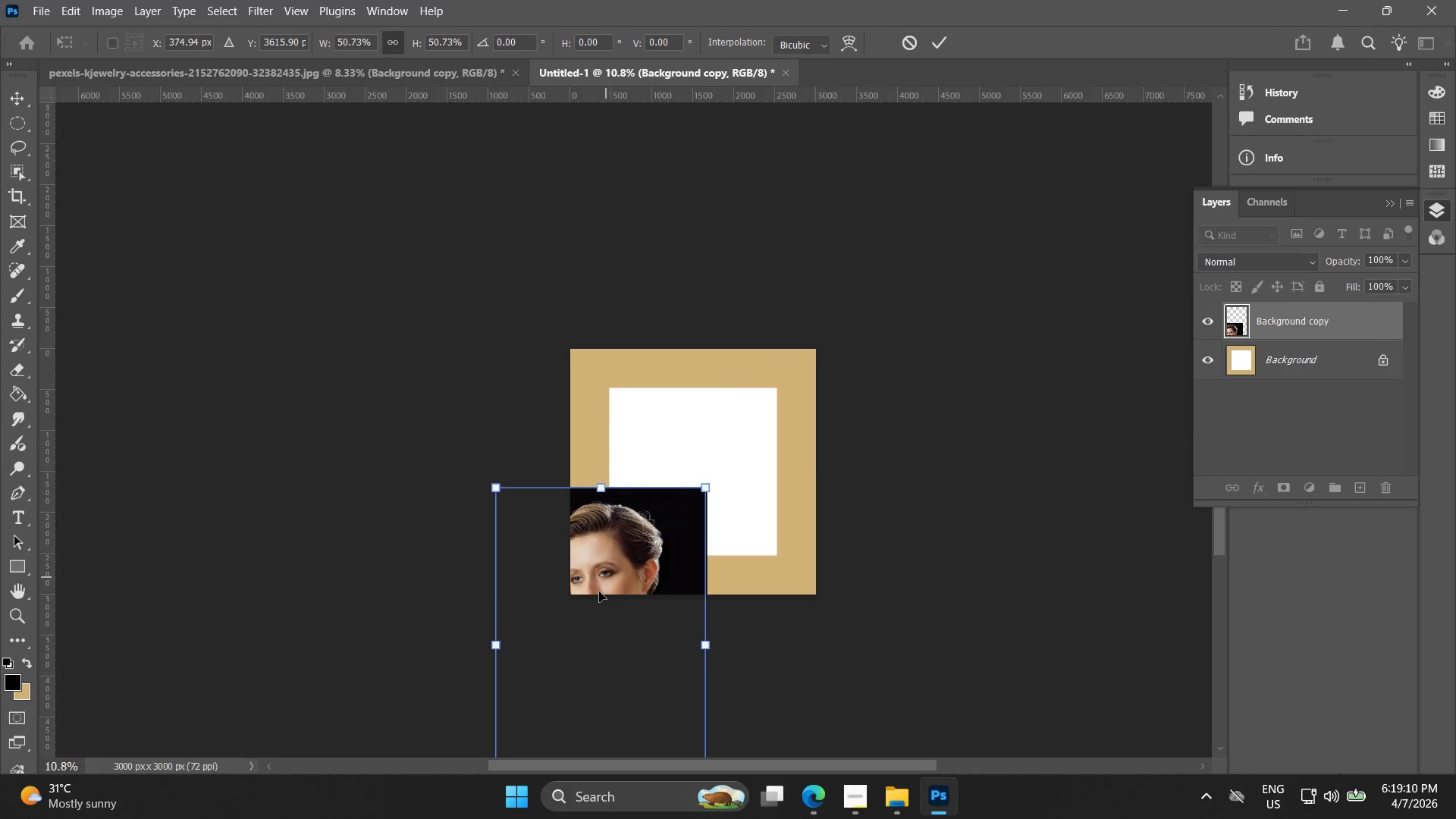 
left_click_drag(start_coordinate=[604, 582], to_coordinate=[715, 445])
 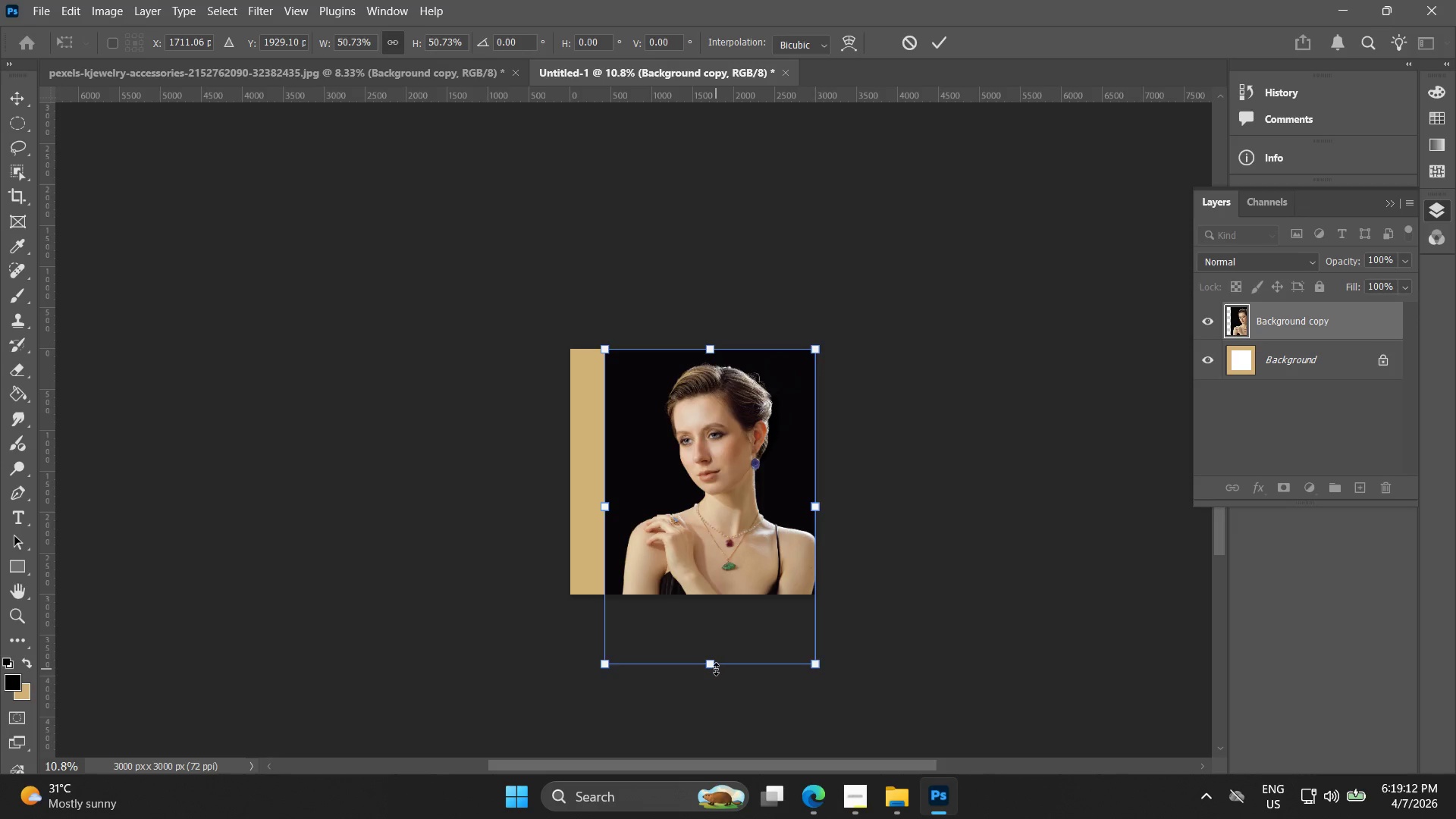 
left_click_drag(start_coordinate=[716, 667], to_coordinate=[720, 594])
 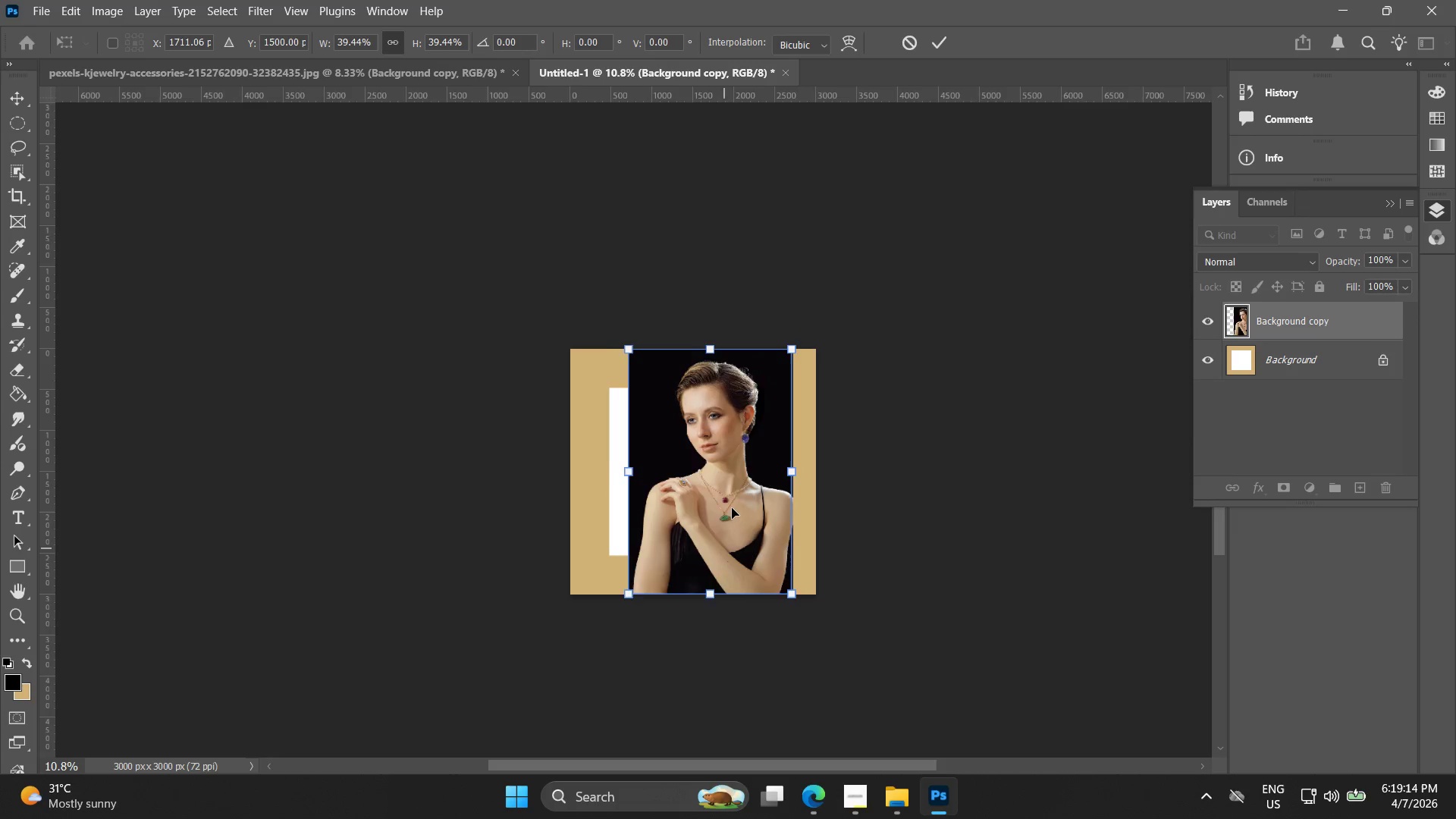 
key(Alt+AltLeft)
 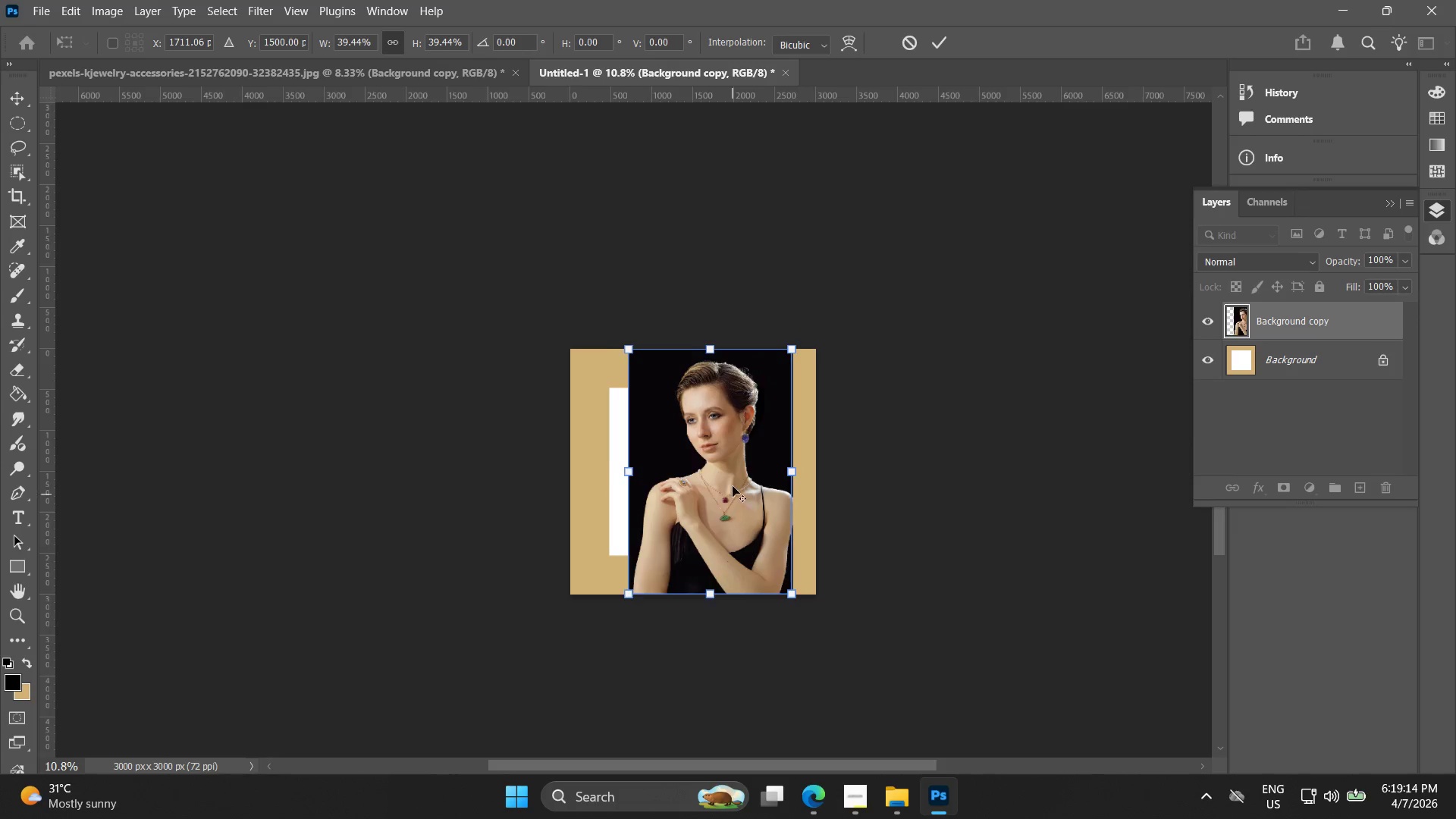 
key(Alt+AltLeft)
 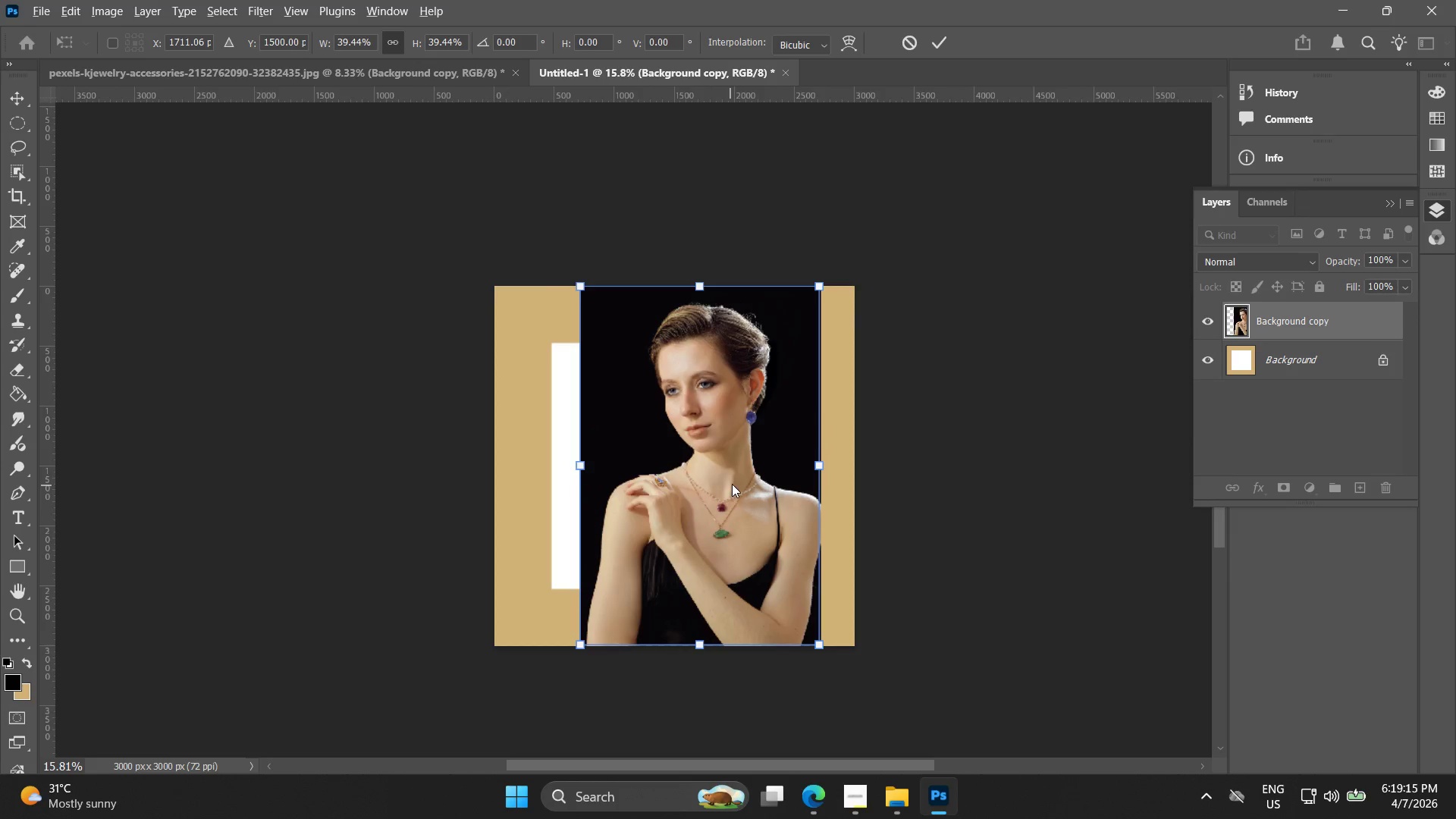 
key(Alt+AltLeft)
 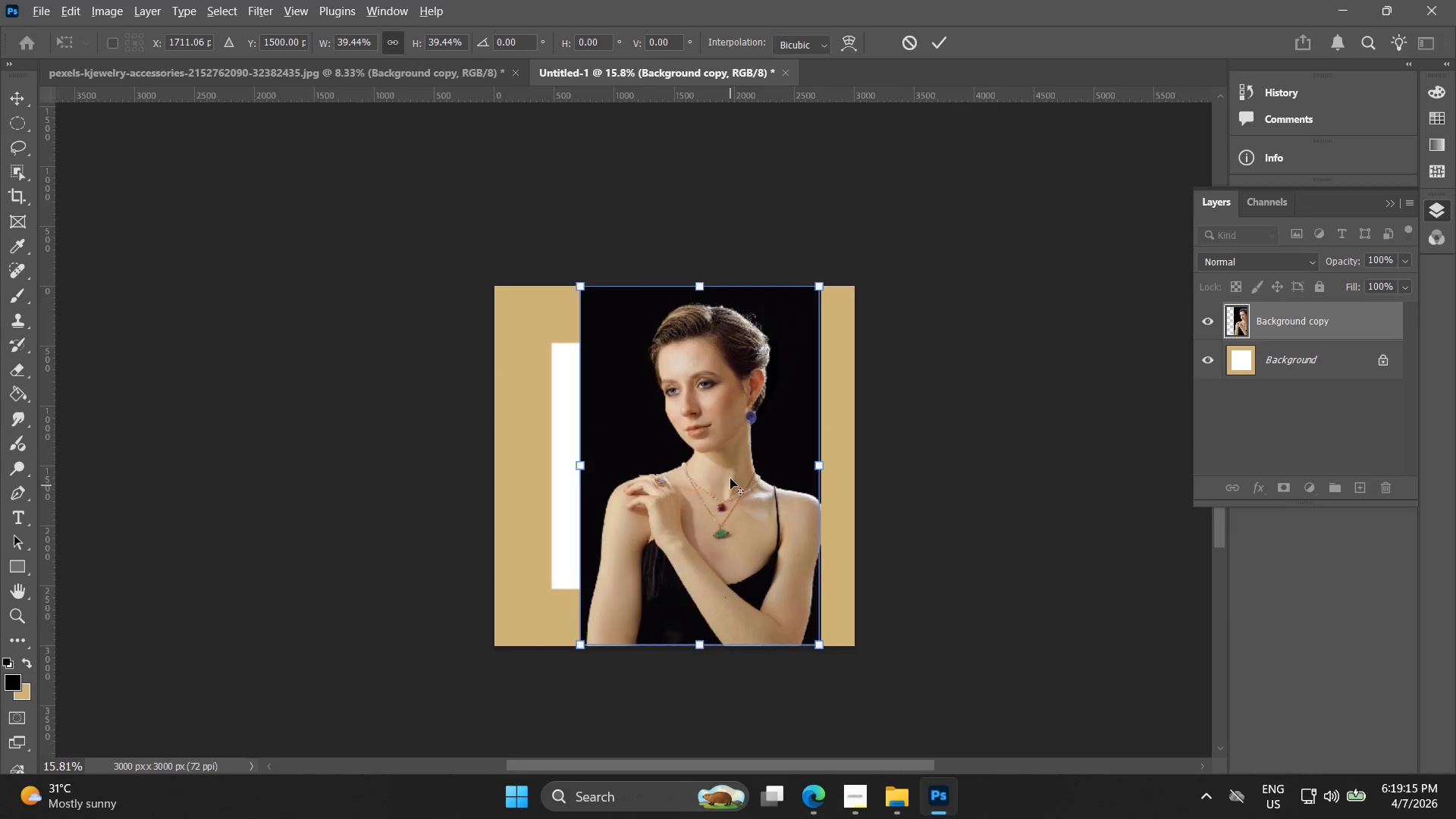 
scroll: coordinate [730, 485], scroll_direction: up, amount: 8.0
 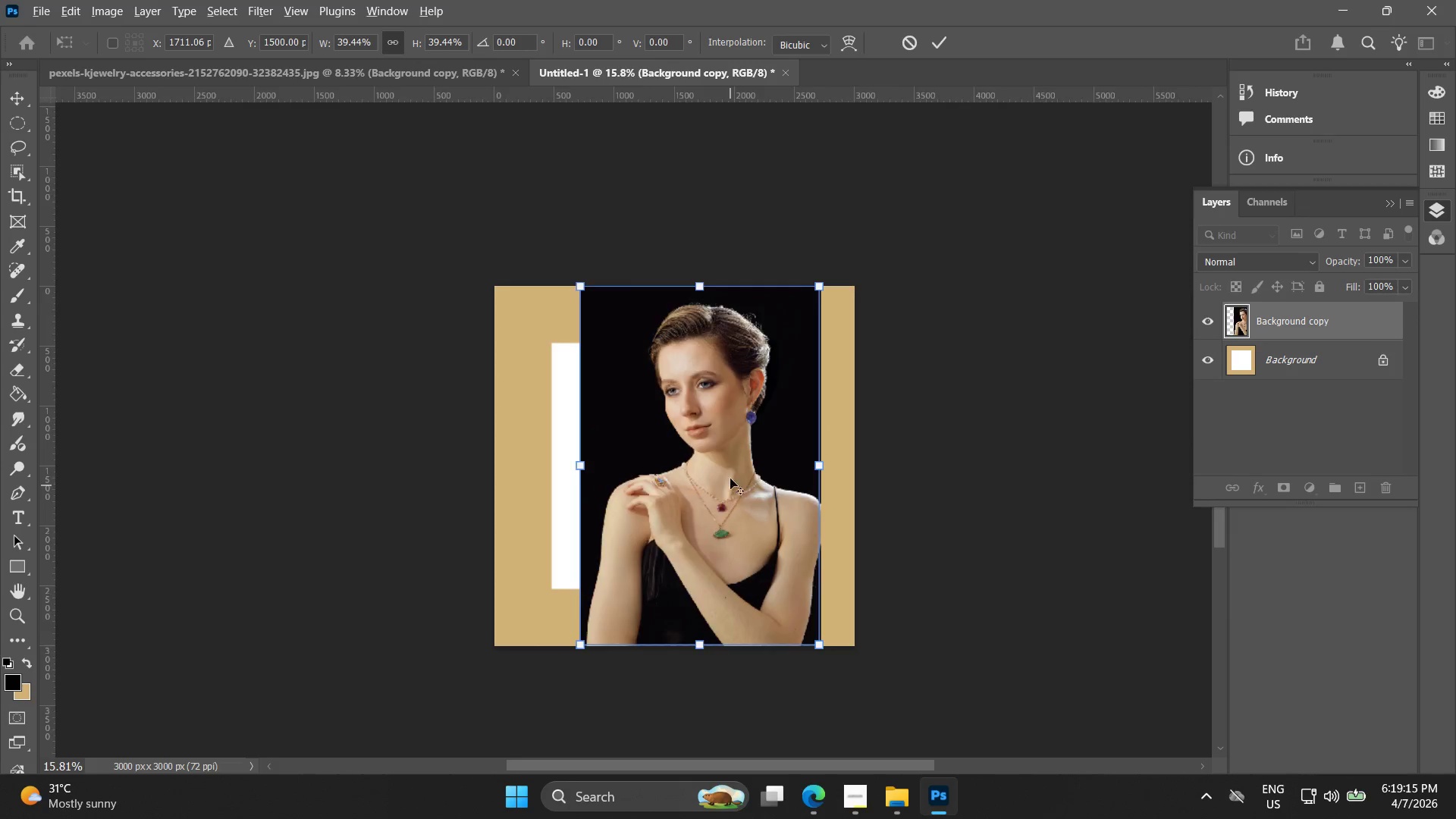 
left_click_drag(start_coordinate=[730, 480], to_coordinate=[780, 480])
 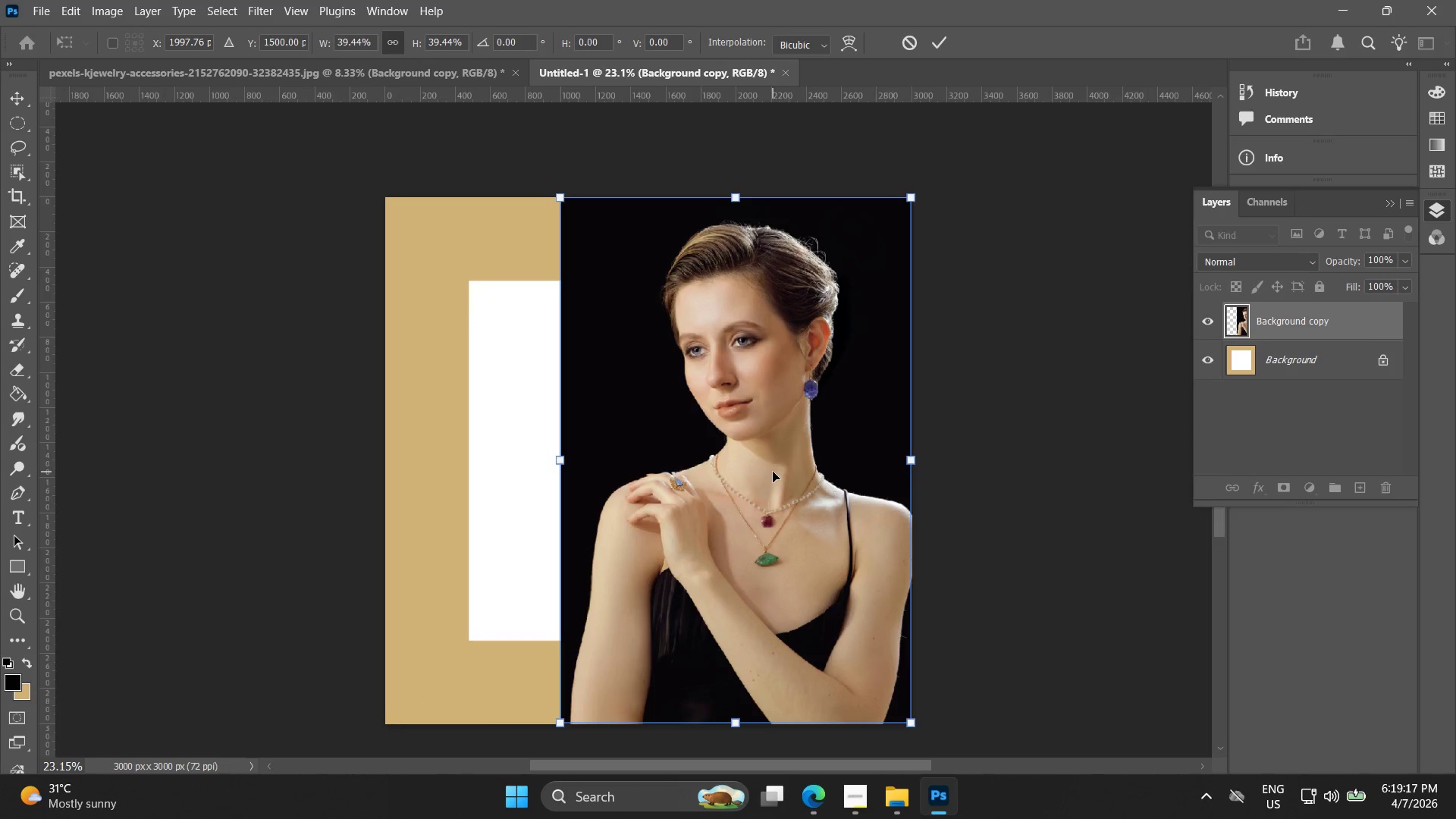 
scroll: coordinate [730, 479], scroll_direction: up, amount: 4.0
 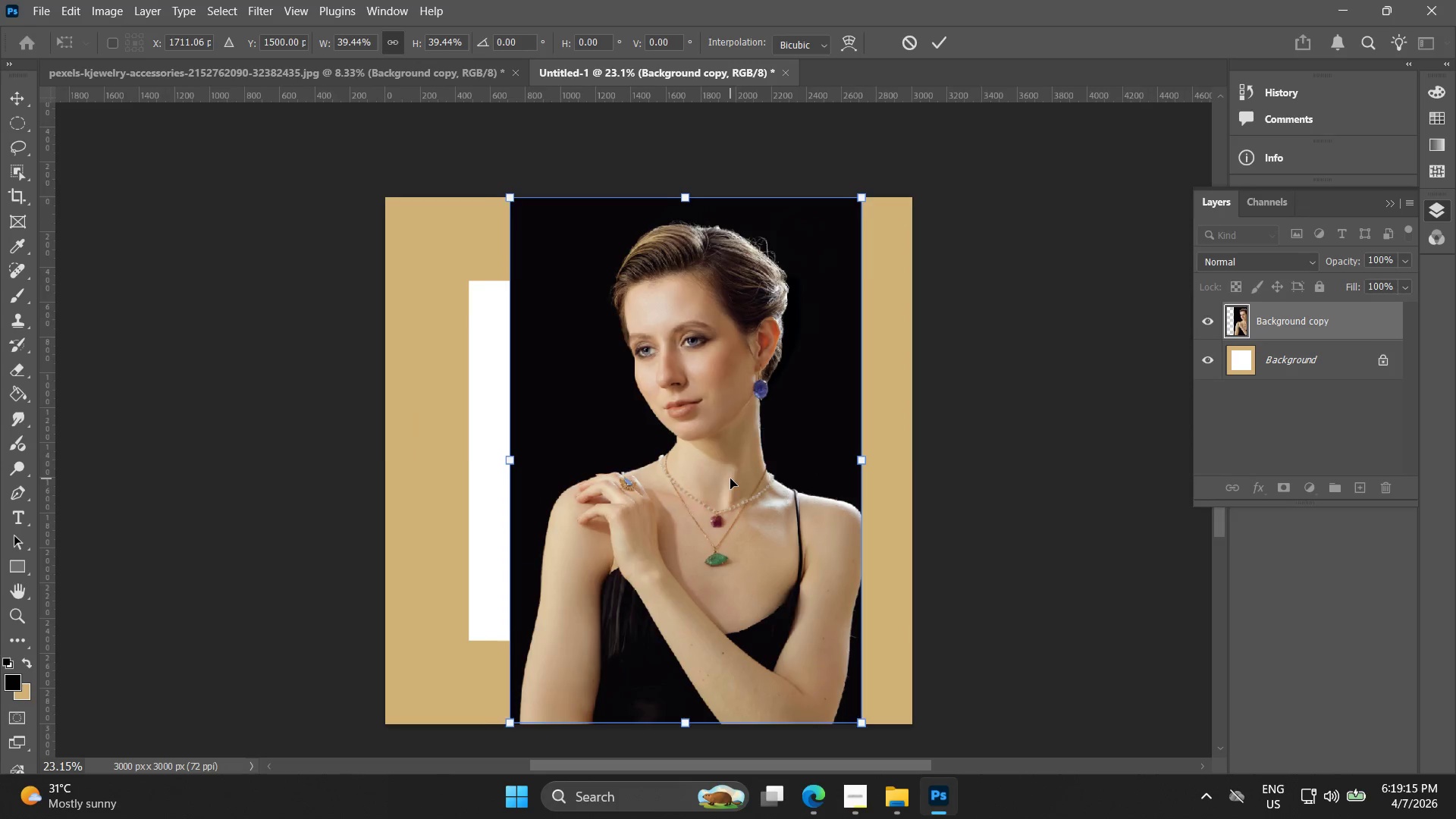 
hold_key(key=AltLeft, duration=0.64)
left_click_drag(start_coordinate=[787, 474], to_coordinate=[520, 474])
 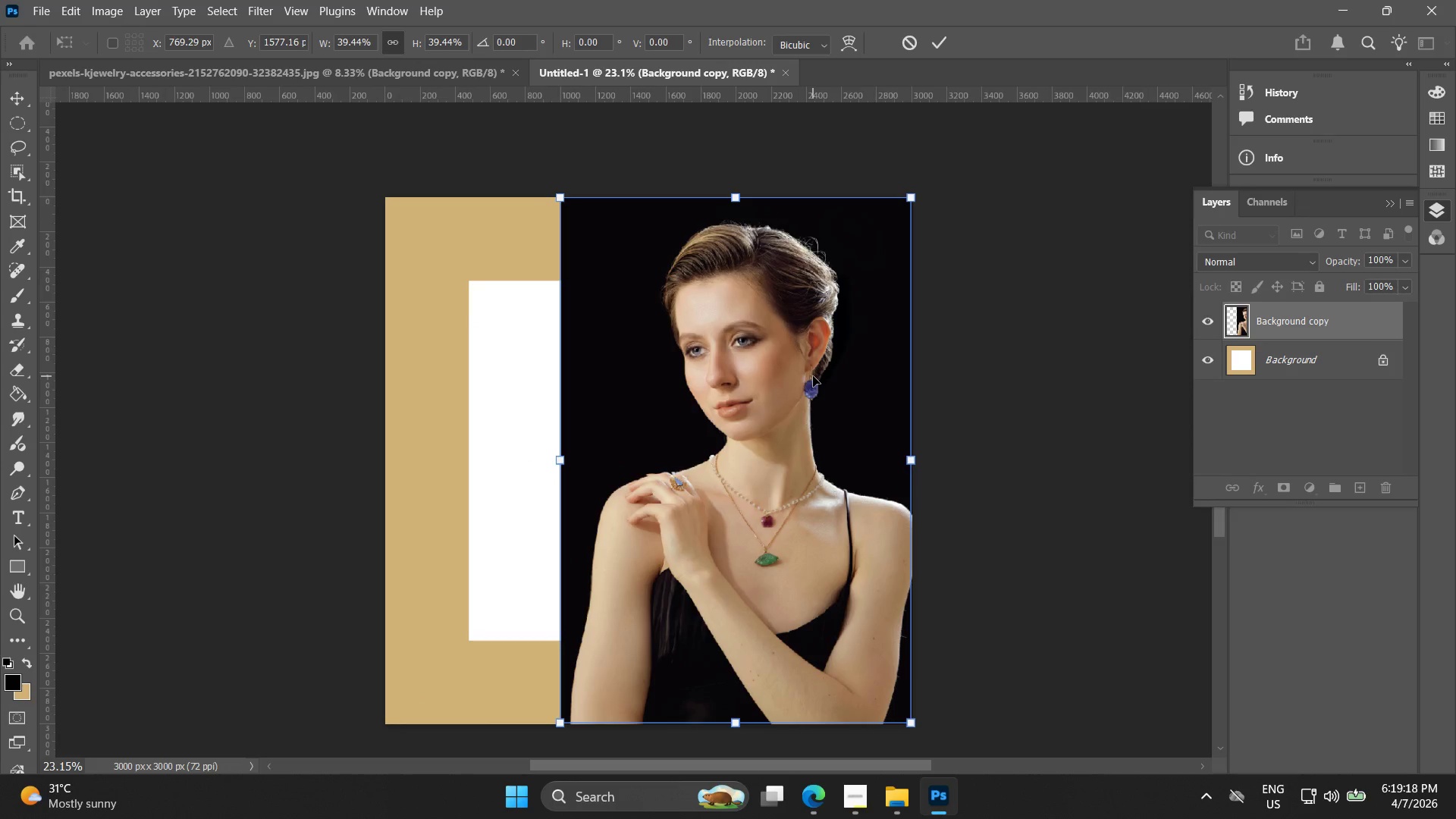 
left_click_drag(start_coordinate=[813, 376], to_coordinate=[642, 378])
 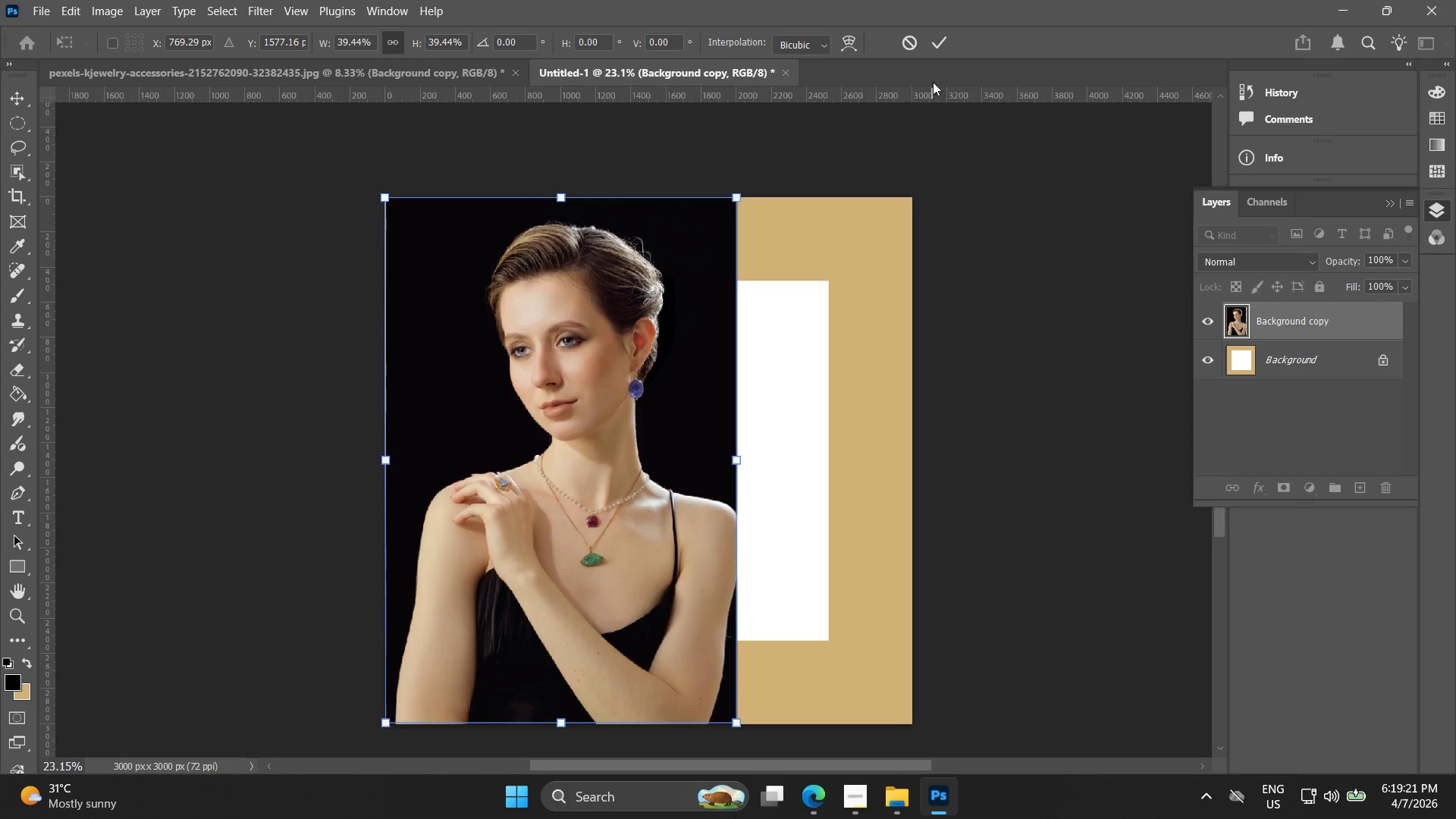 
left_click([940, 40])
 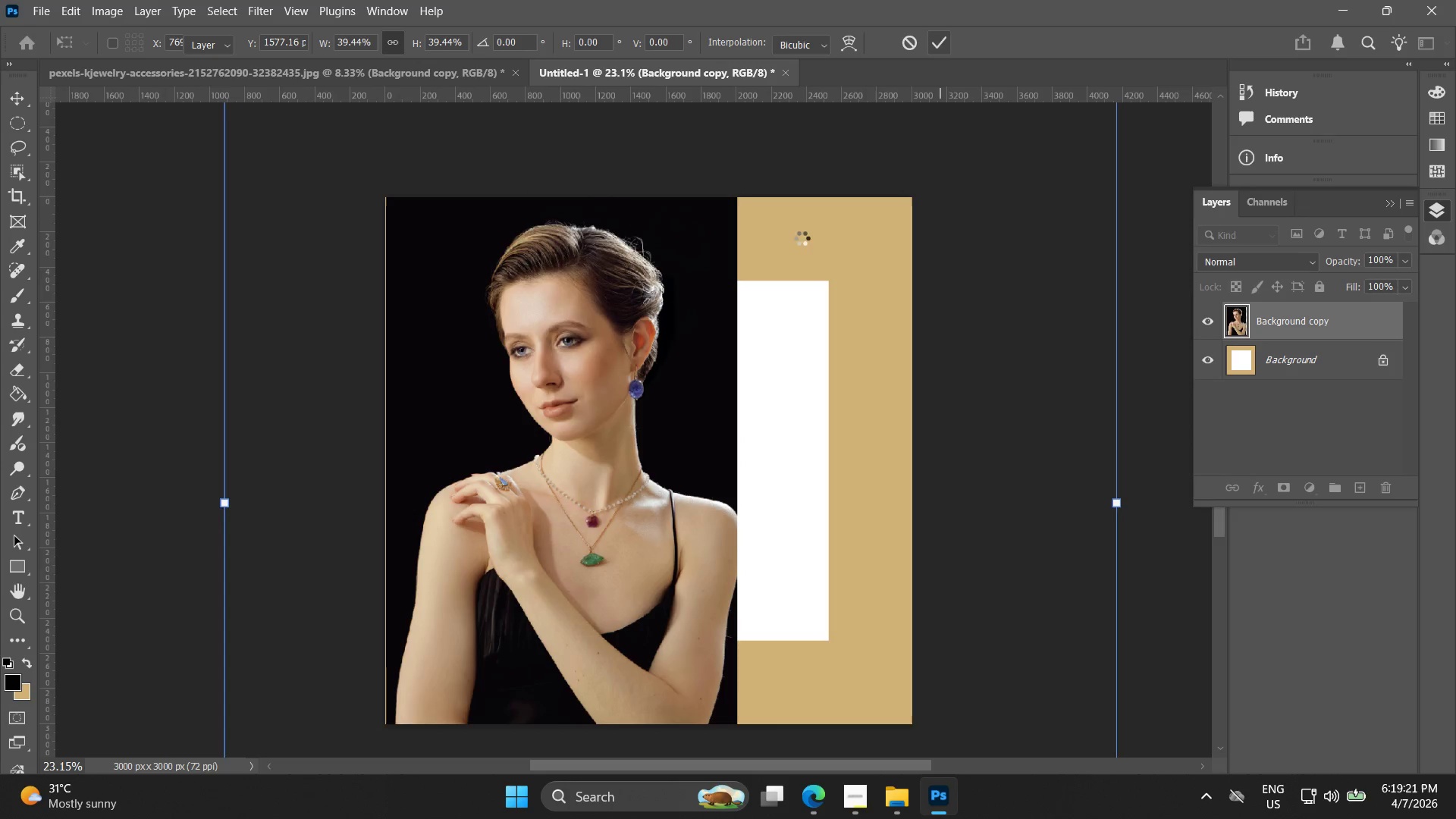 
key(Alt+AltLeft)
 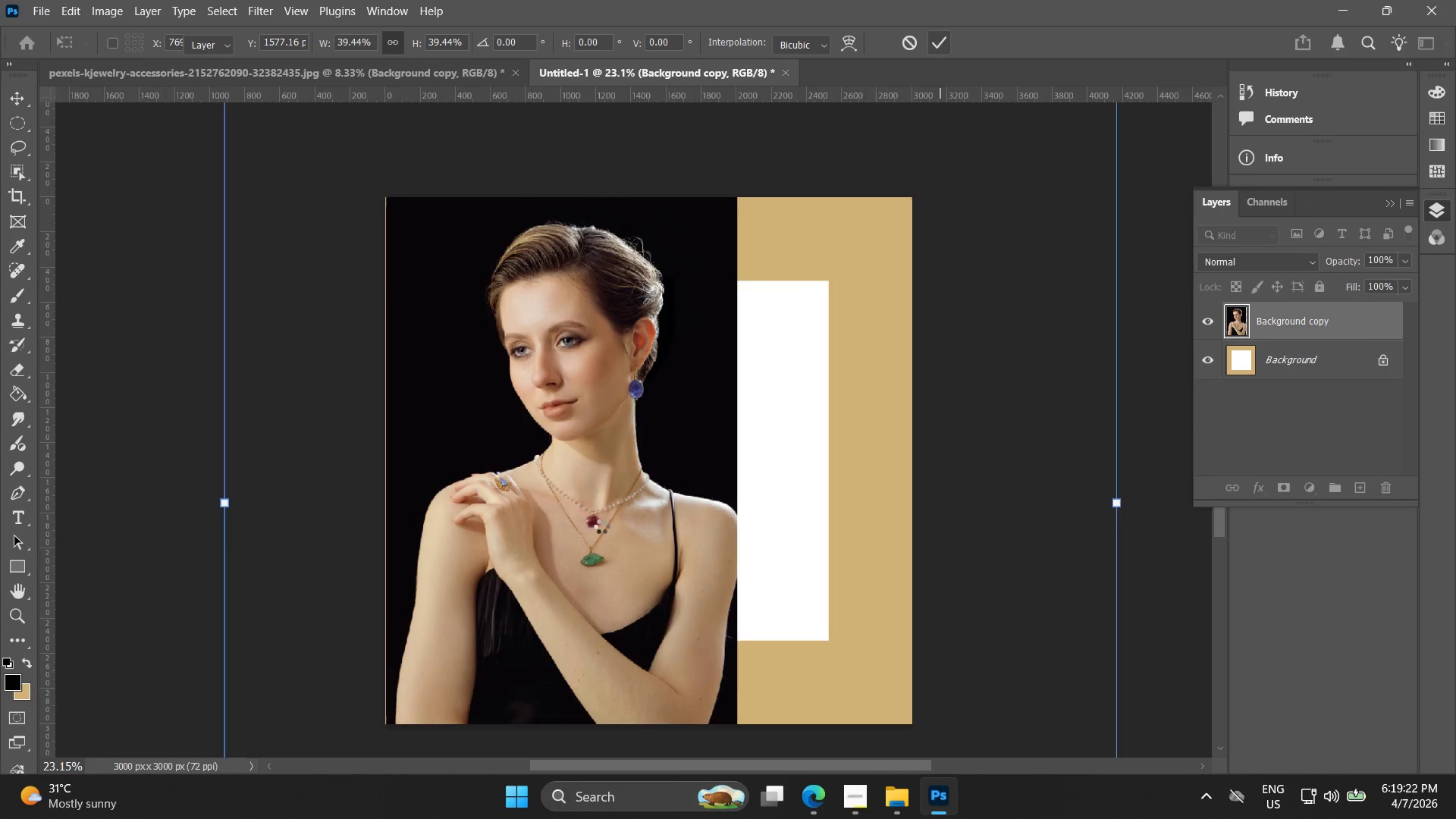 
scroll: coordinate [601, 527], scroll_direction: up, amount: 3.0
 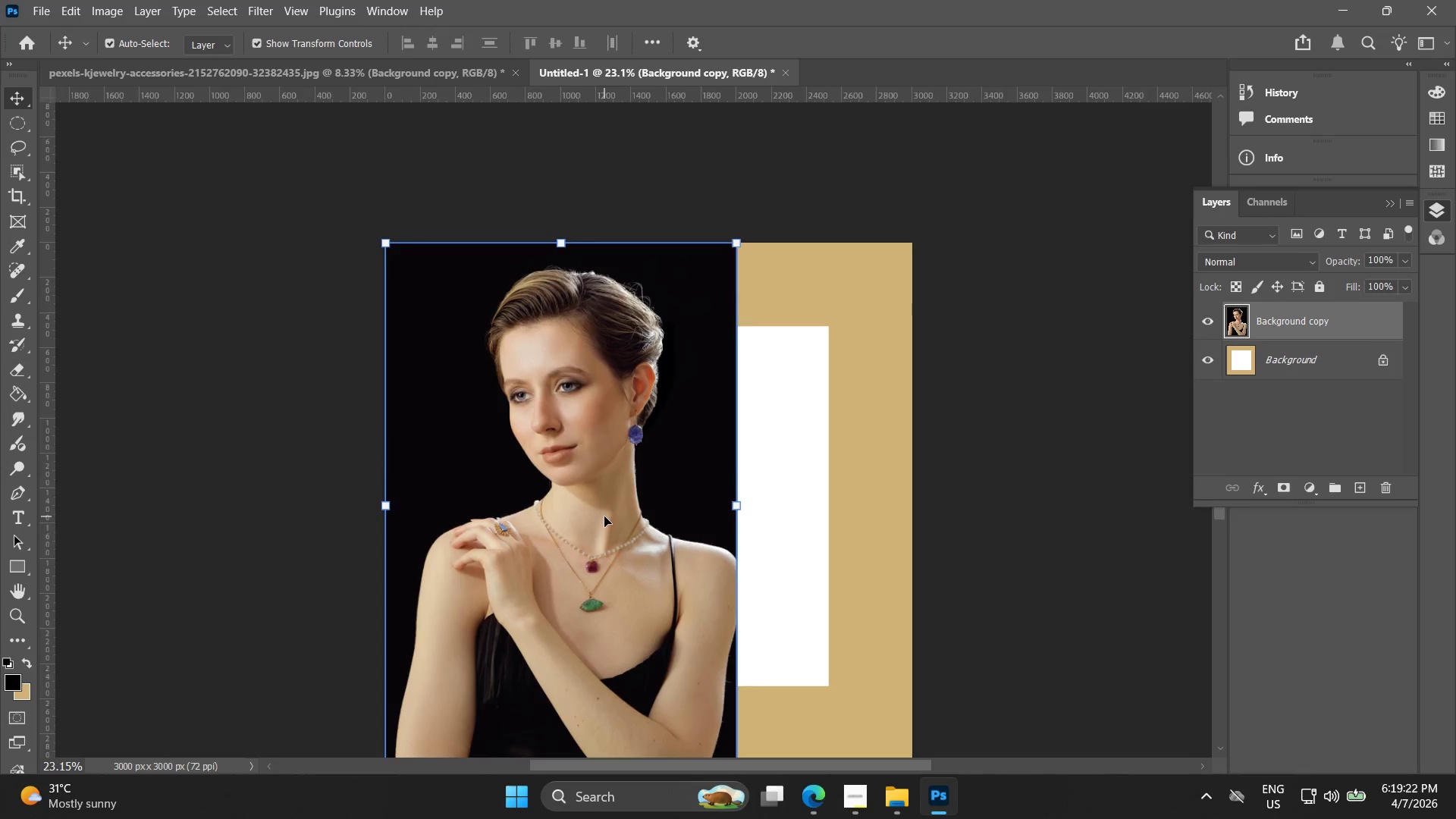 
key(Alt+AltLeft)
 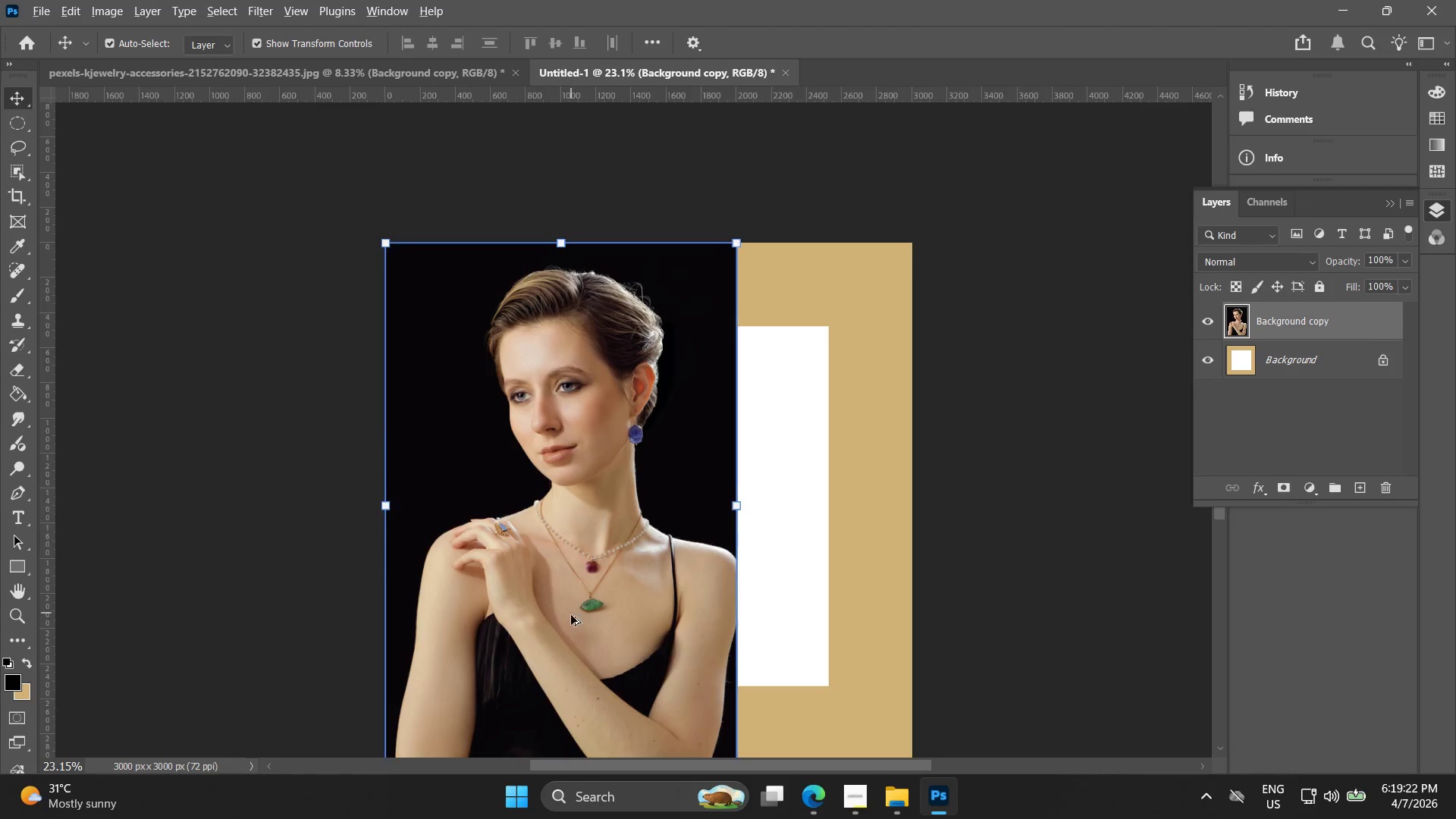 
hold_key(key=Space, duration=0.55)
 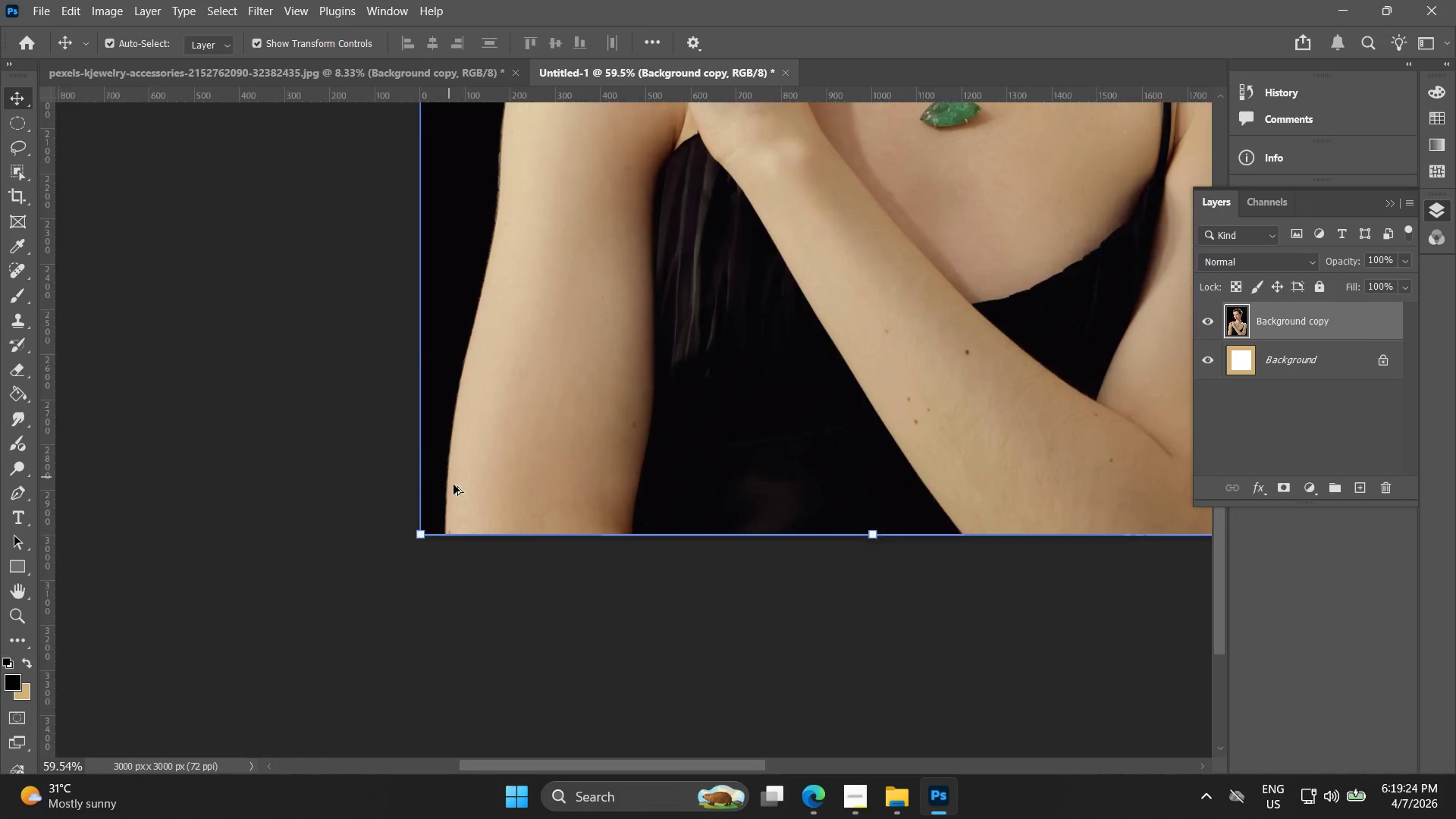 
left_click_drag(start_coordinate=[578, 557], to_coordinate=[752, 205])
 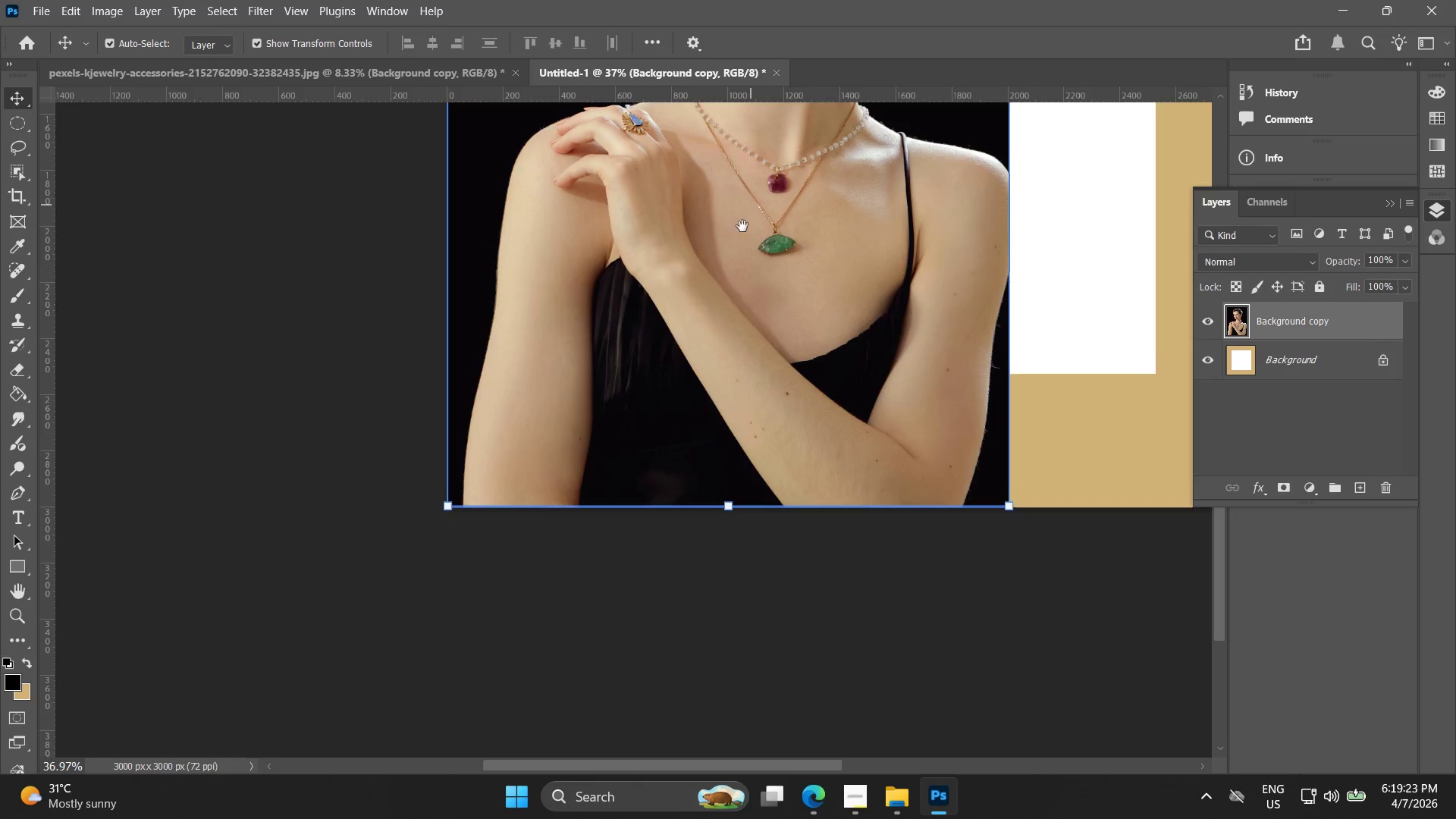 
scroll: coordinate [573, 617], scroll_direction: up, amount: 5.0
 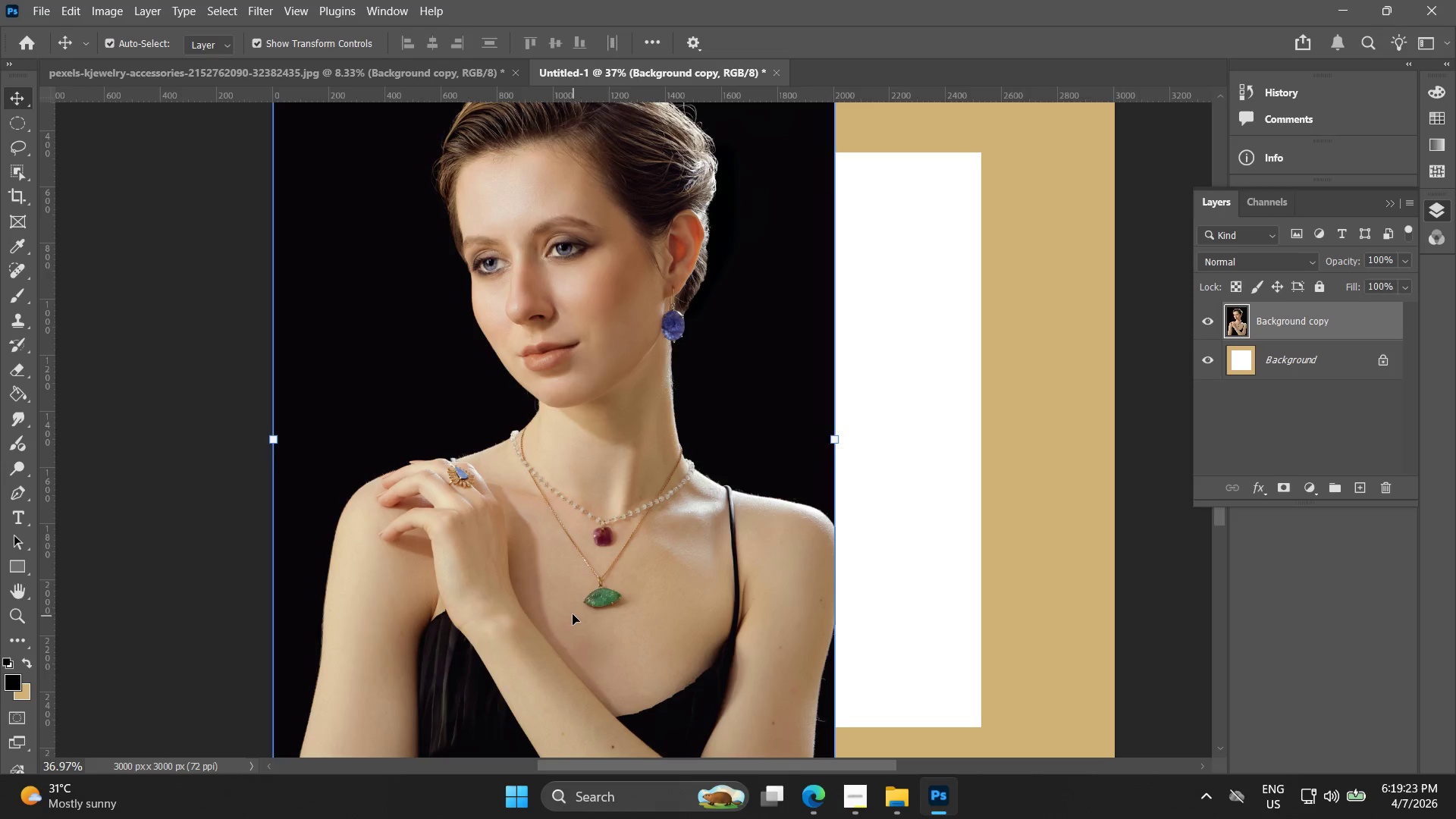 
hold_key(key=Space, duration=1.33)
 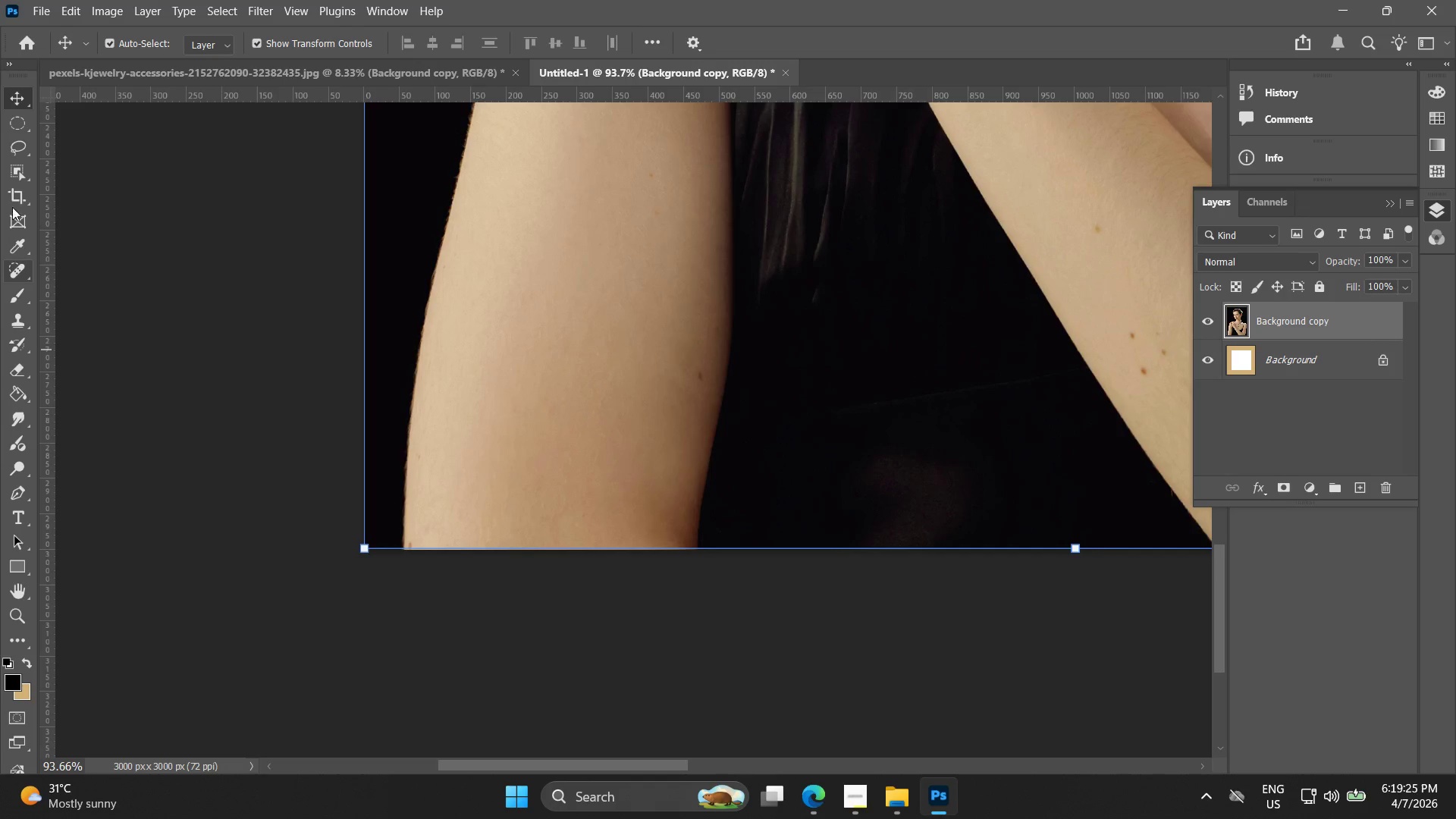 
hold_key(key=AltLeft, duration=0.56)
scroll: coordinate [478, 538], scroll_direction: up, amount: 10.0
 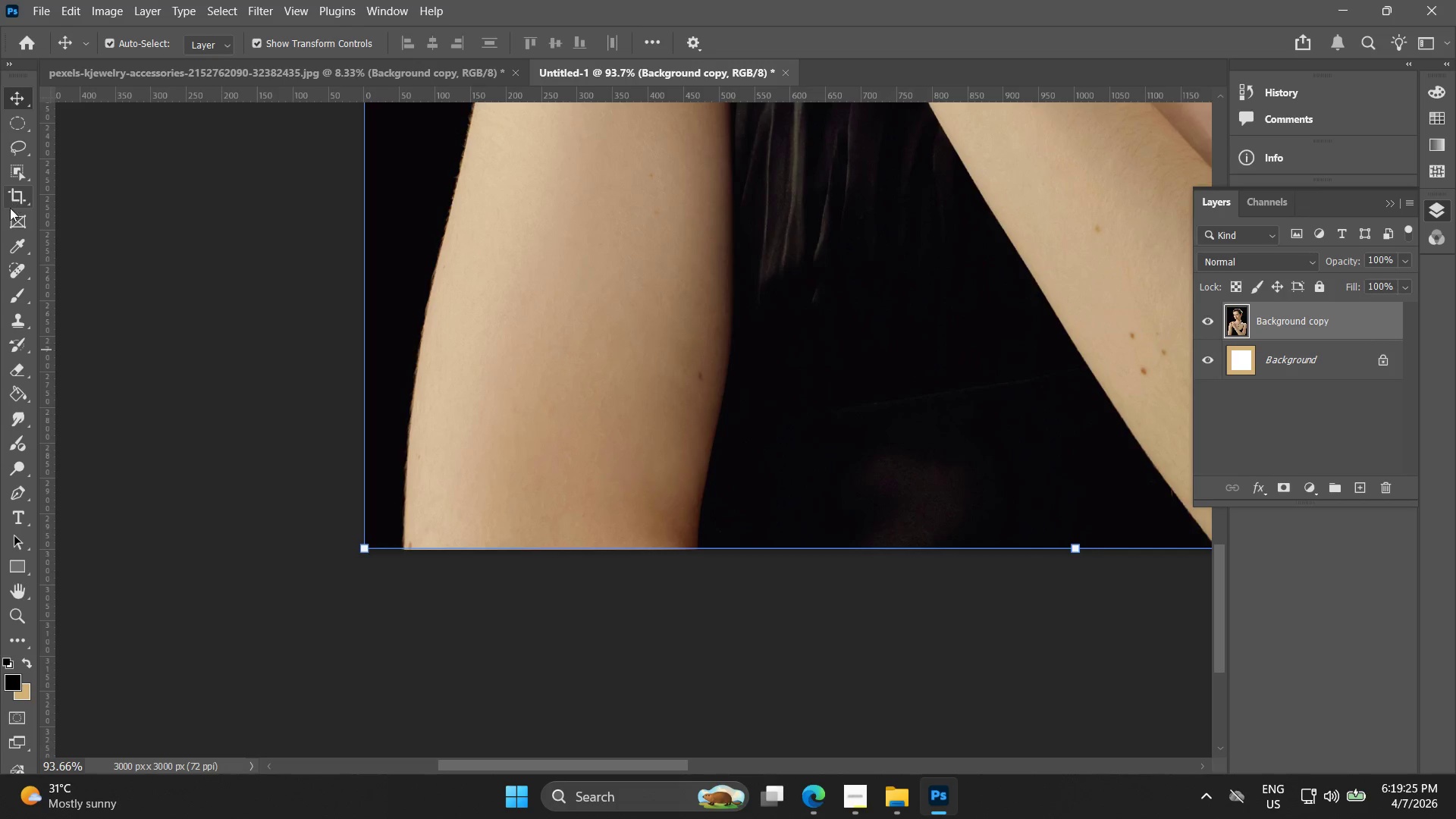 
hold_key(key=AltLeft, duration=0.61)
scroll: coordinate [388, 406], scroll_direction: down, amount: 11.0
 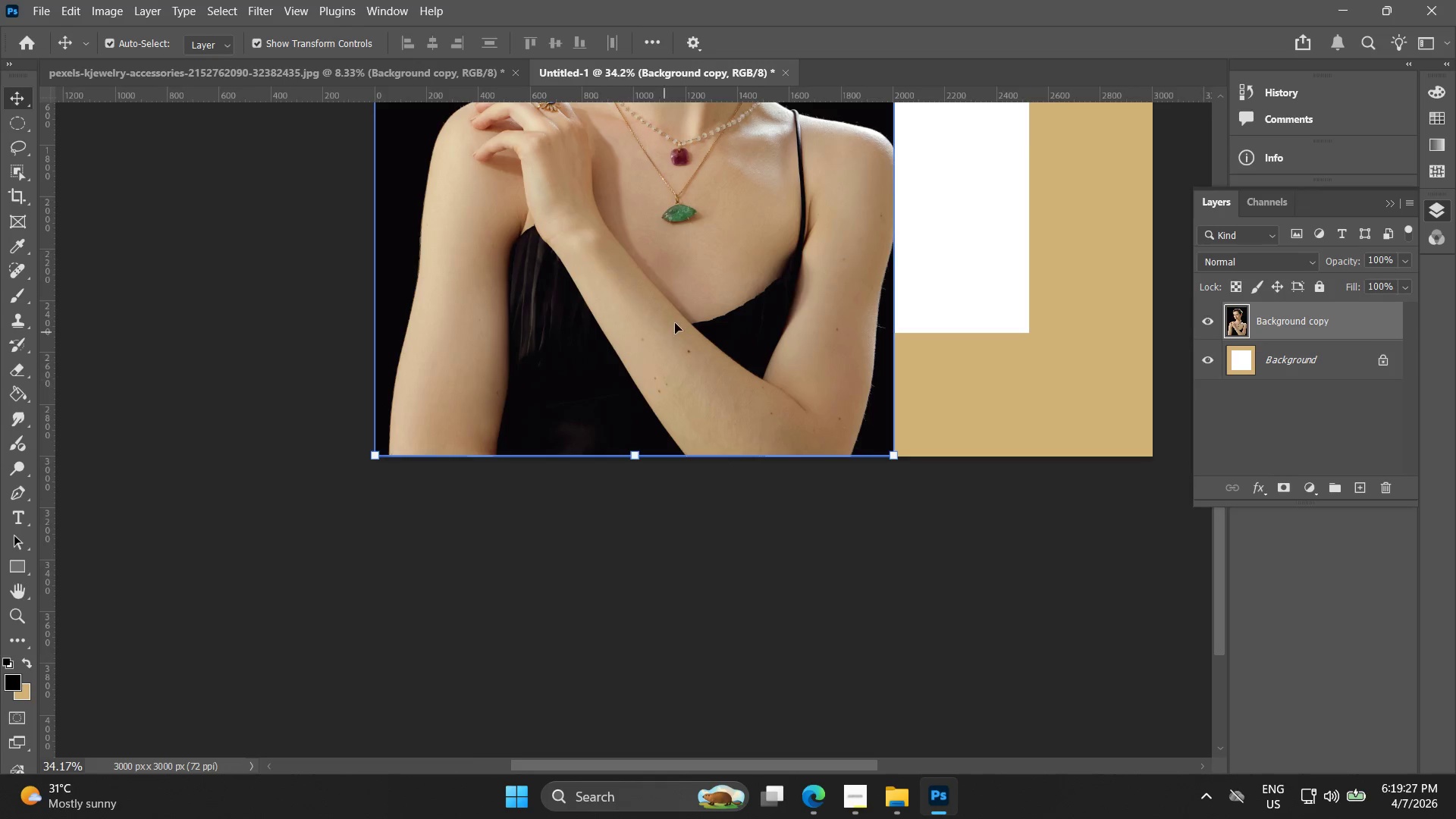 
left_click_drag(start_coordinate=[675, 322], to_coordinate=[552, 340])
 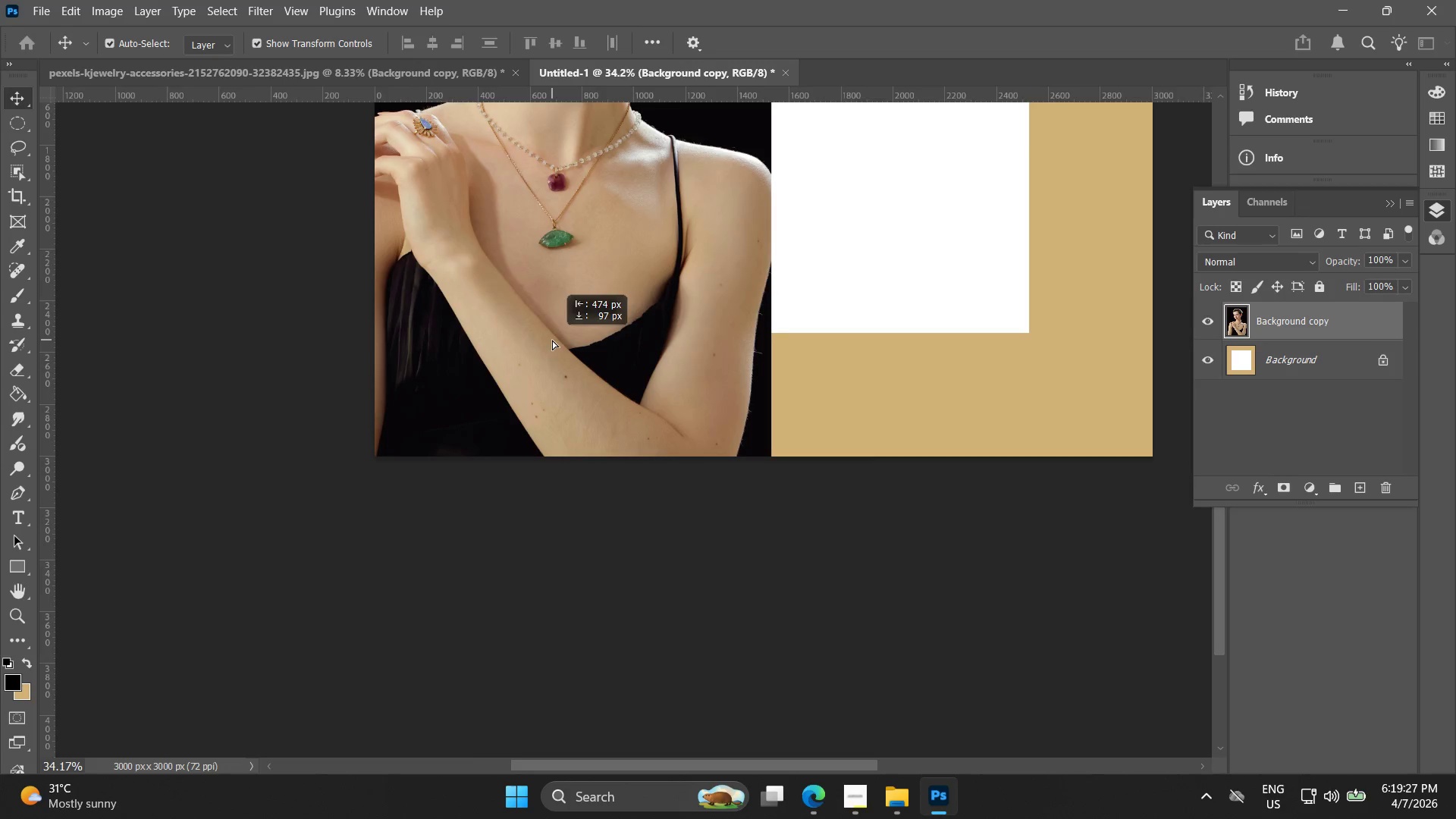 
key(Control+ControlLeft)
 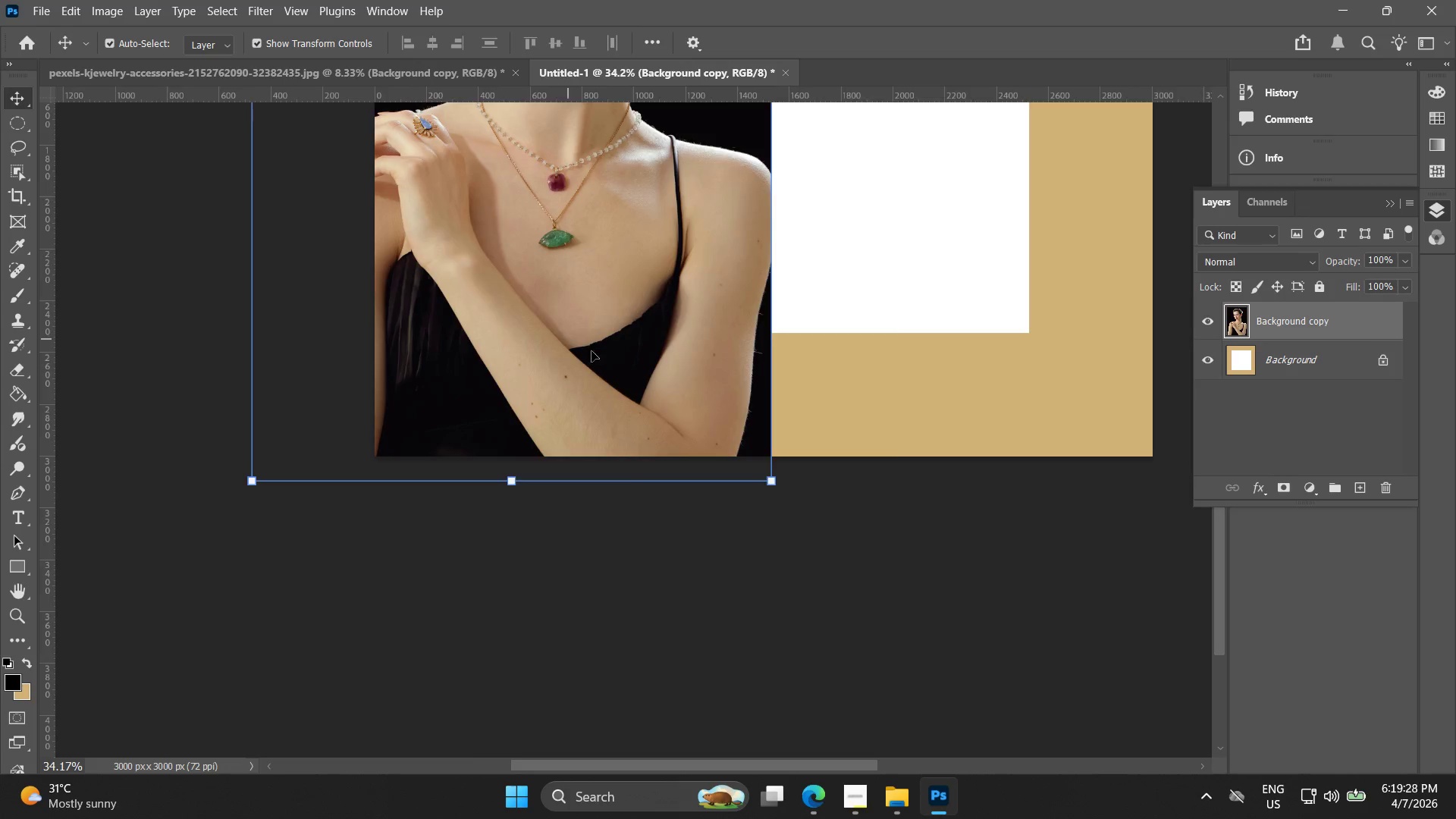 
key(Control+Z)
 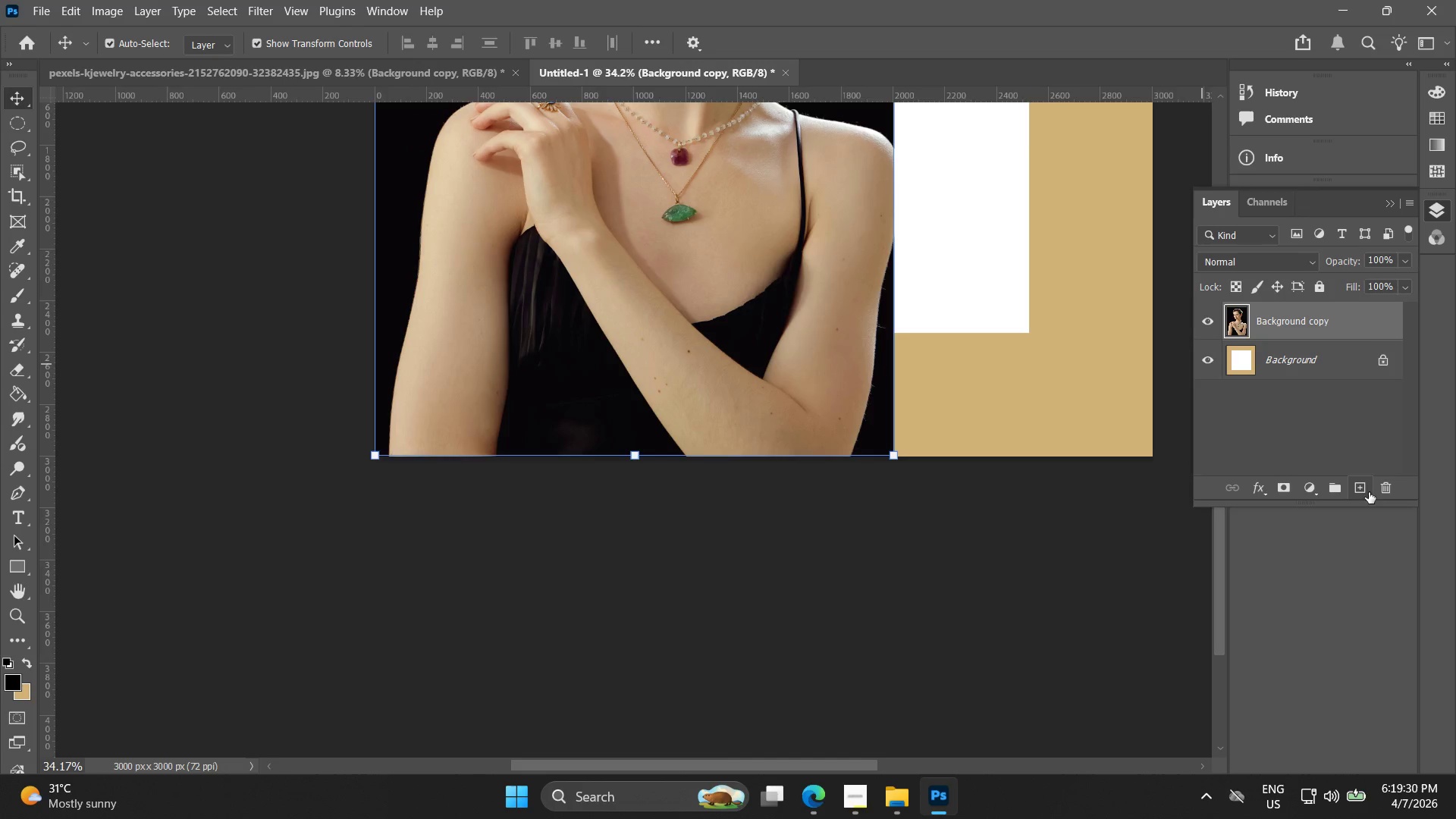 
left_click_drag(start_coordinate=[1310, 330], to_coordinate=[1307, 391])
 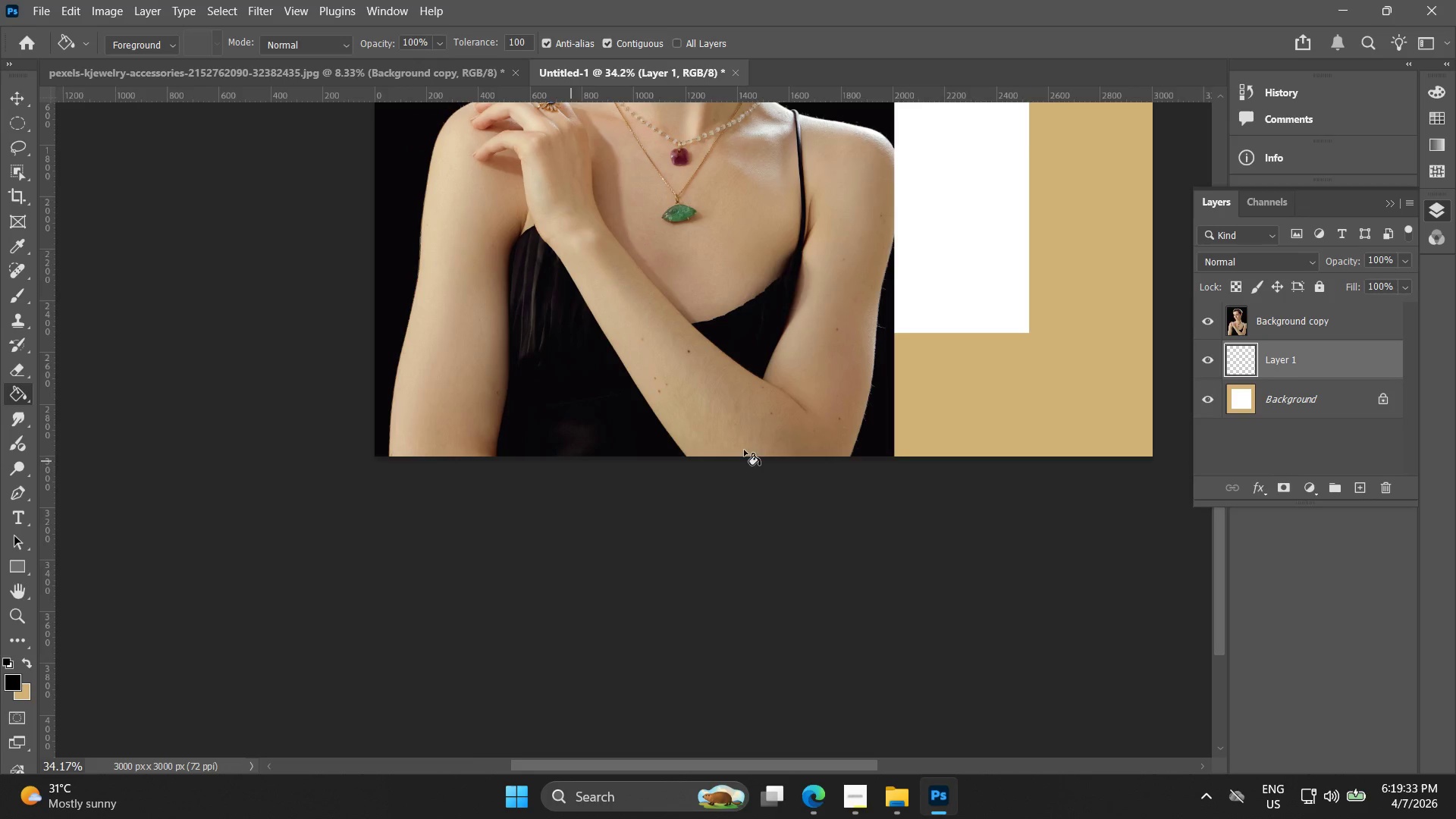 
left_click([954, 364])
 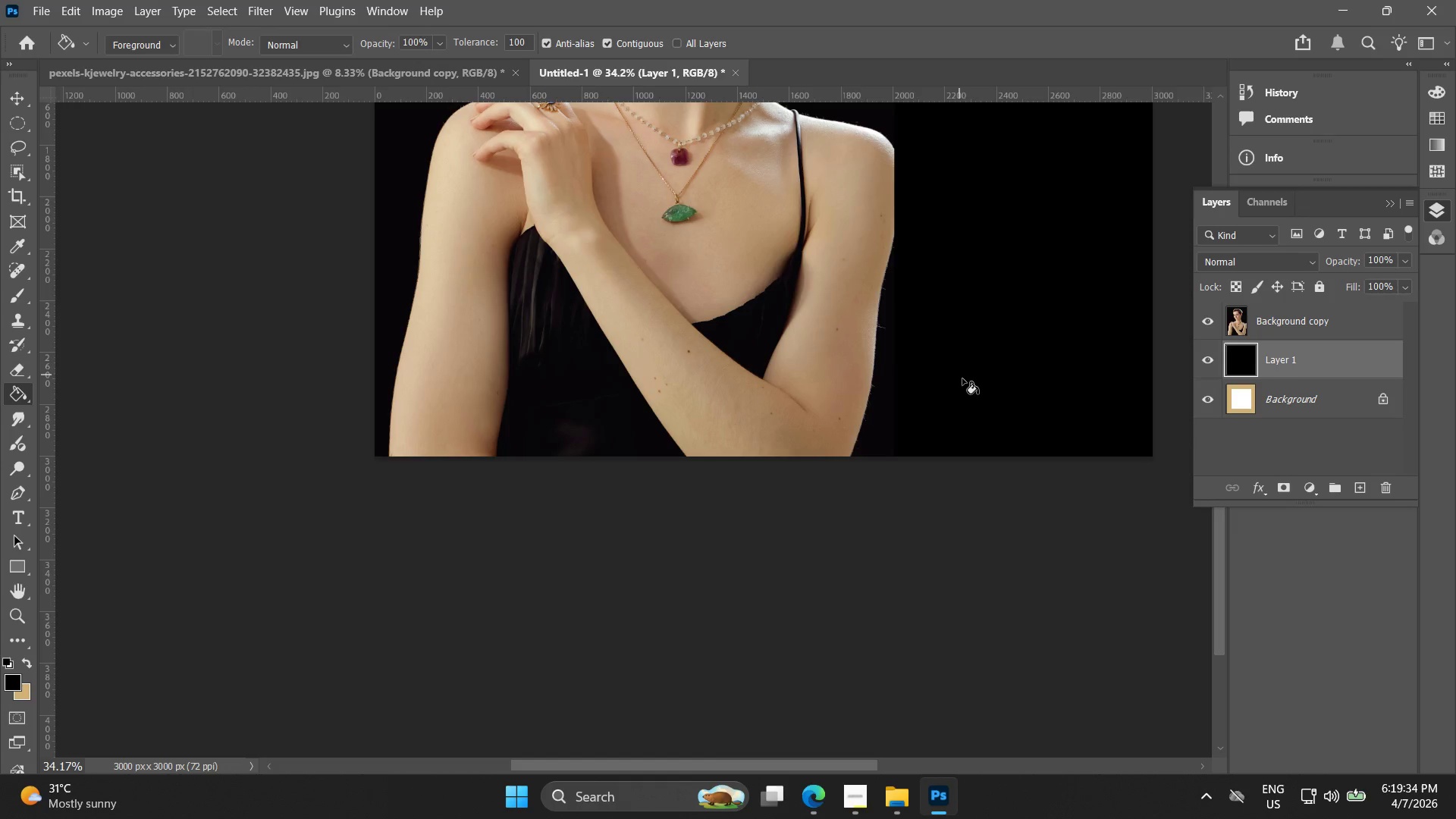 
hold_key(key=Space, duration=0.5)
 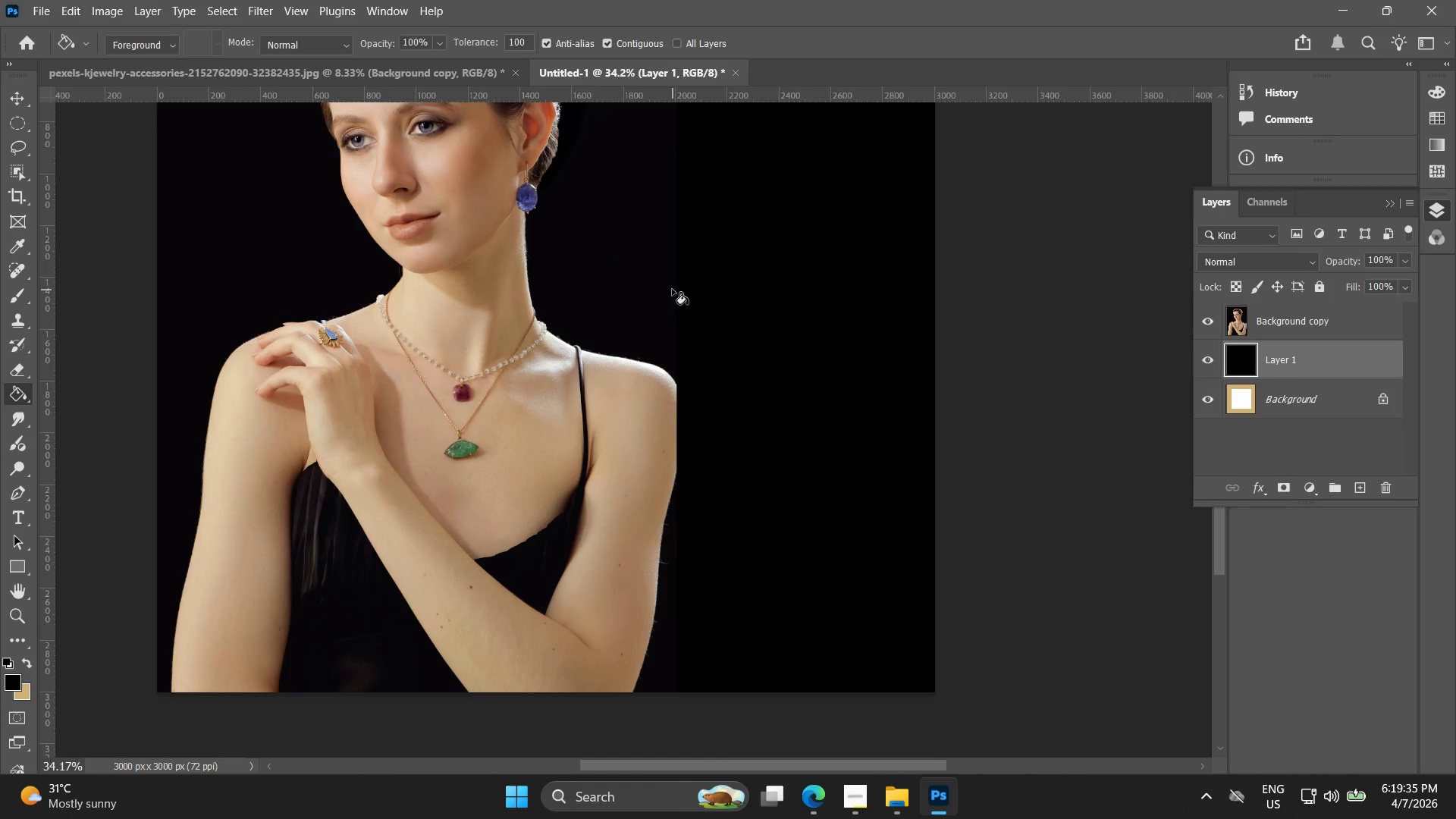 
left_click_drag(start_coordinate=[963, 382], to_coordinate=[745, 618])
 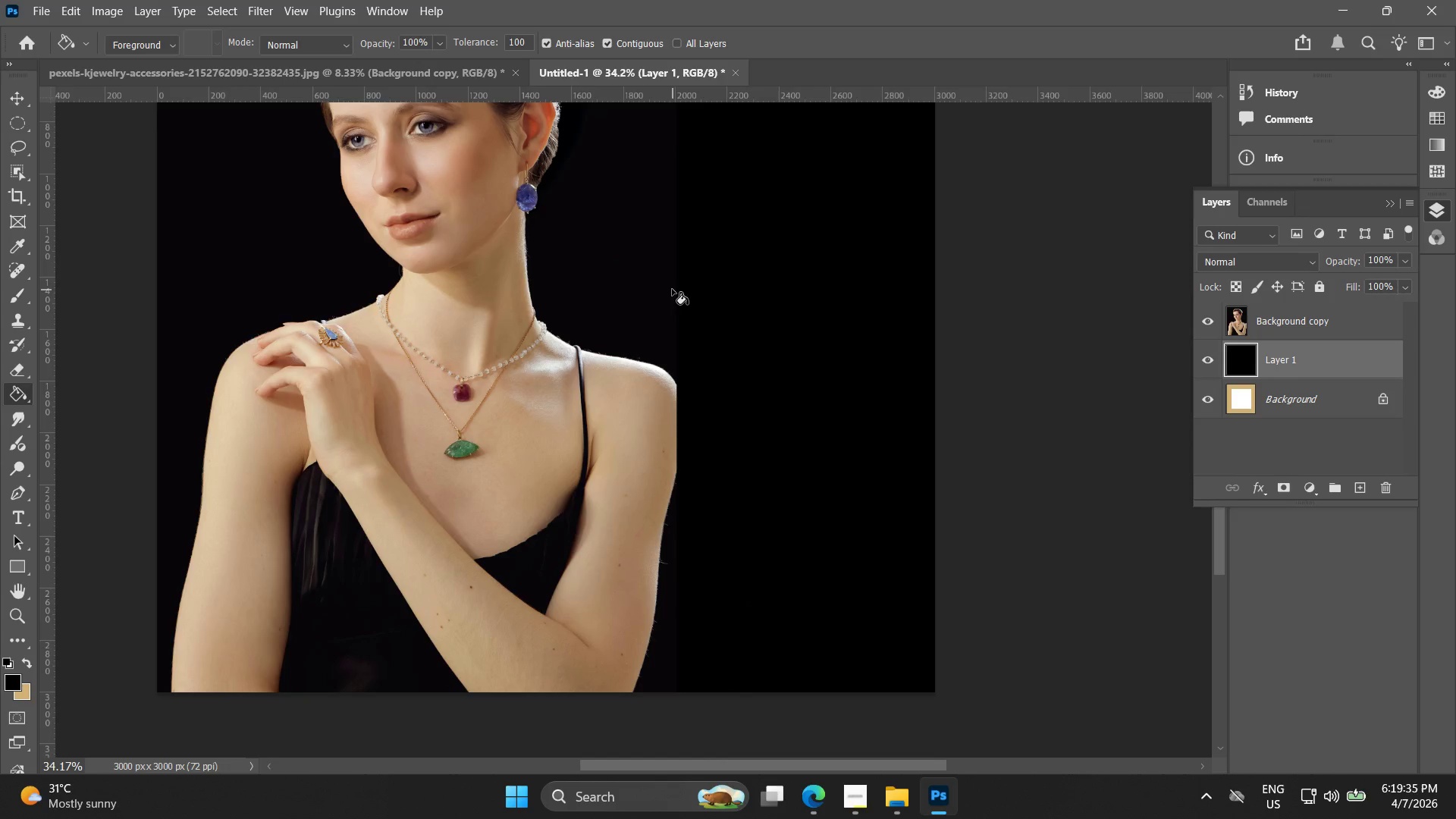 
key(I)
 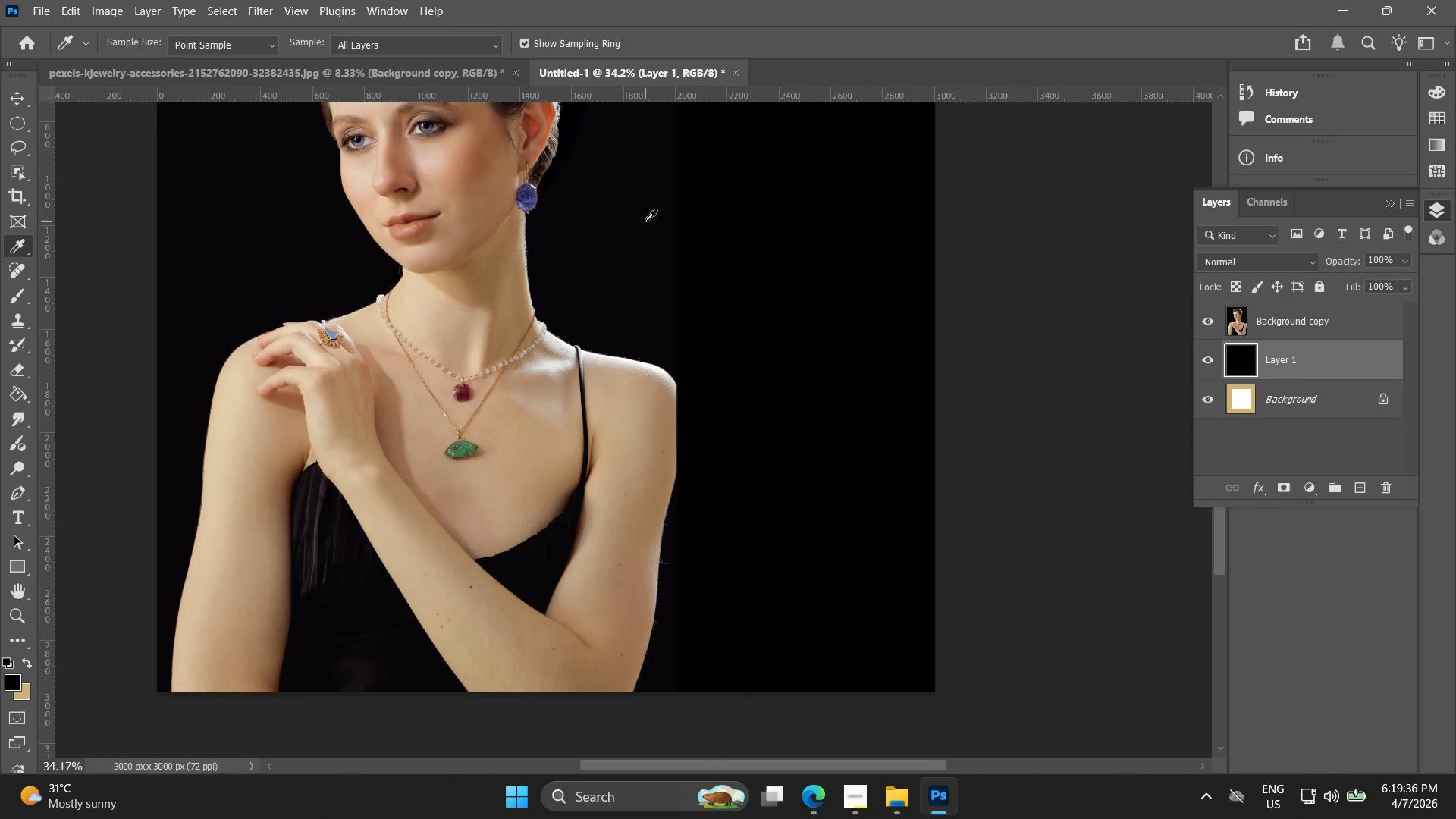 
left_click([645, 221])
 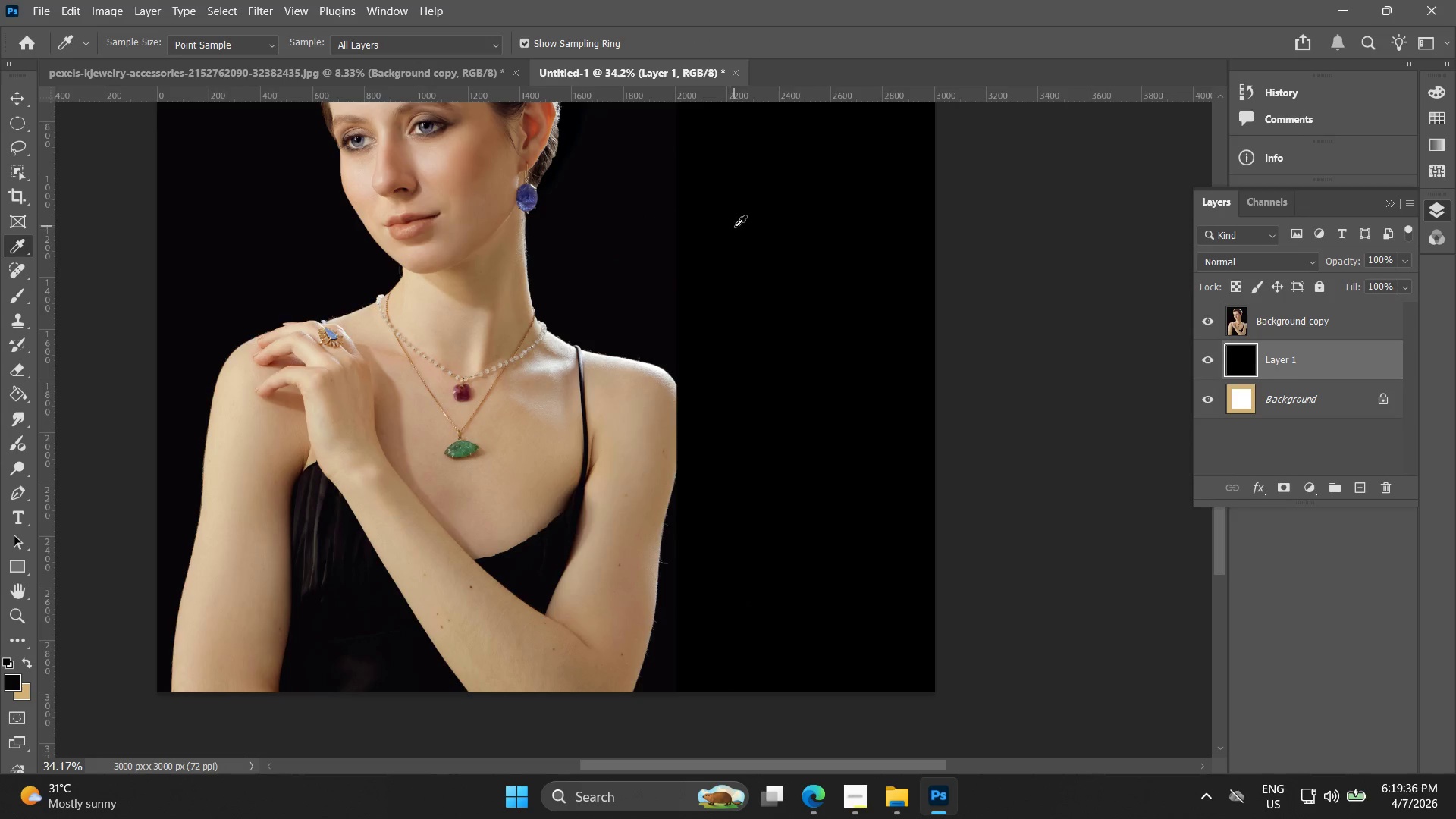 
key(V)
 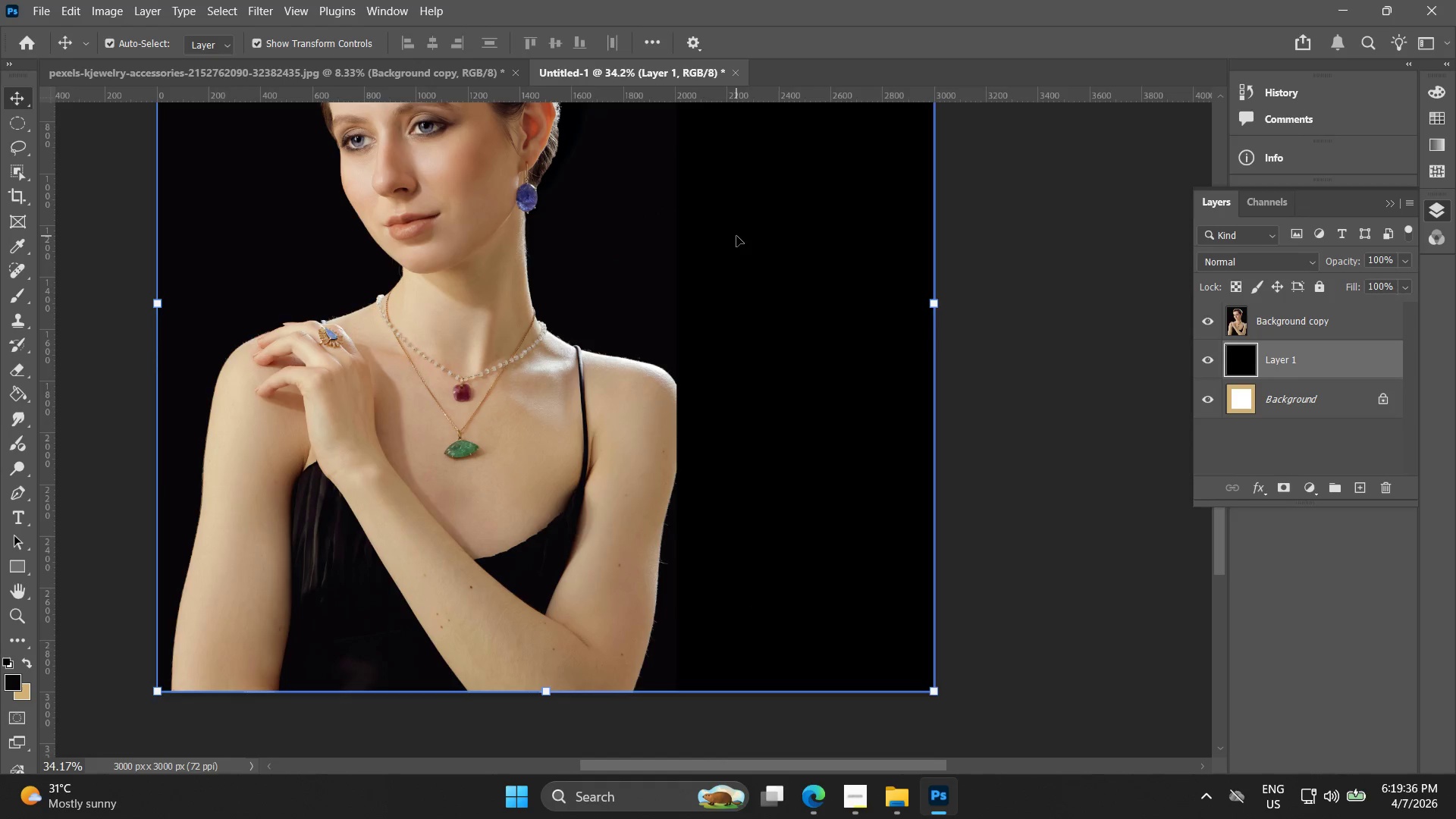 
left_click([736, 236])
 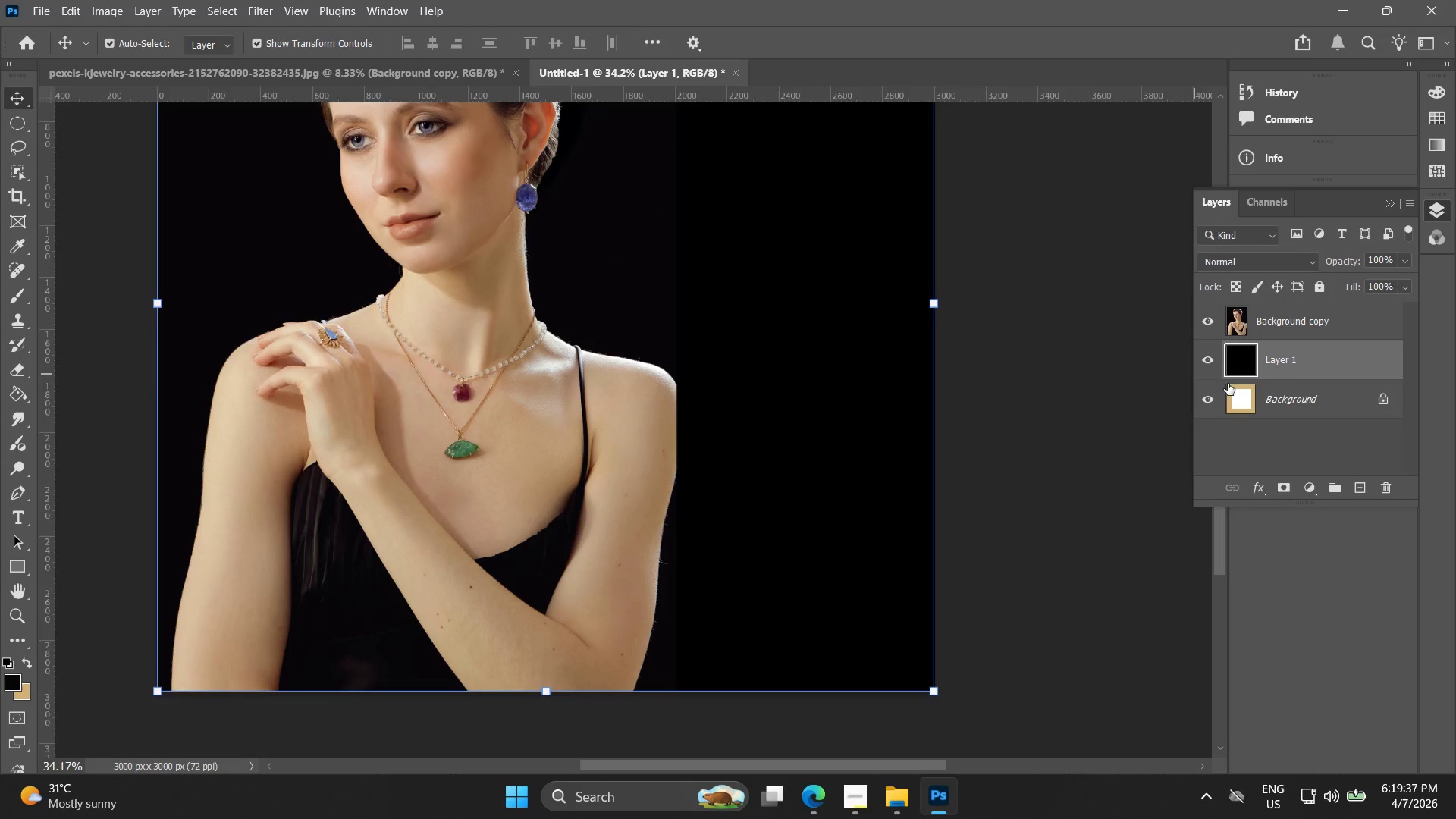 
left_click([1233, 361])
 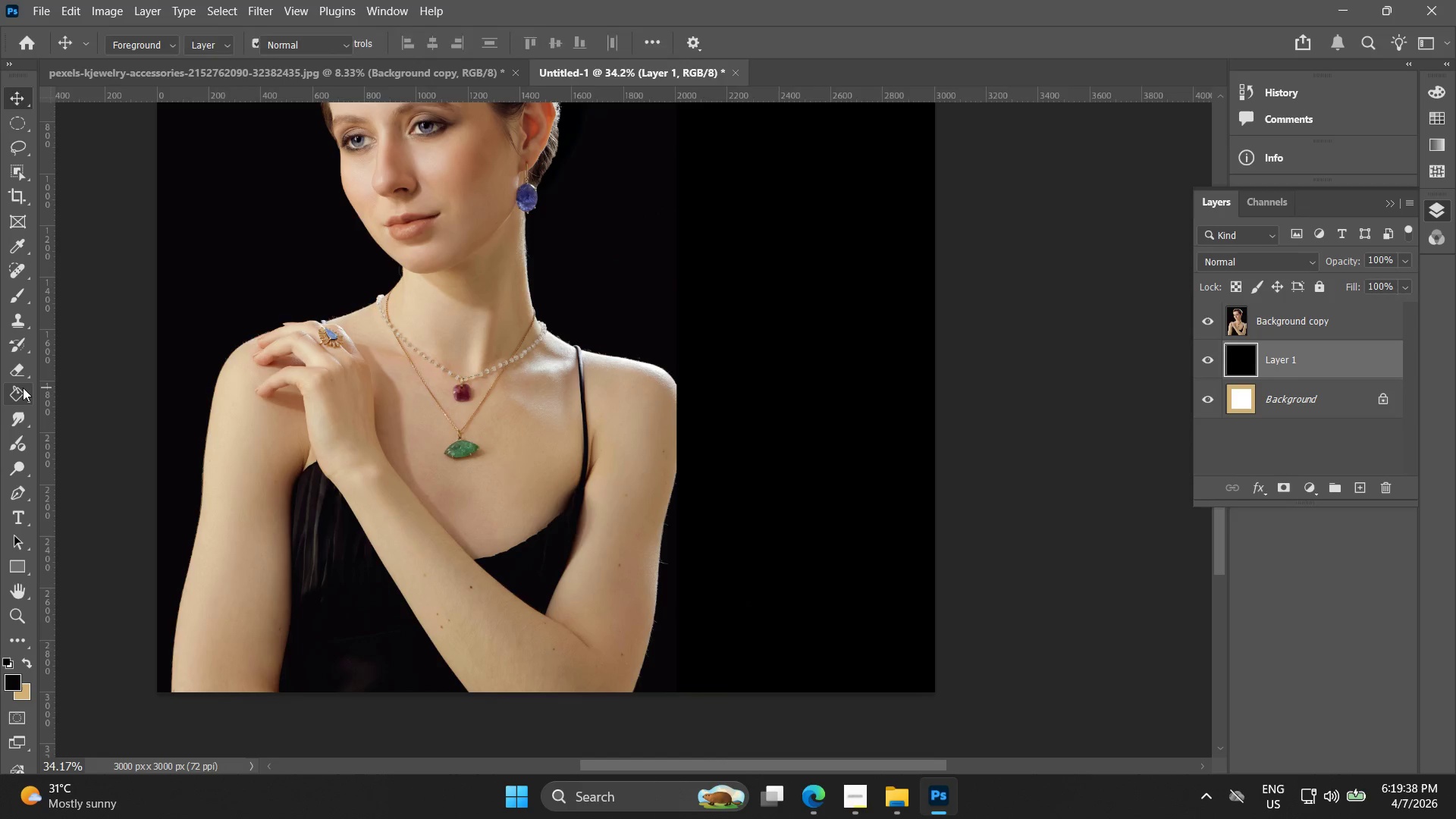 
double_click([901, 334])
 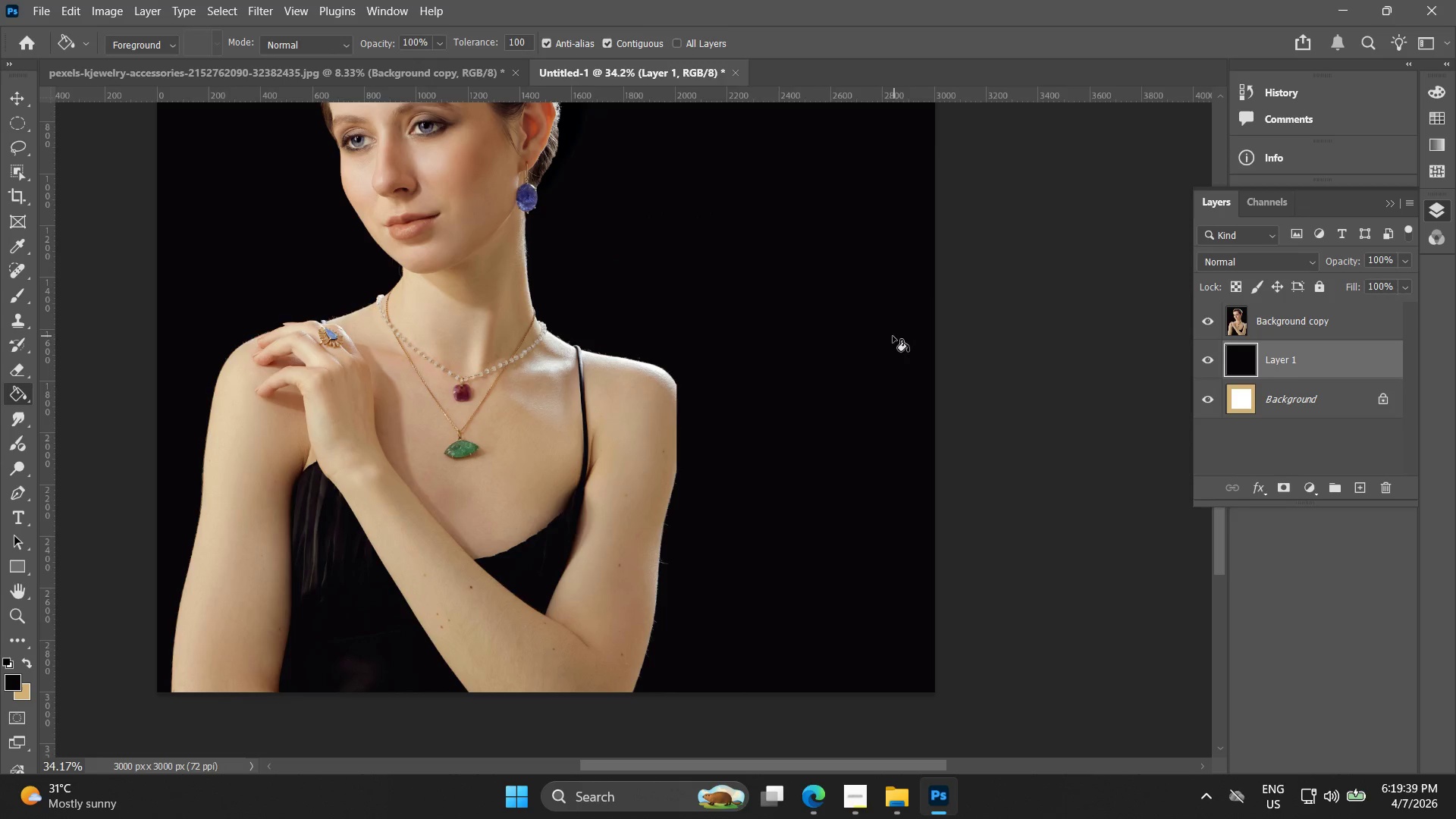 
key(V)
 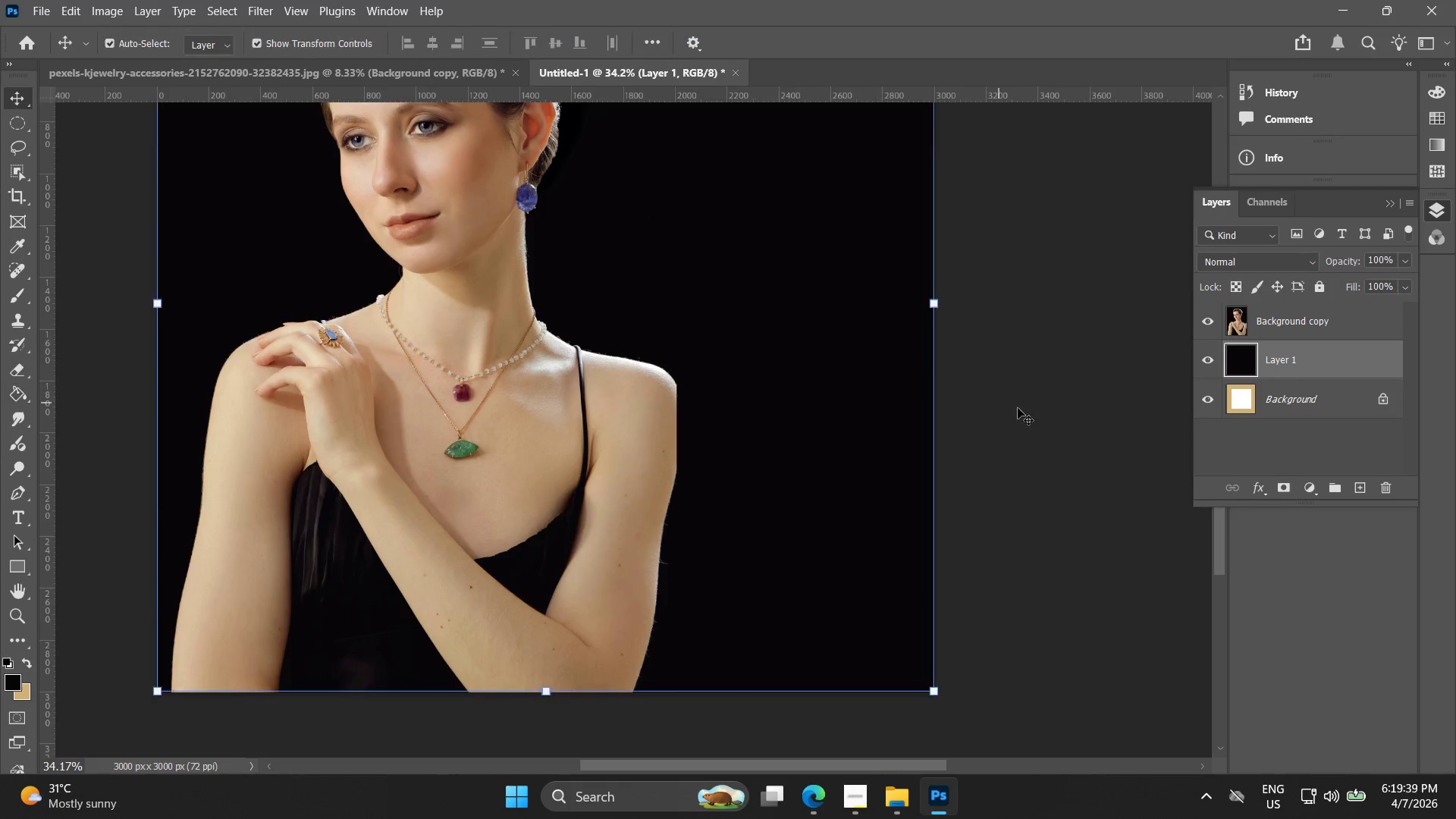 
left_click([1020, 408])
 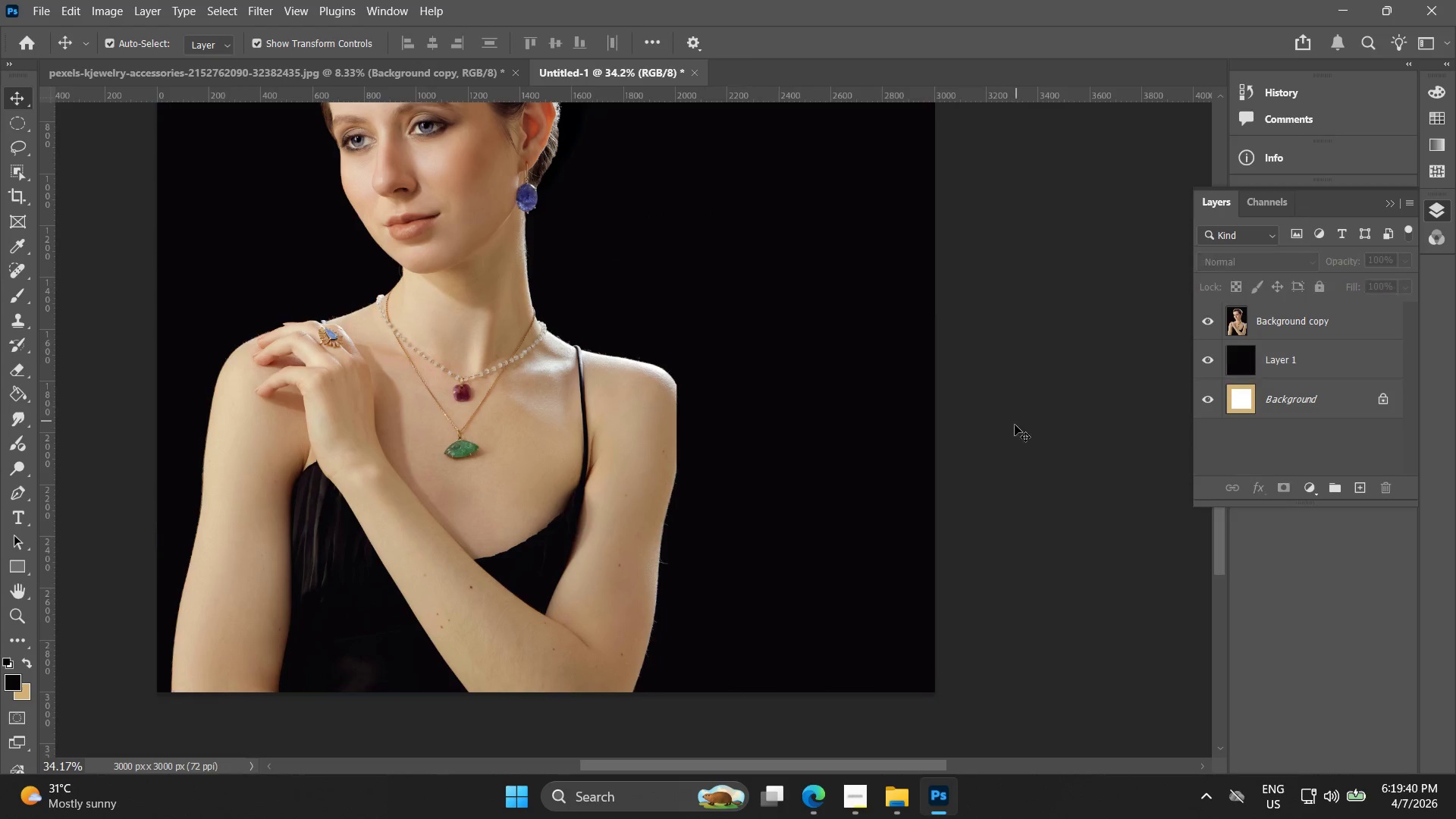 
hold_key(key=Space, duration=0.47)
 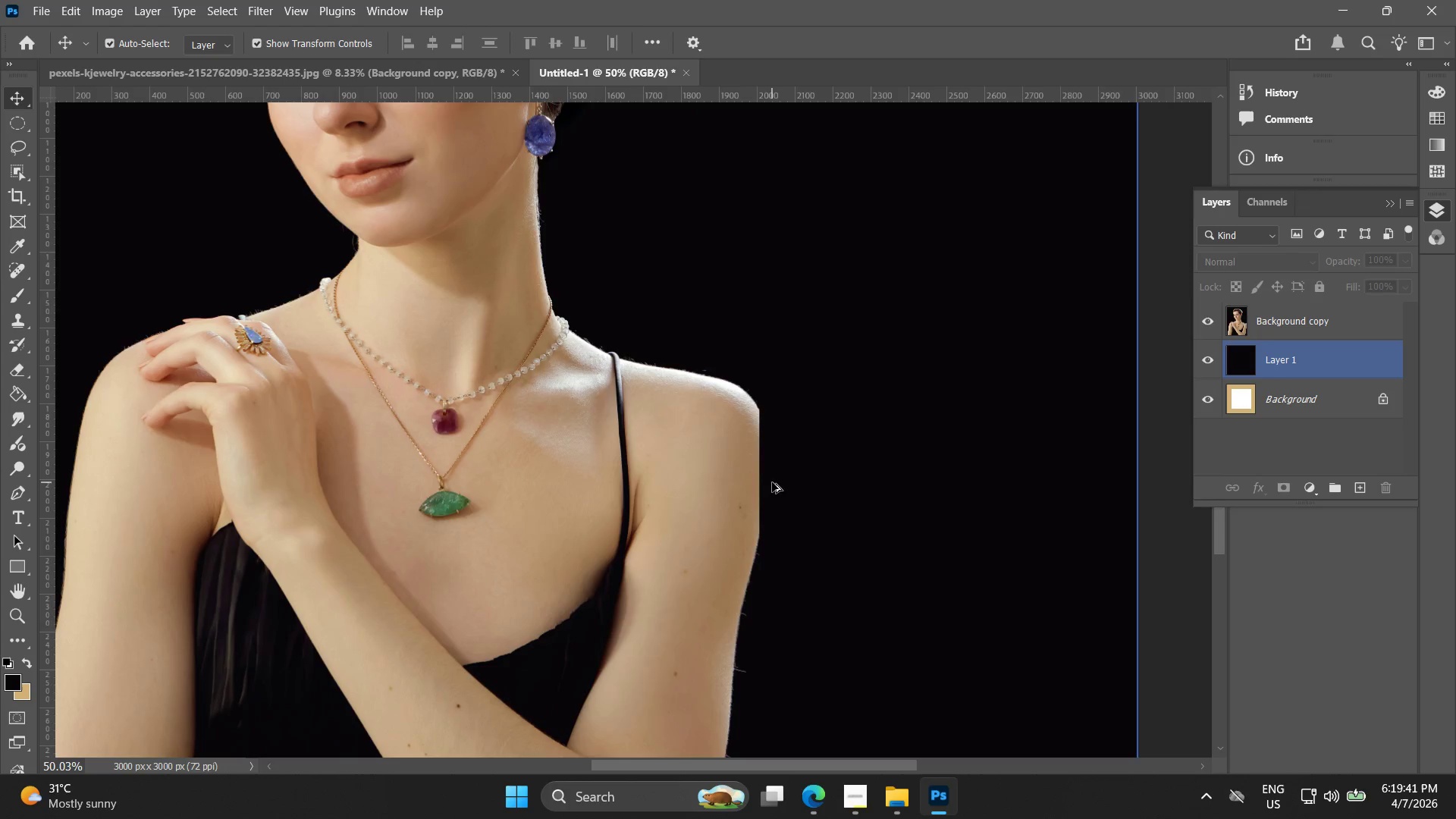 
left_click_drag(start_coordinate=[968, 465], to_coordinate=[1055, 513])
 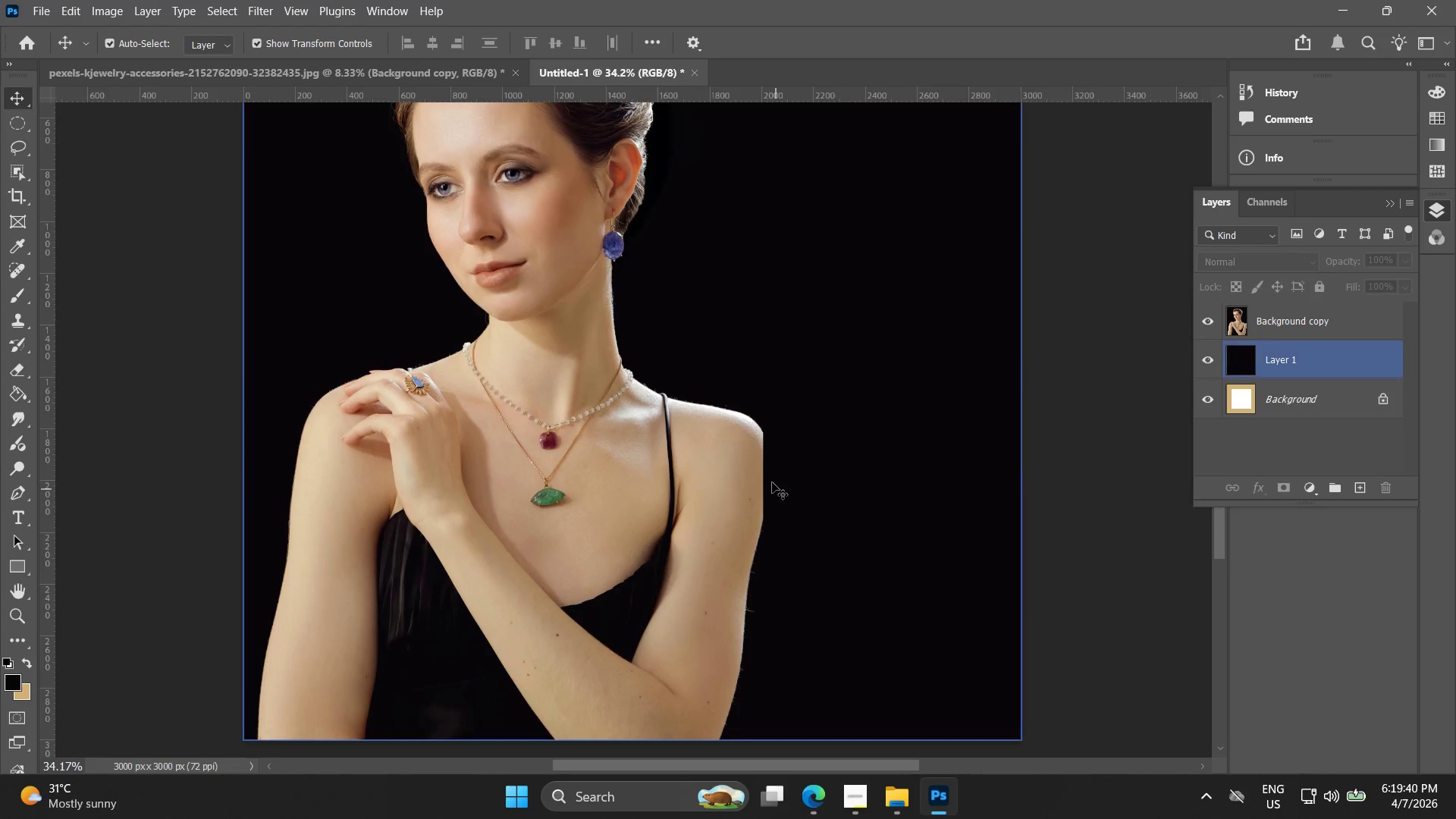 
key(Alt+AltLeft)
 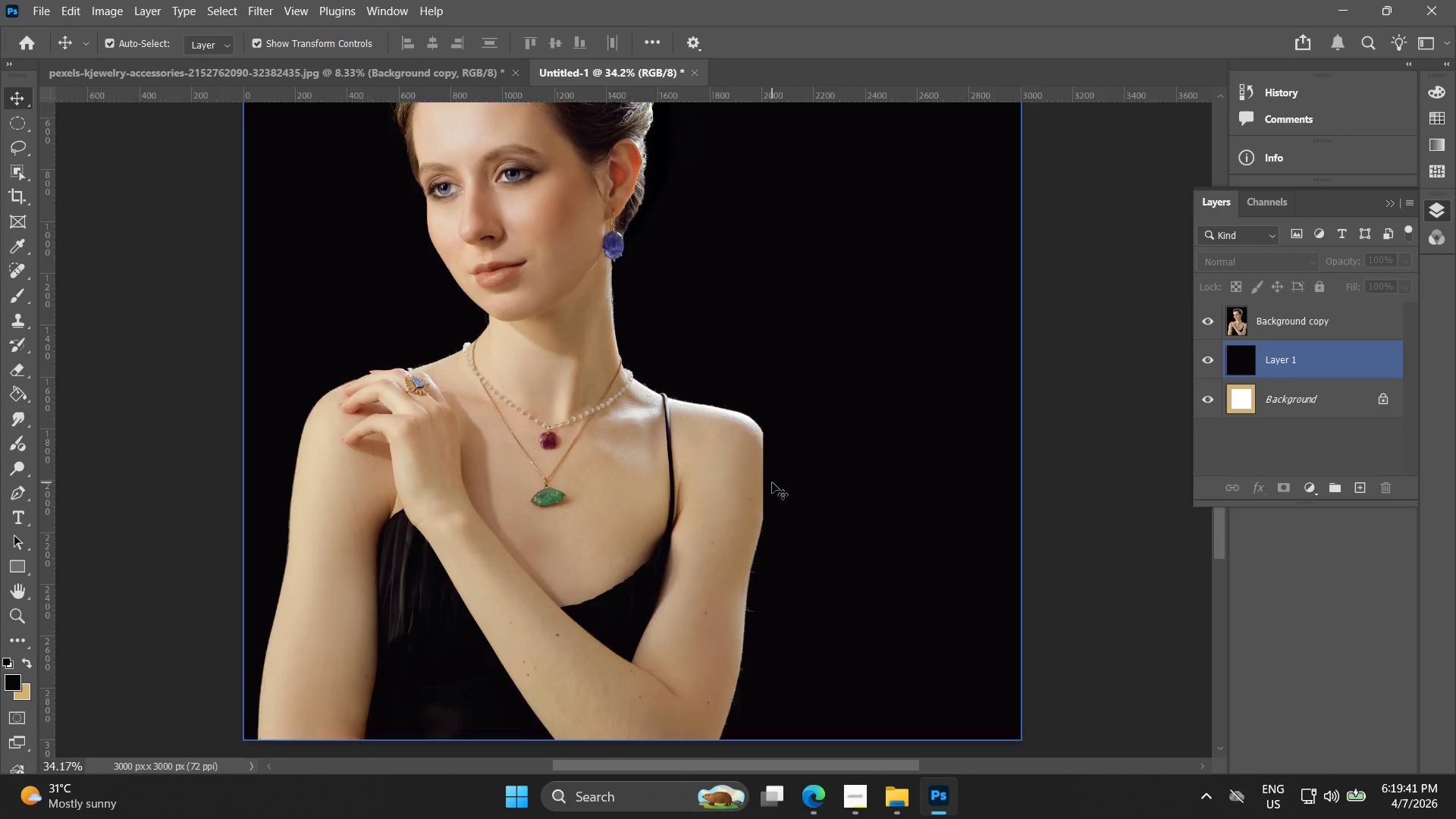 
key(Alt+AltLeft)
 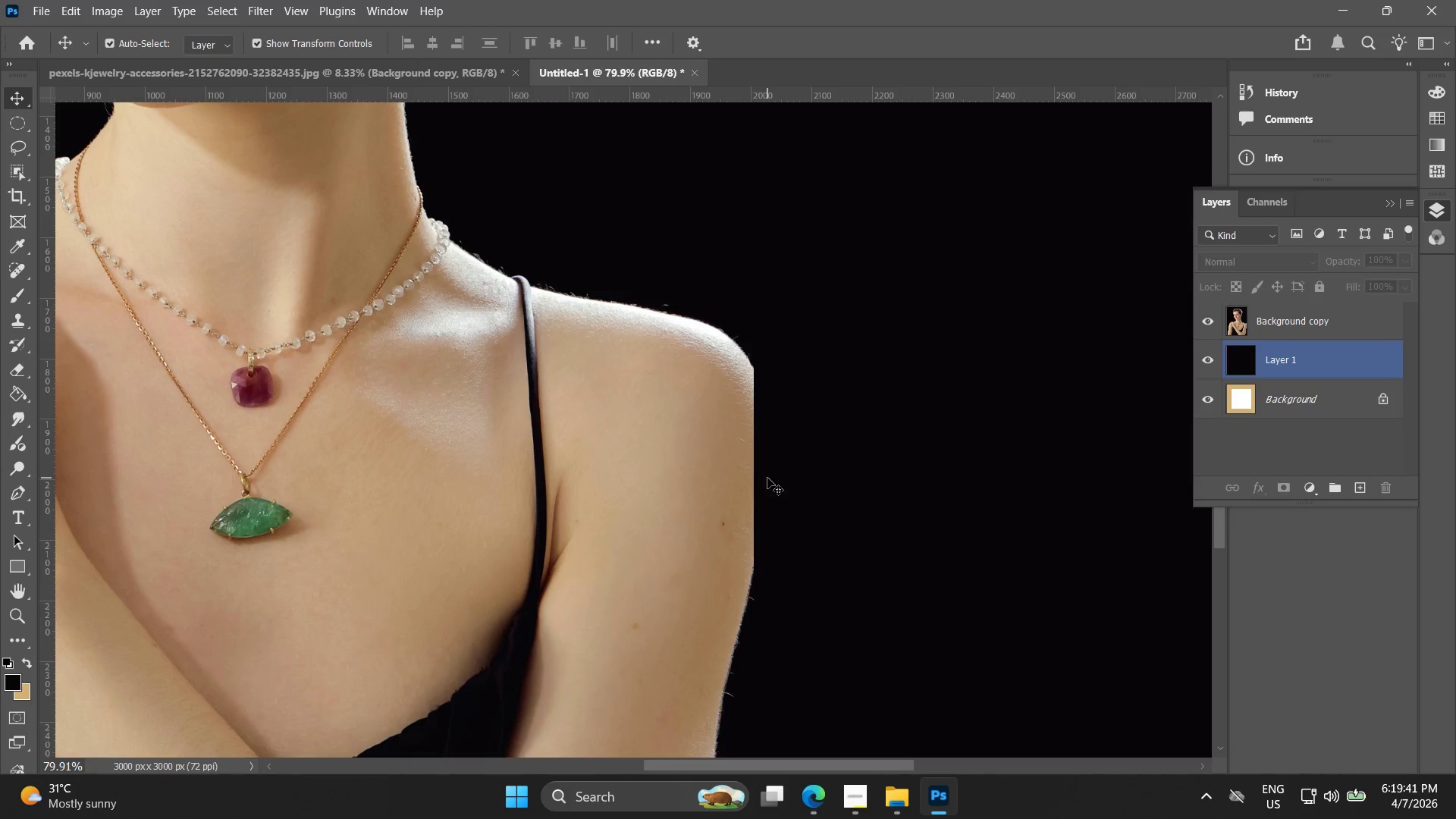 
key(Alt+AltLeft)
 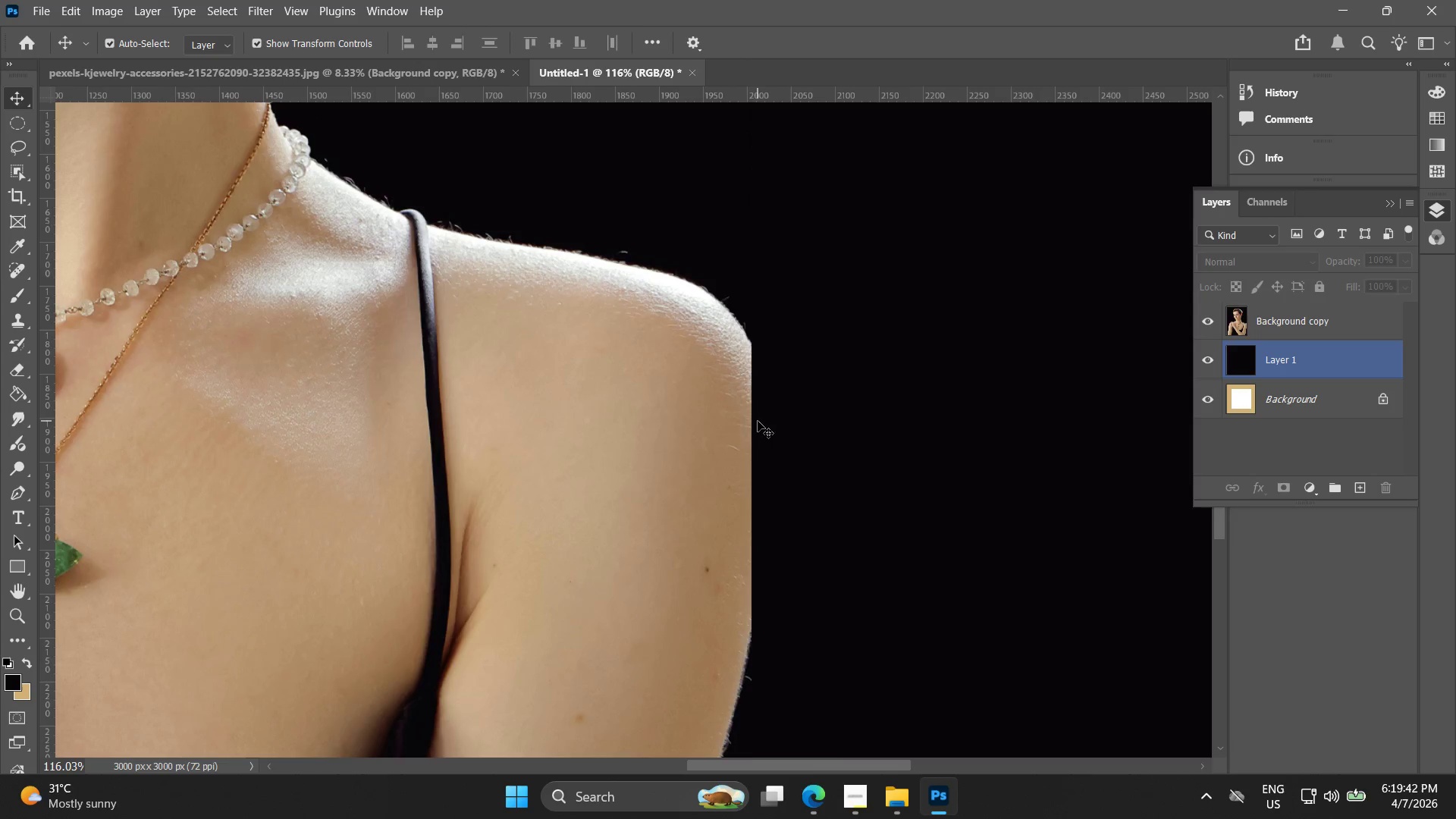 
scroll: coordinate [760, 421], scroll_direction: up, amount: 13.0
 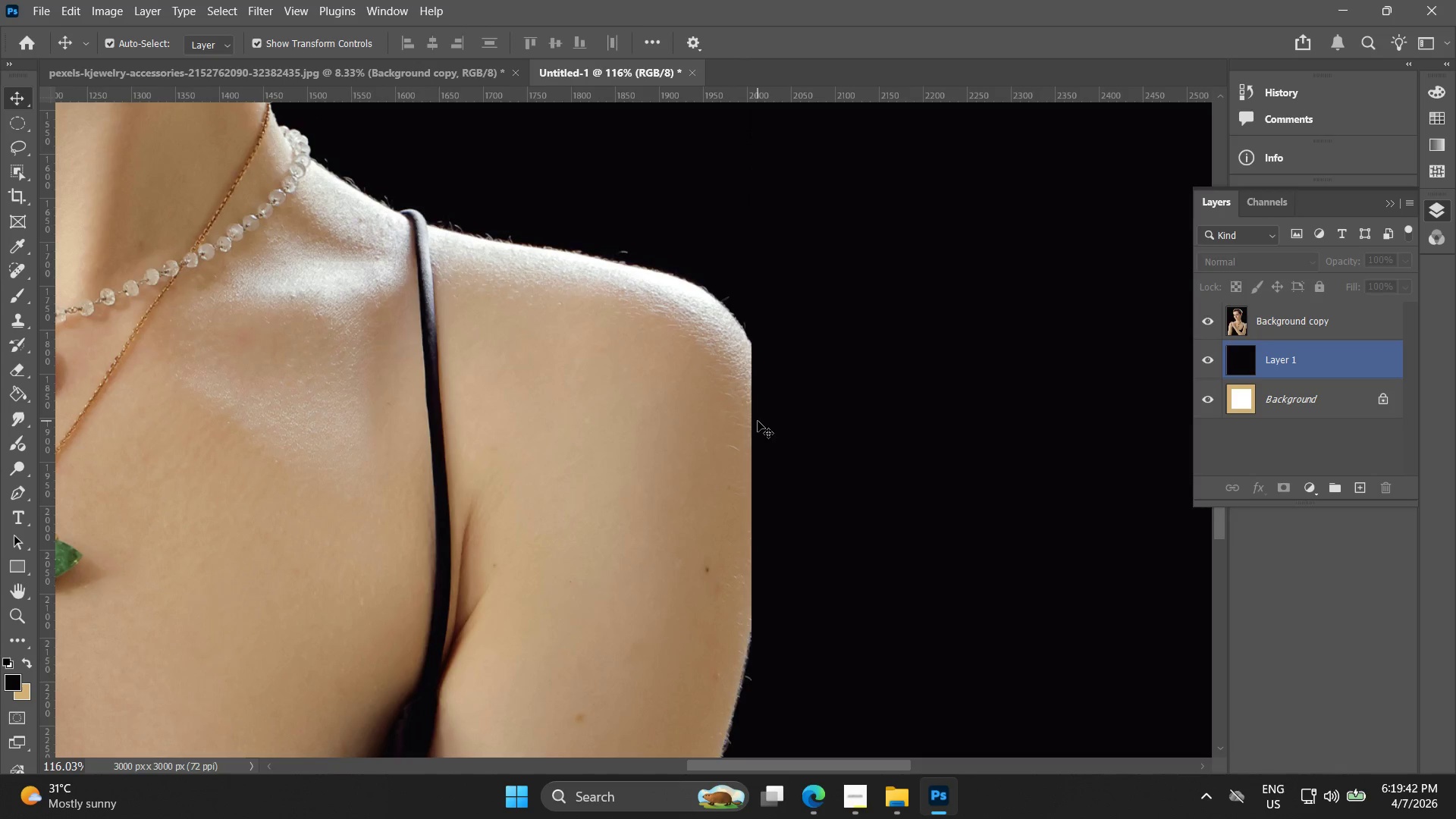 
left_click([667, 406])
 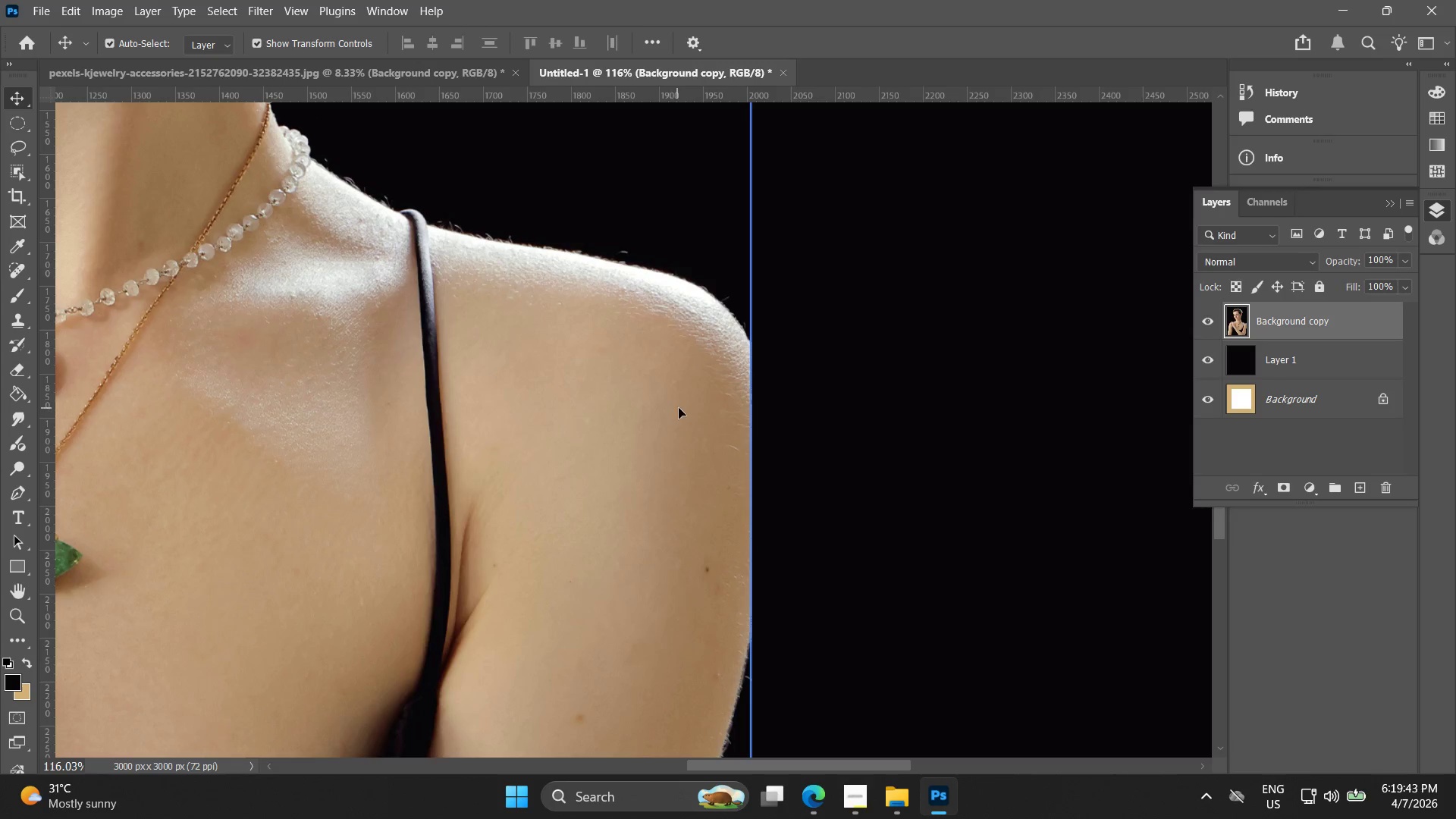 
key(Alt+AltLeft)
 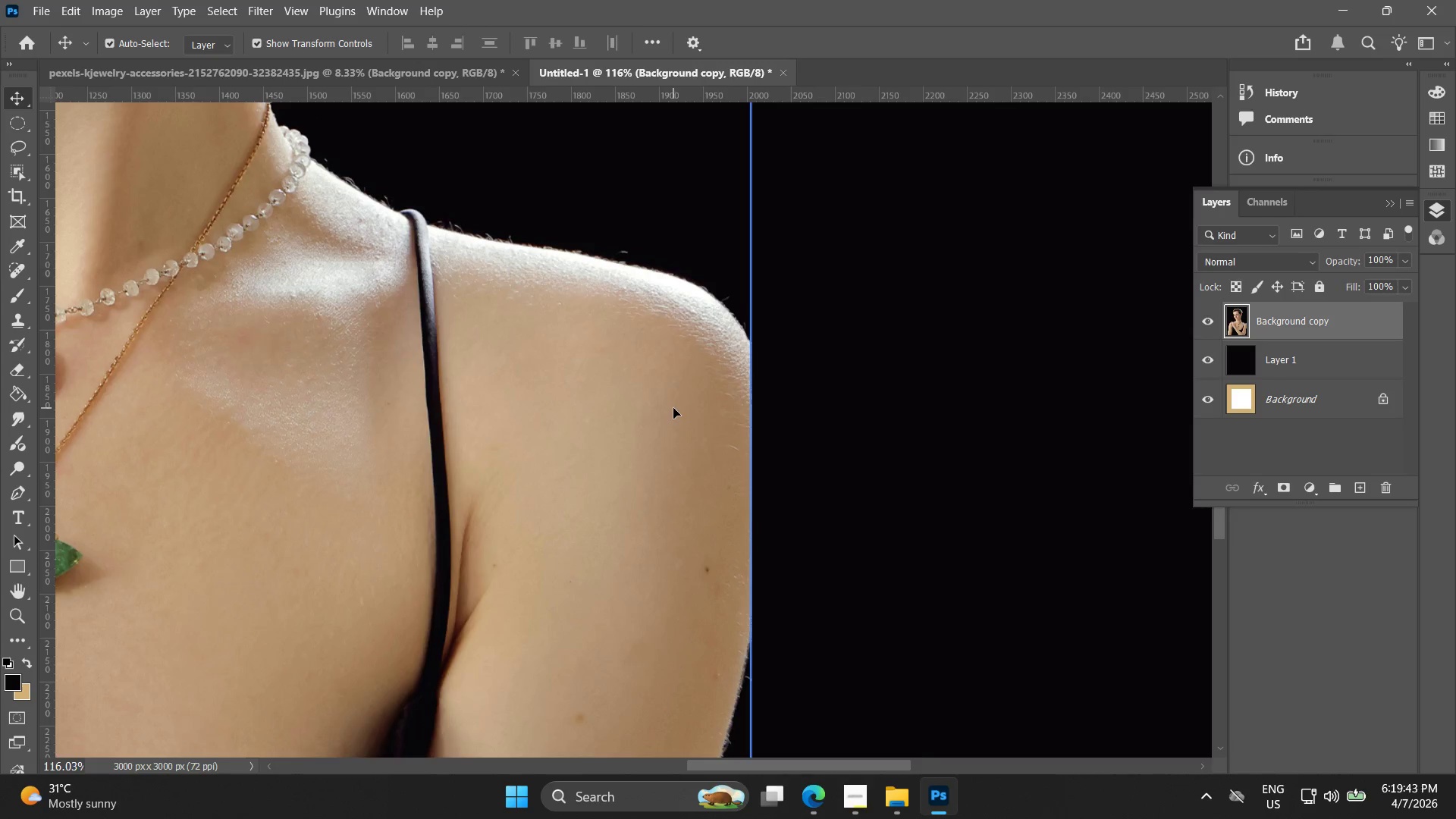 
scroll: coordinate [665, 425], scroll_direction: down, amount: 5.0
 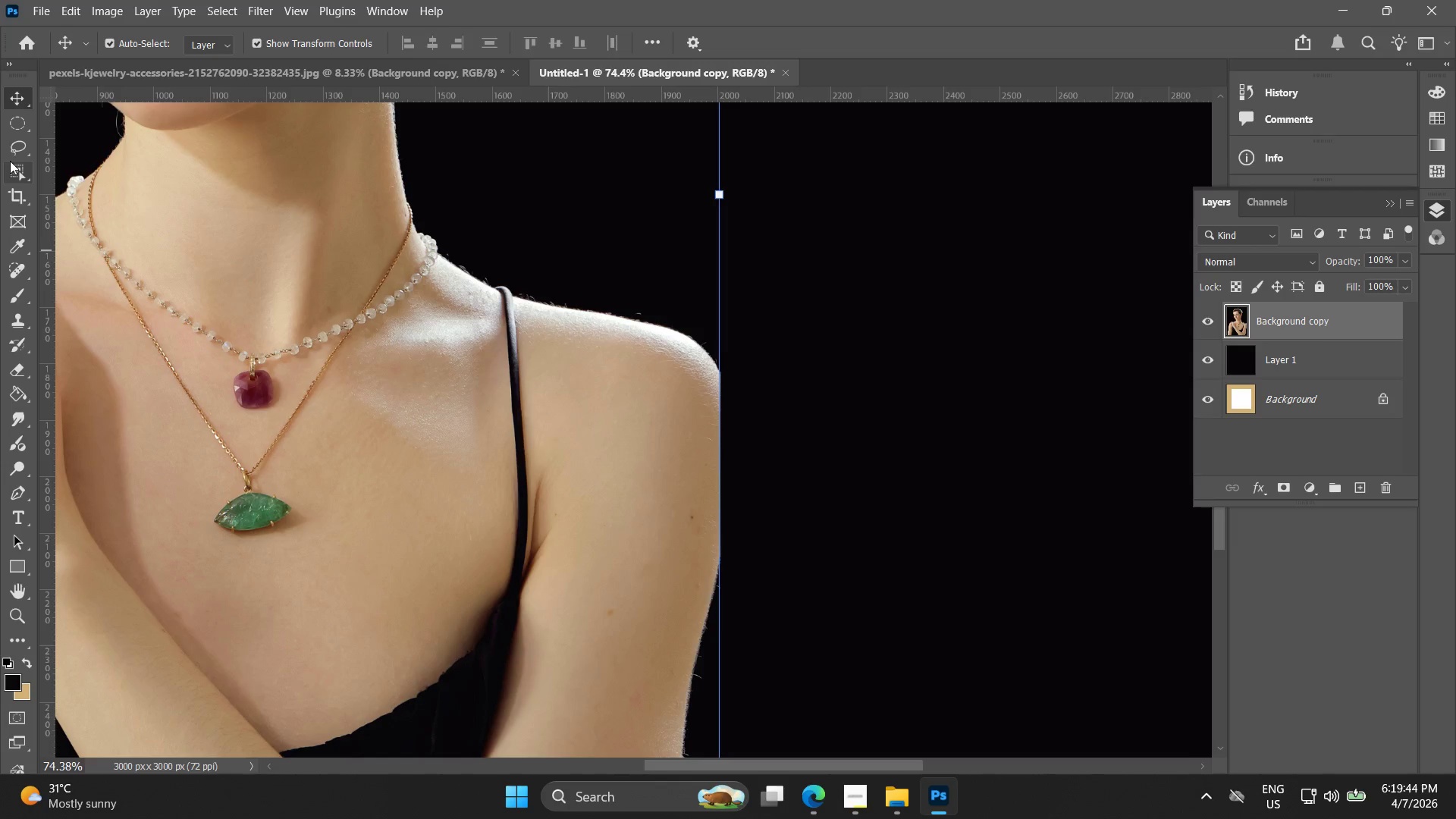 
left_click([17, 154])
 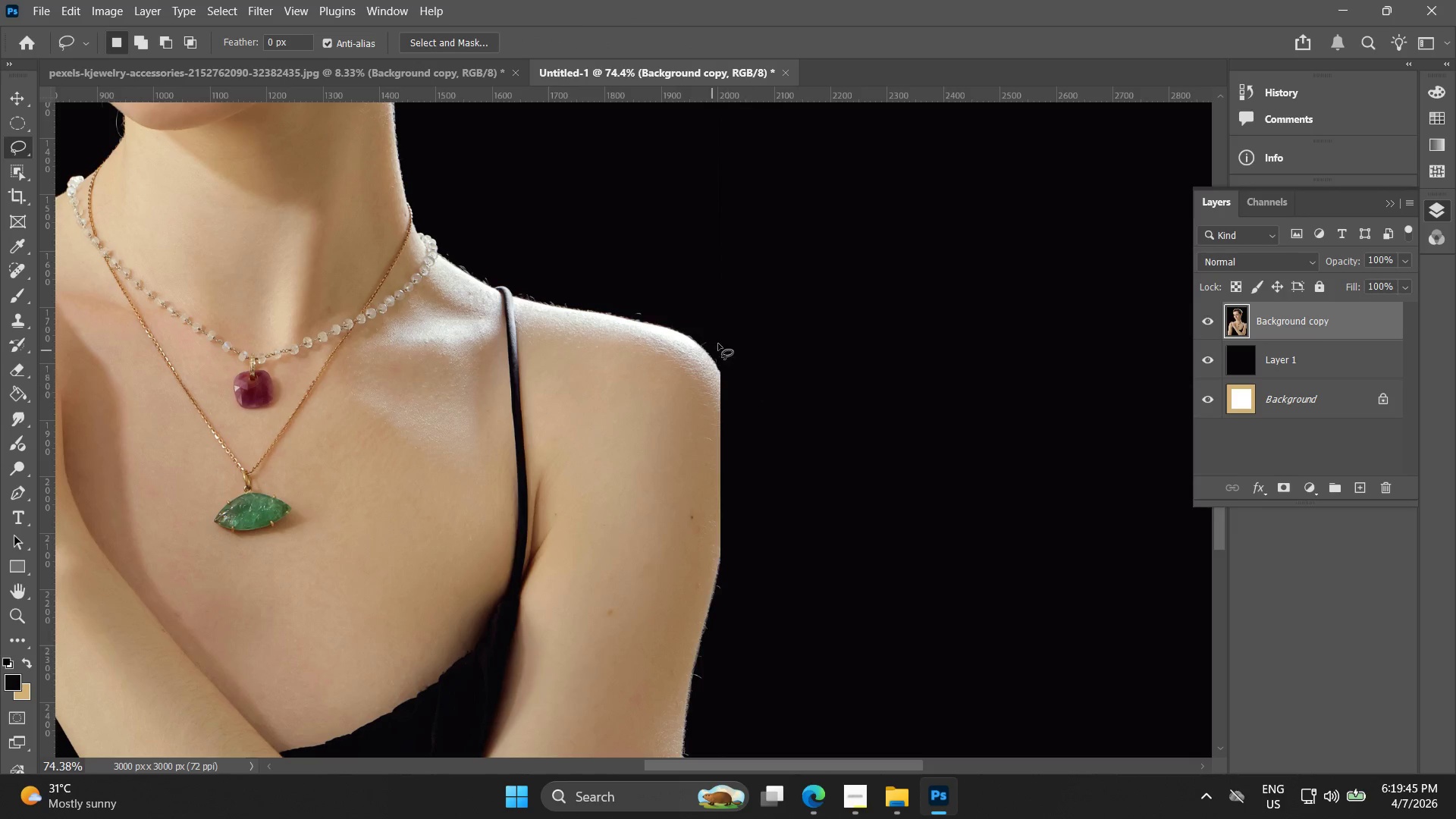 
left_click_drag(start_coordinate=[726, 315], to_coordinate=[745, 305])
 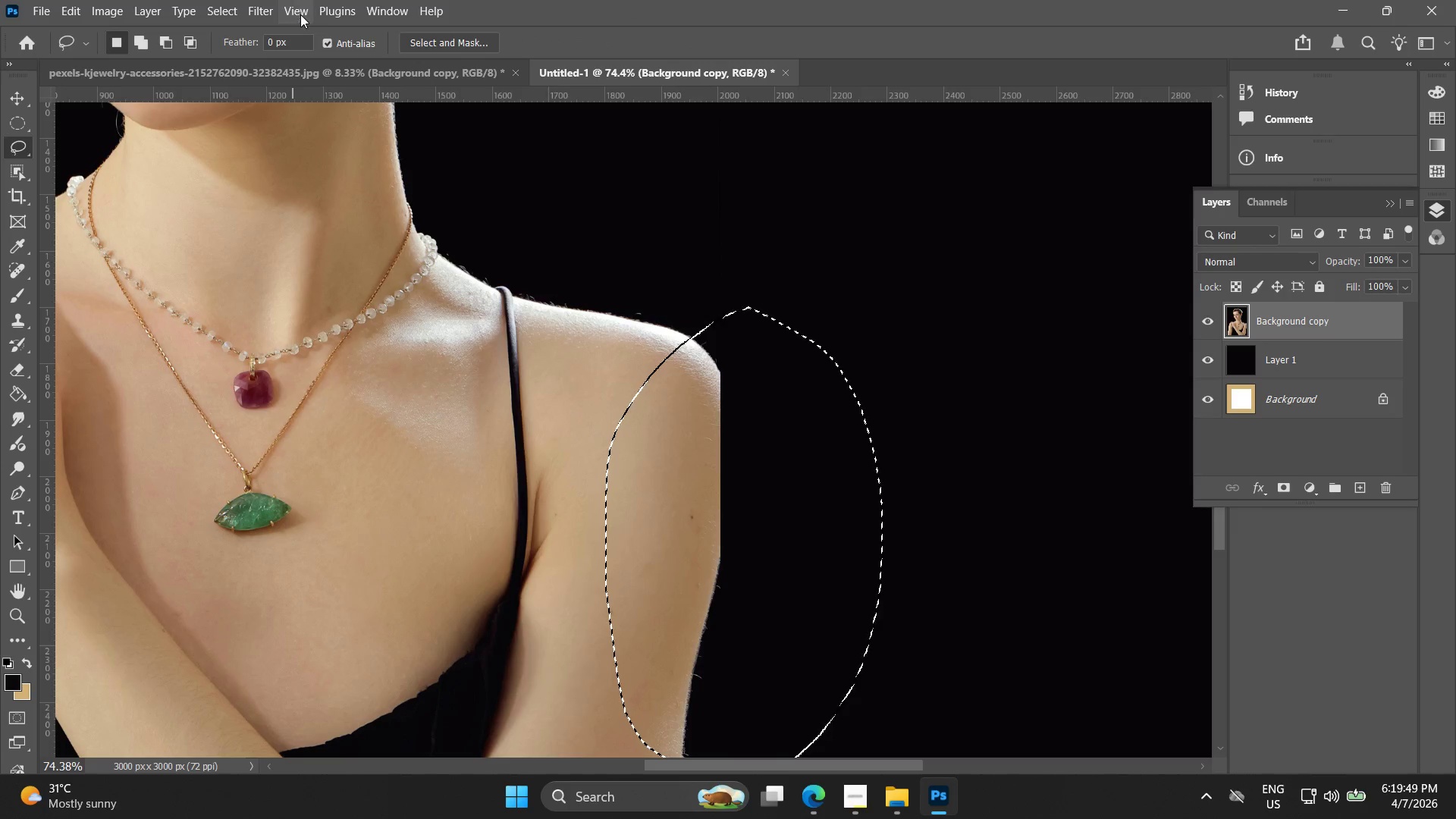 
left_click([371, 10])
 